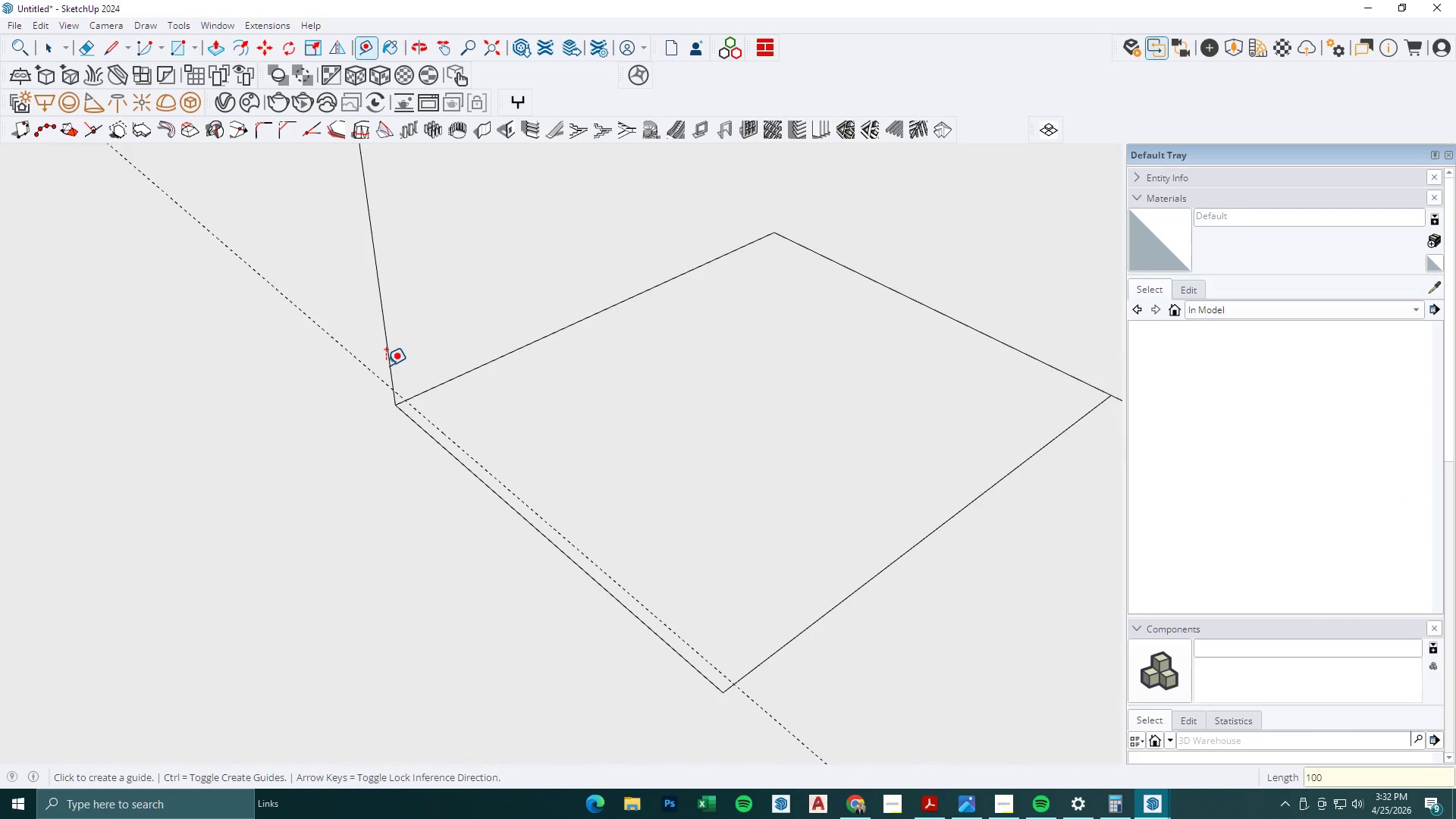 
key(R)
 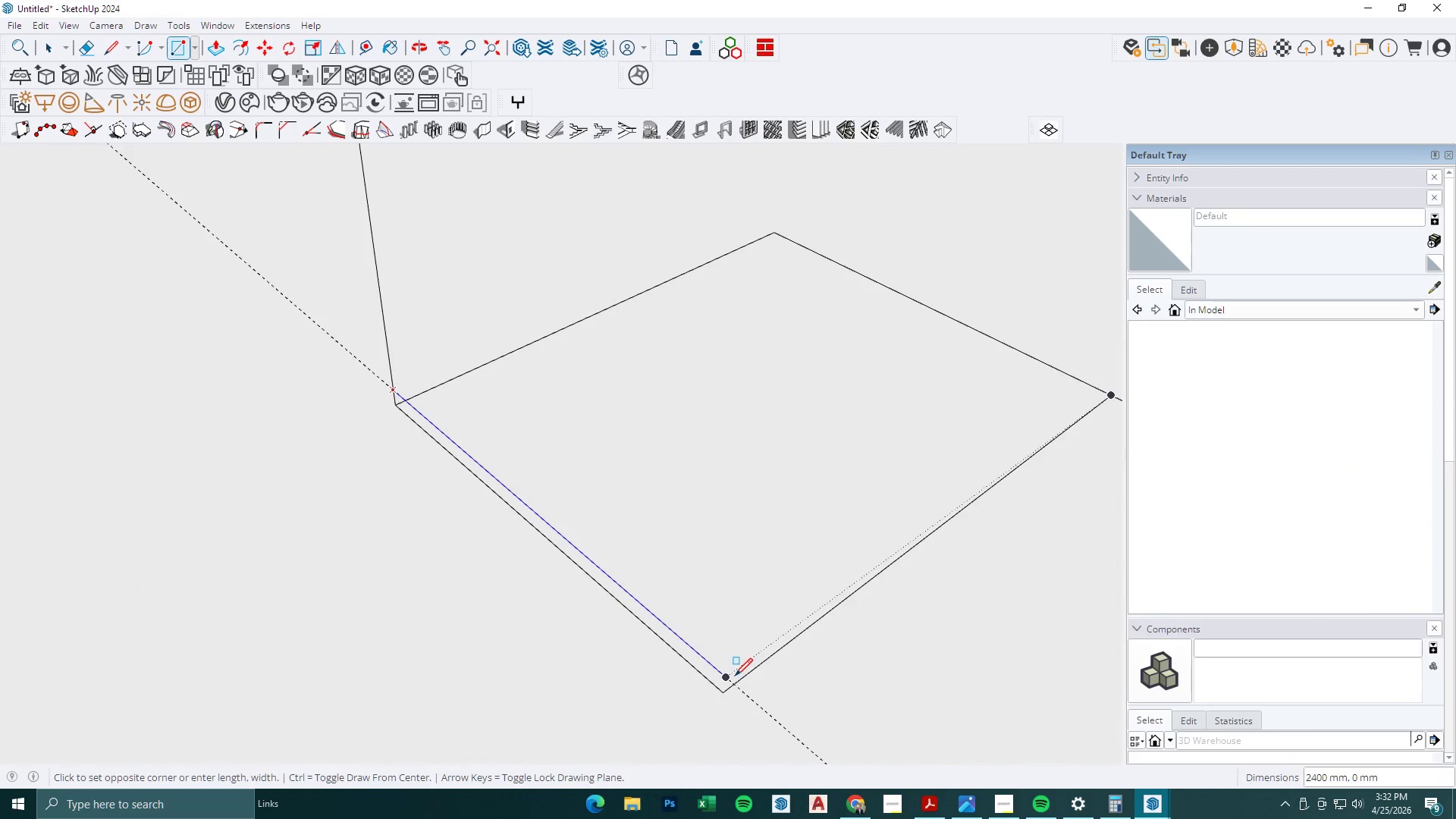 
left_click([720, 690])
 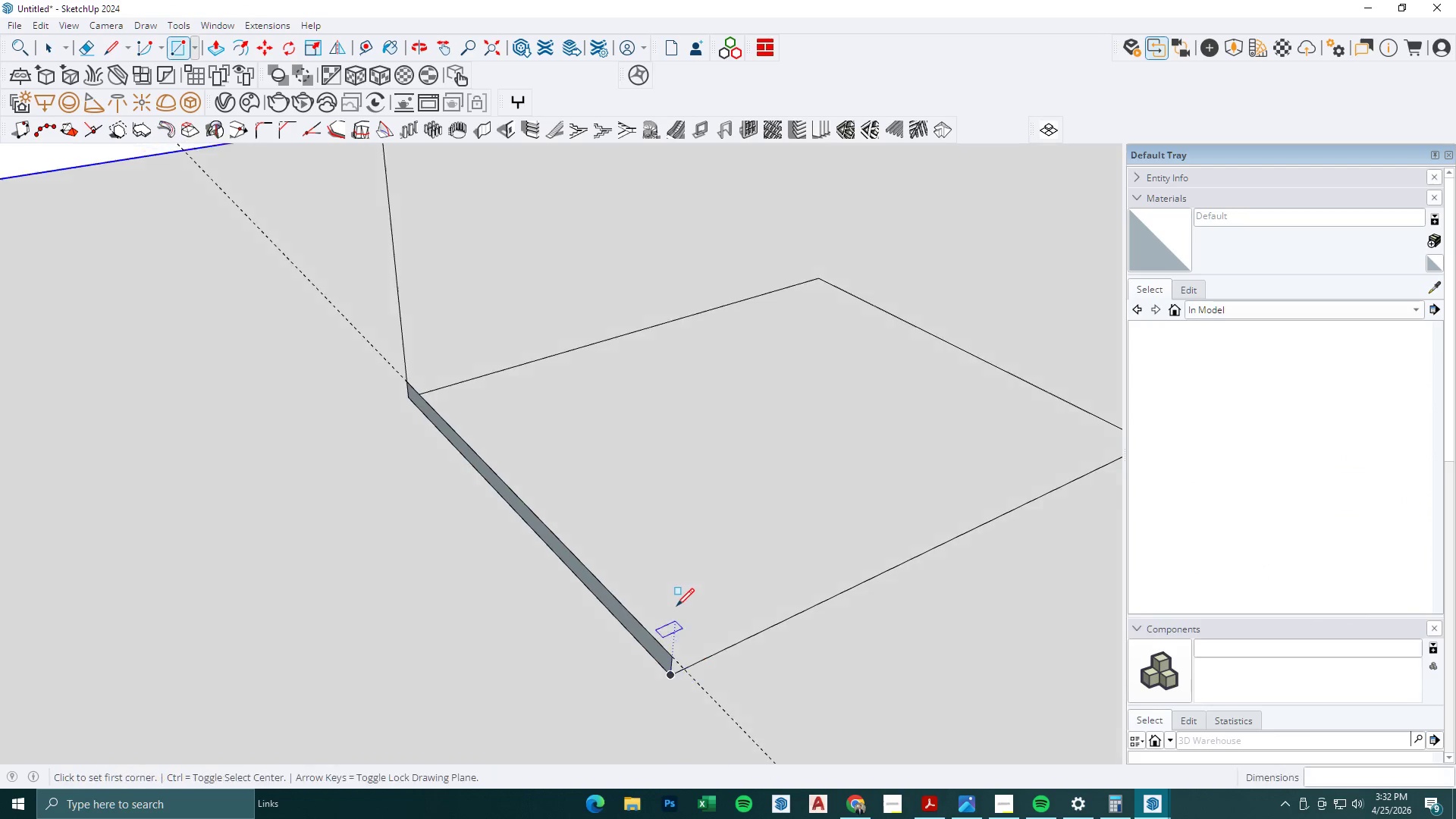 
key(Space)
 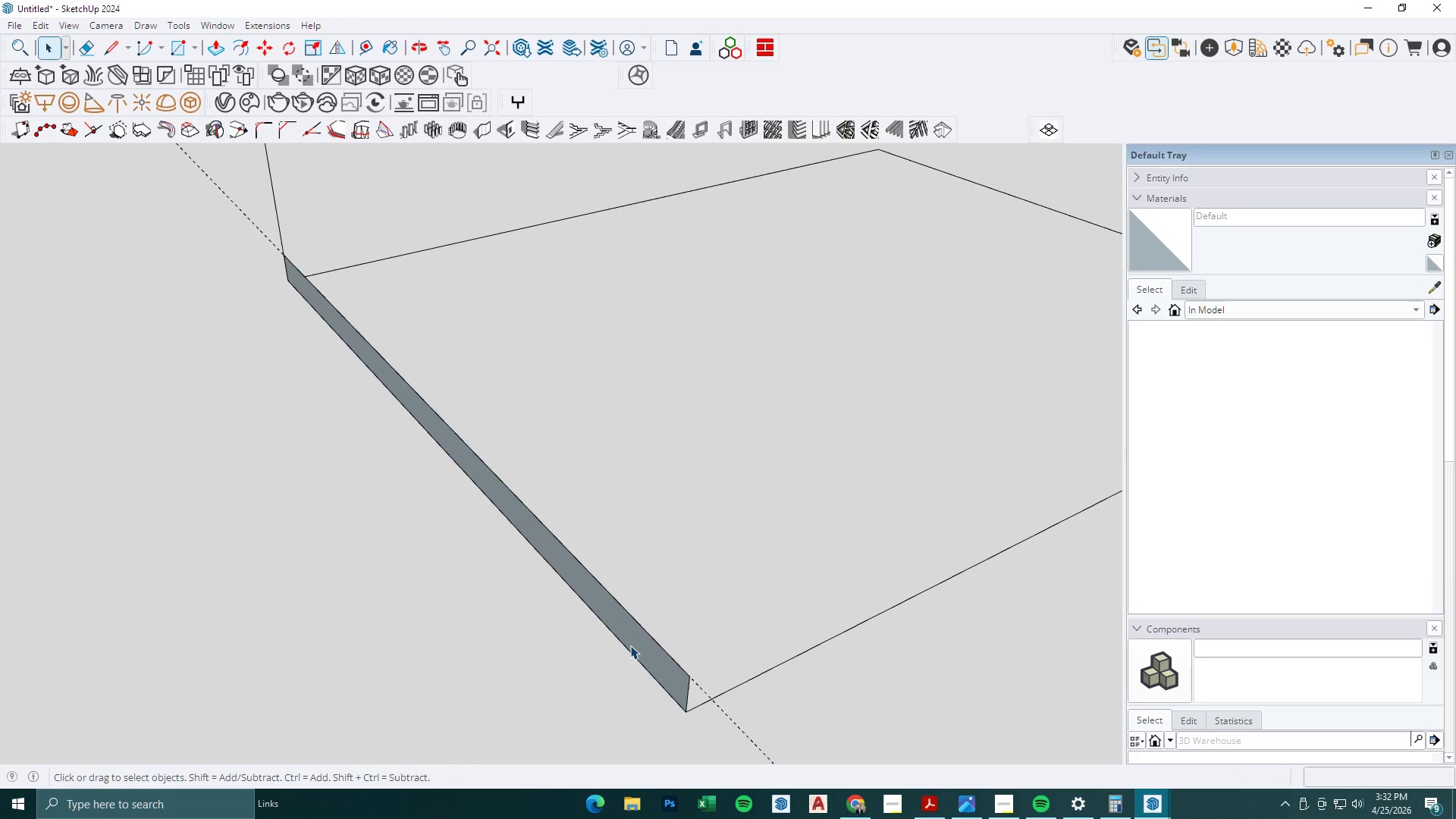 
left_click([630, 645])
 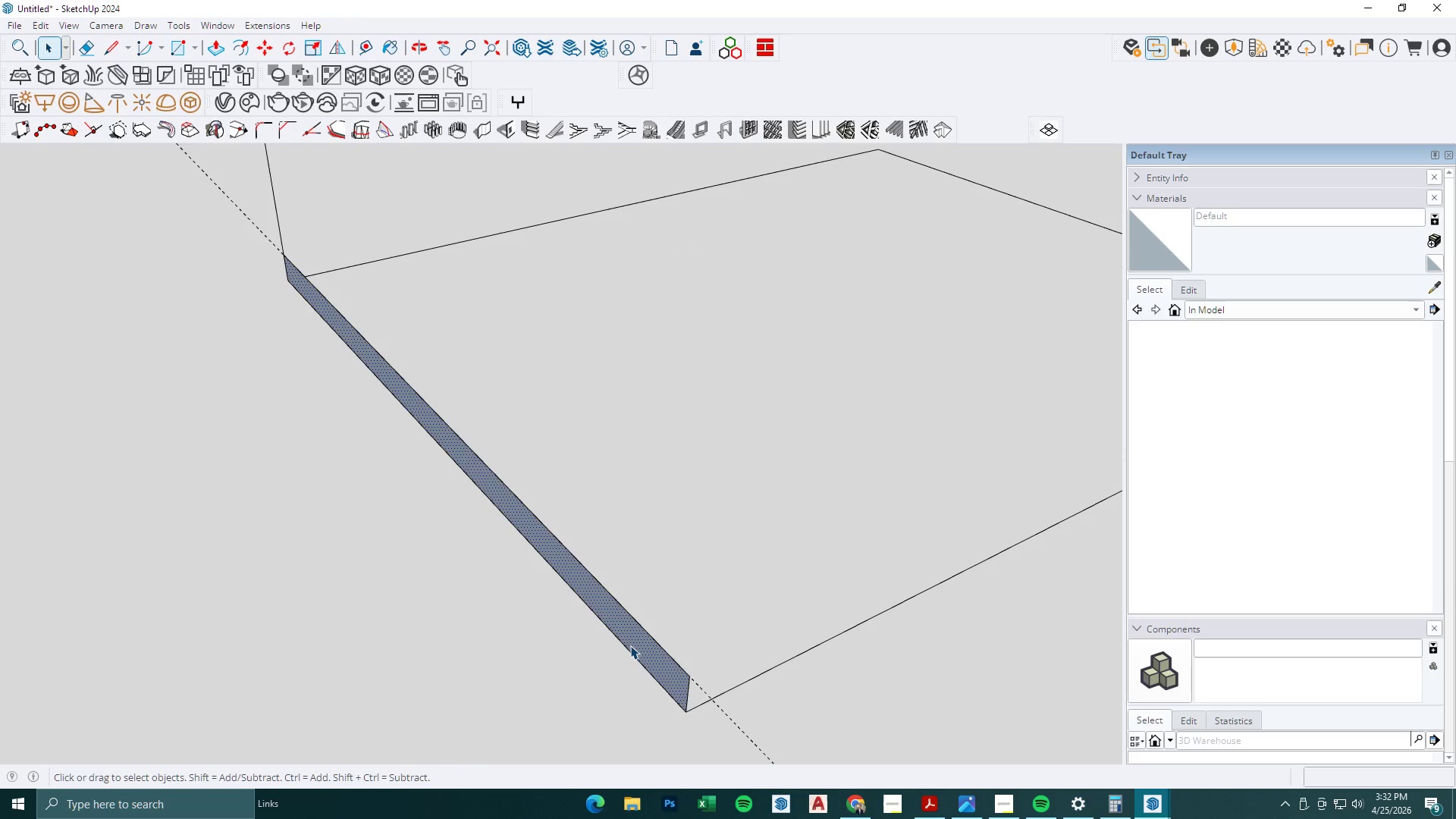 
scroll: coordinate [632, 662], scroll_direction: up, amount: 6.0
 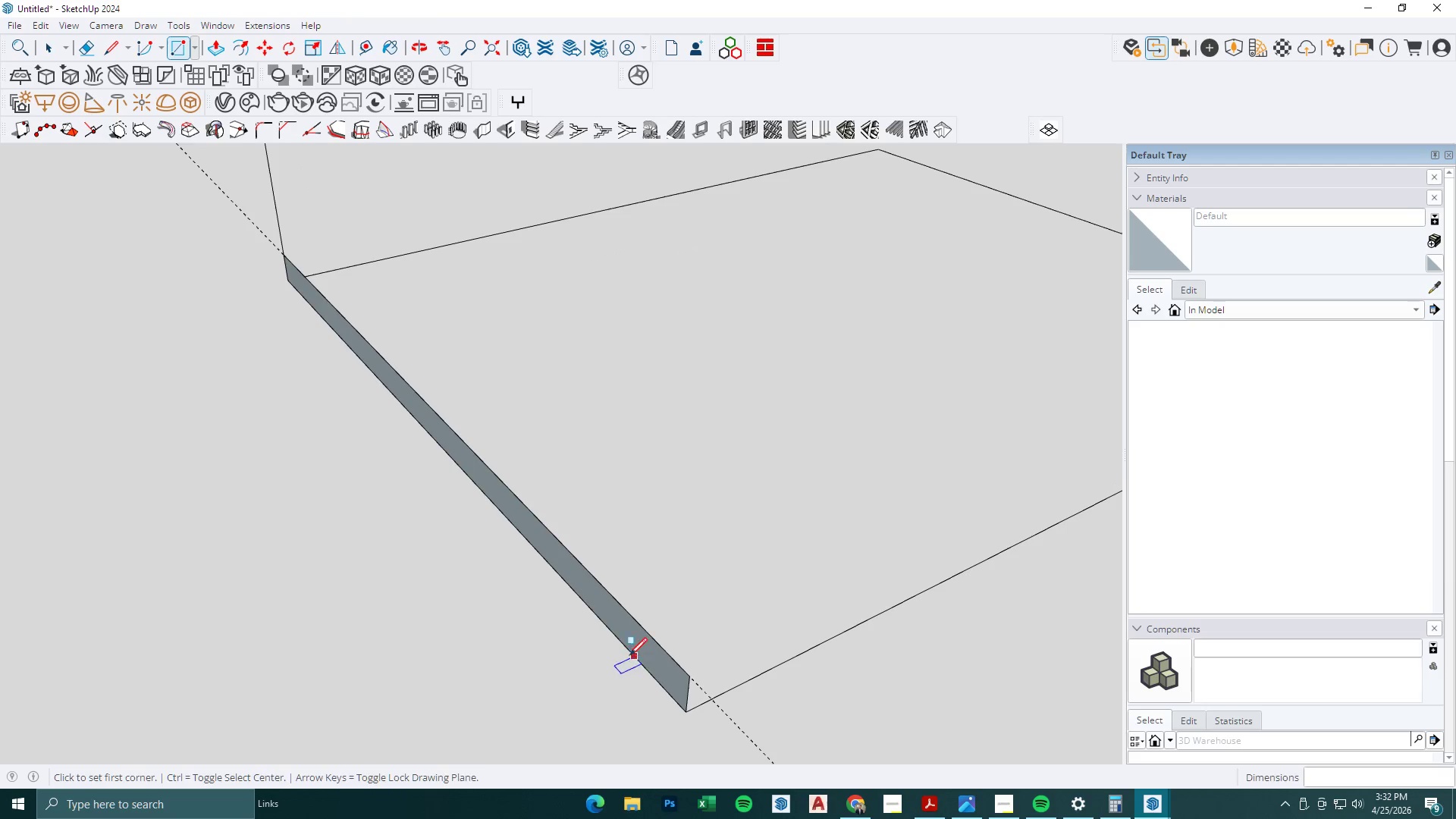 
right_click([632, 642])
 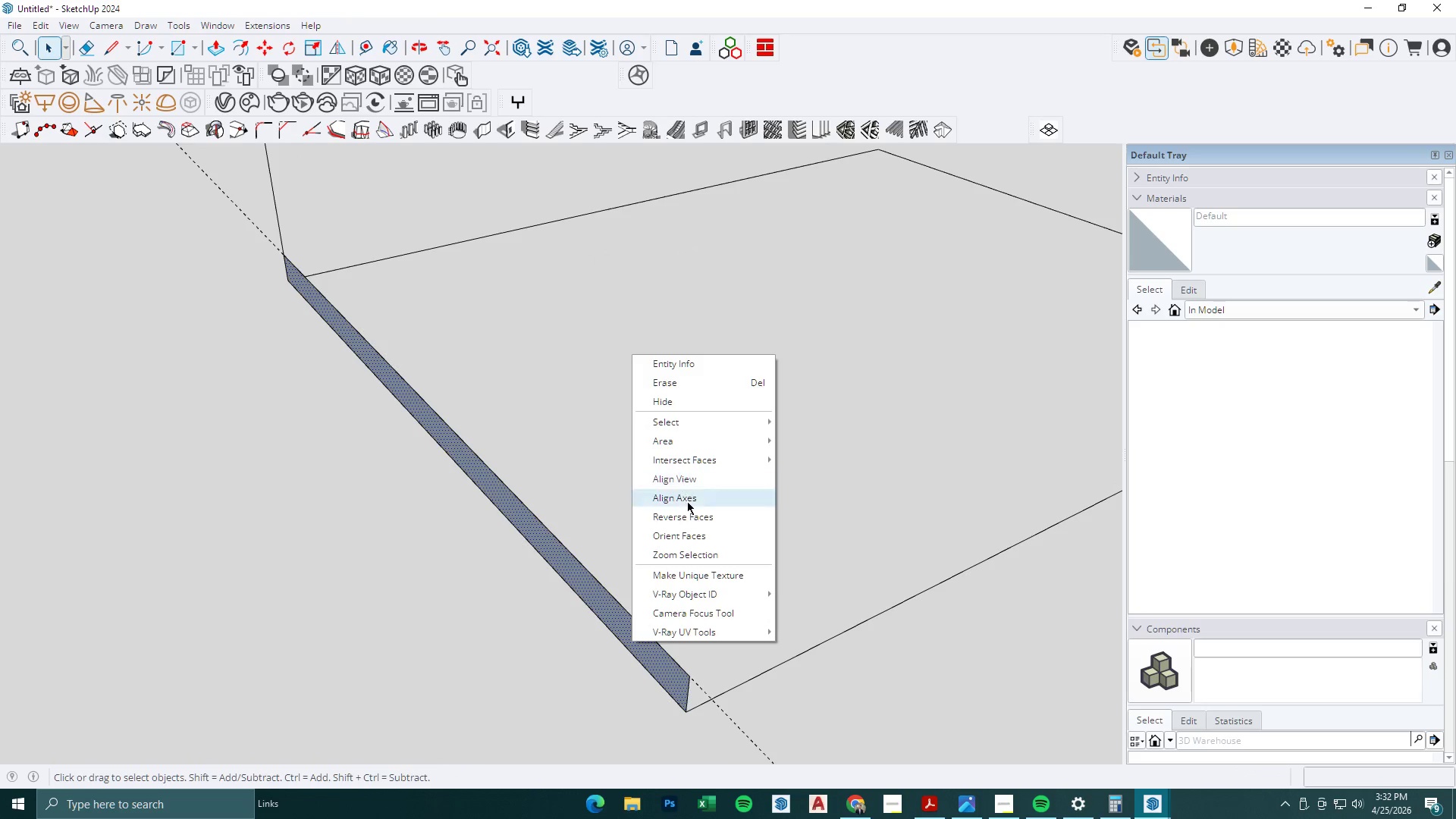 
left_click([688, 516])
 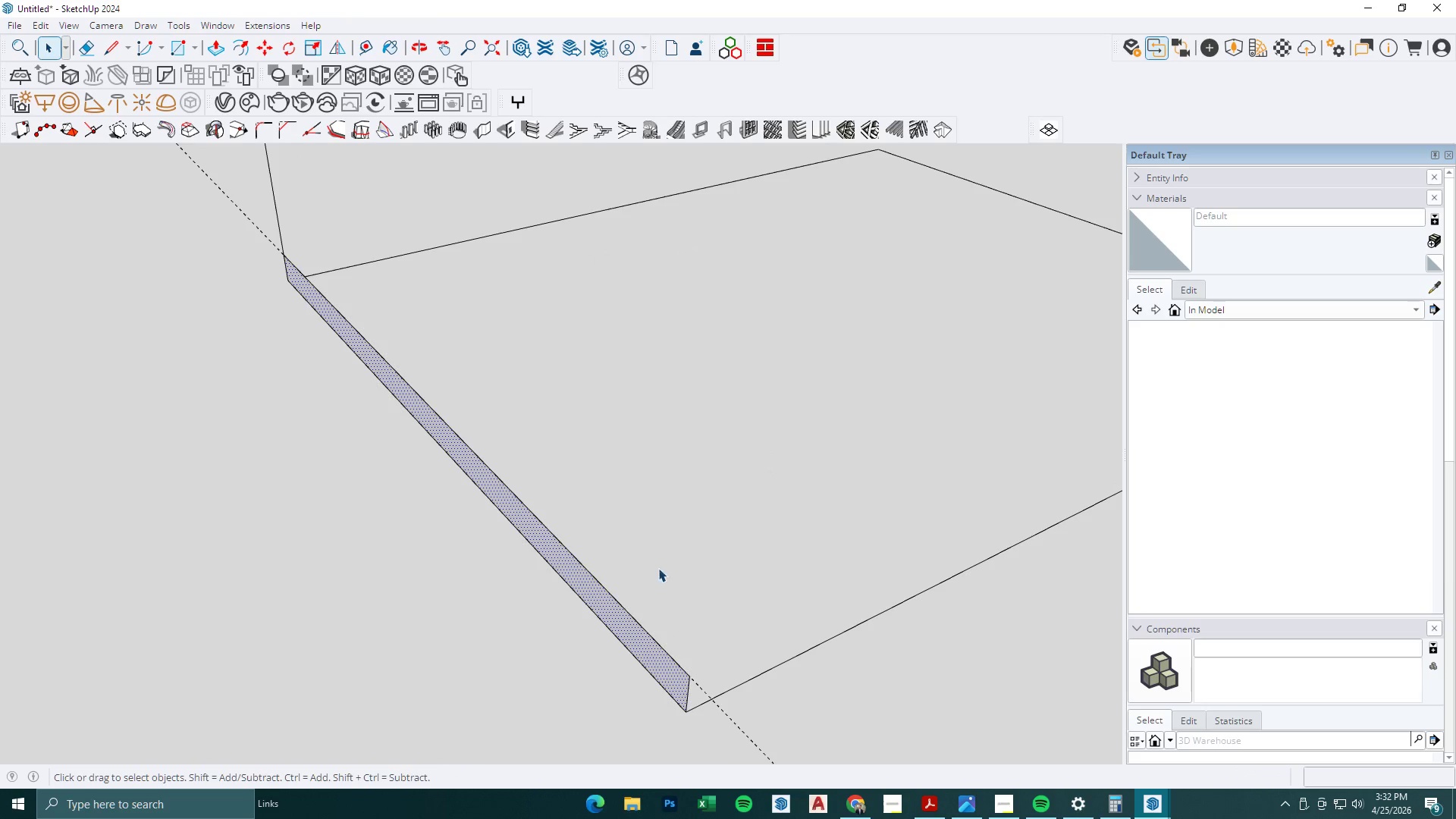 
key(P)
 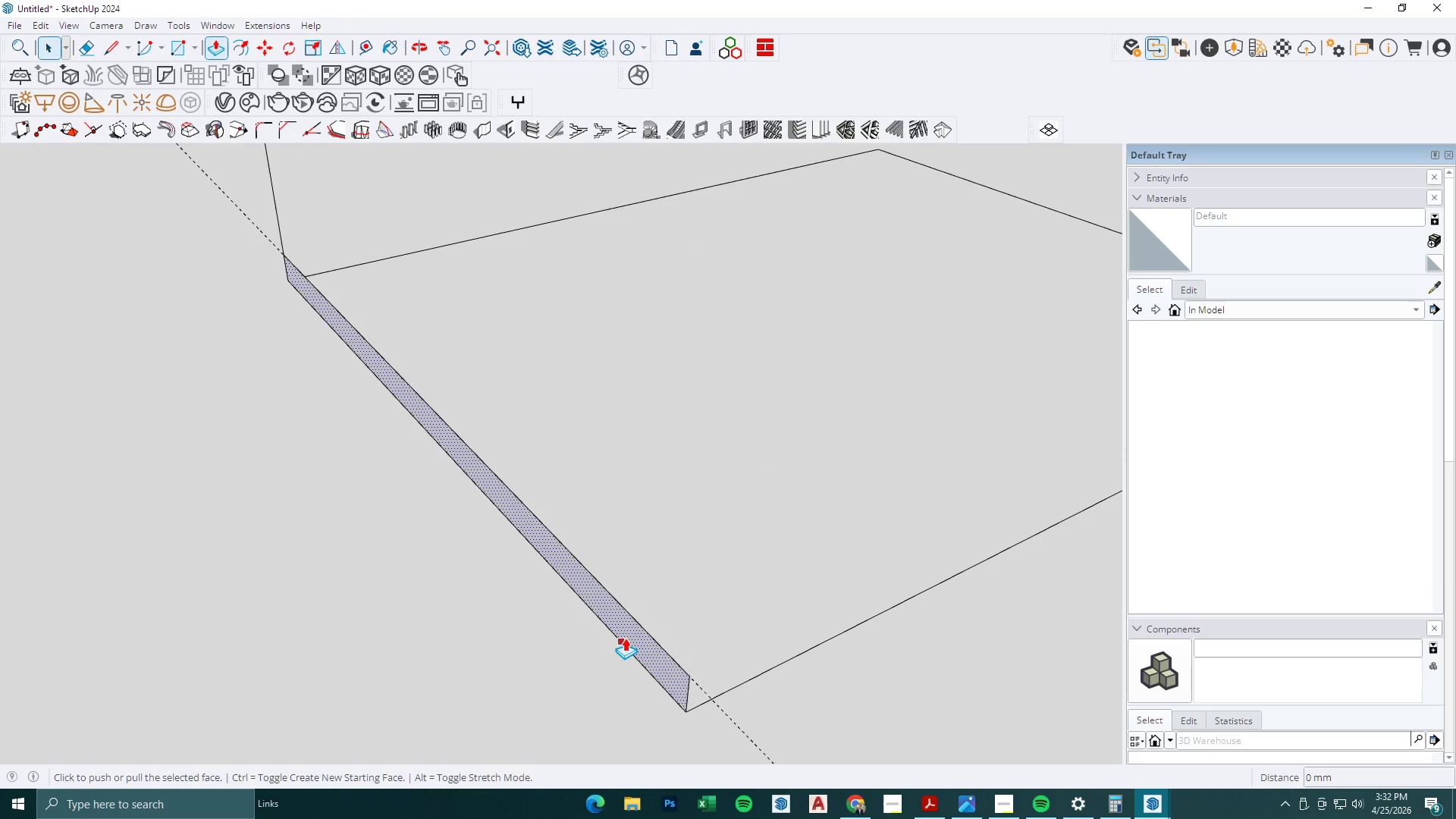 
left_click([627, 634])
 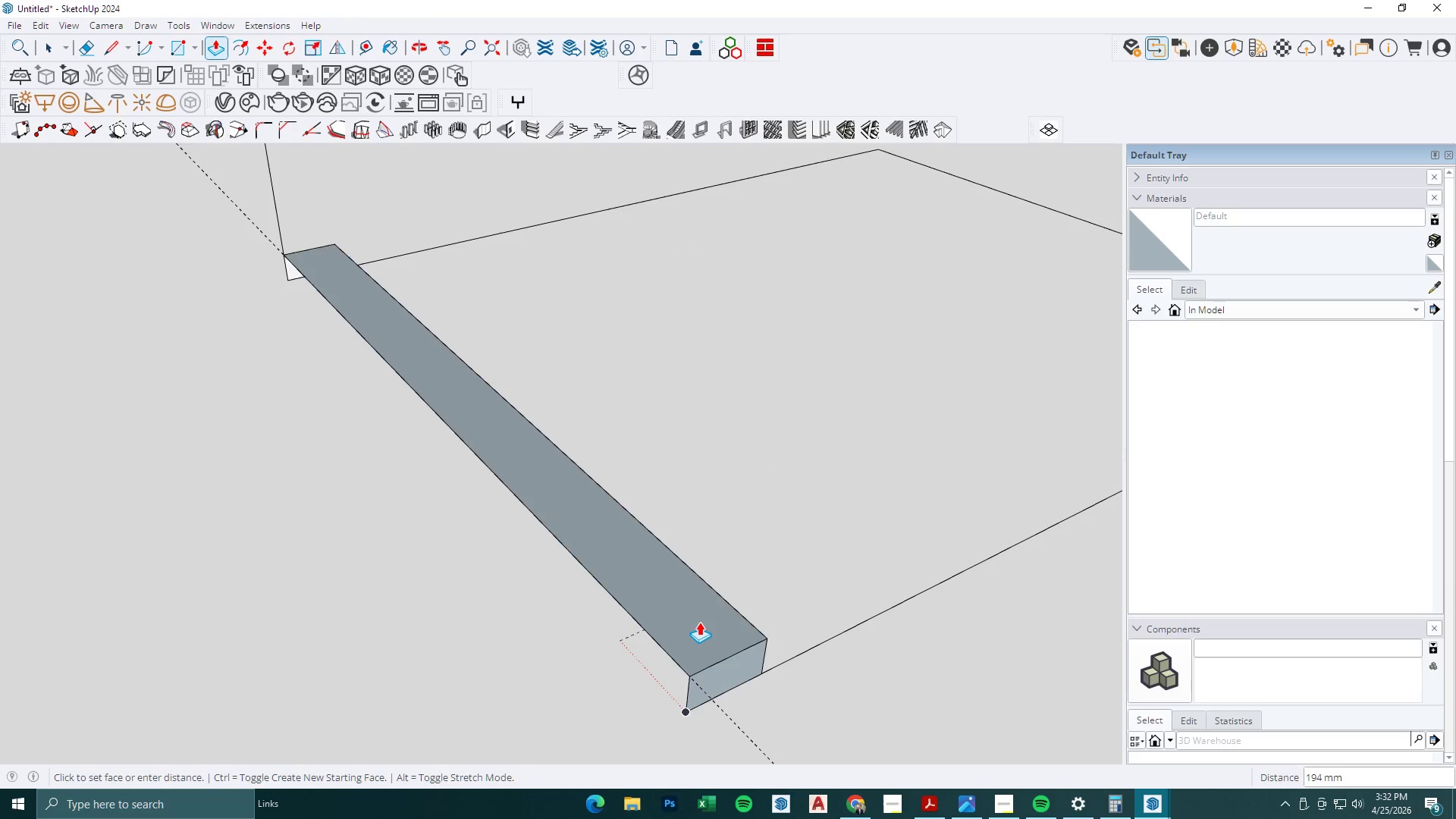 
key(Escape)
 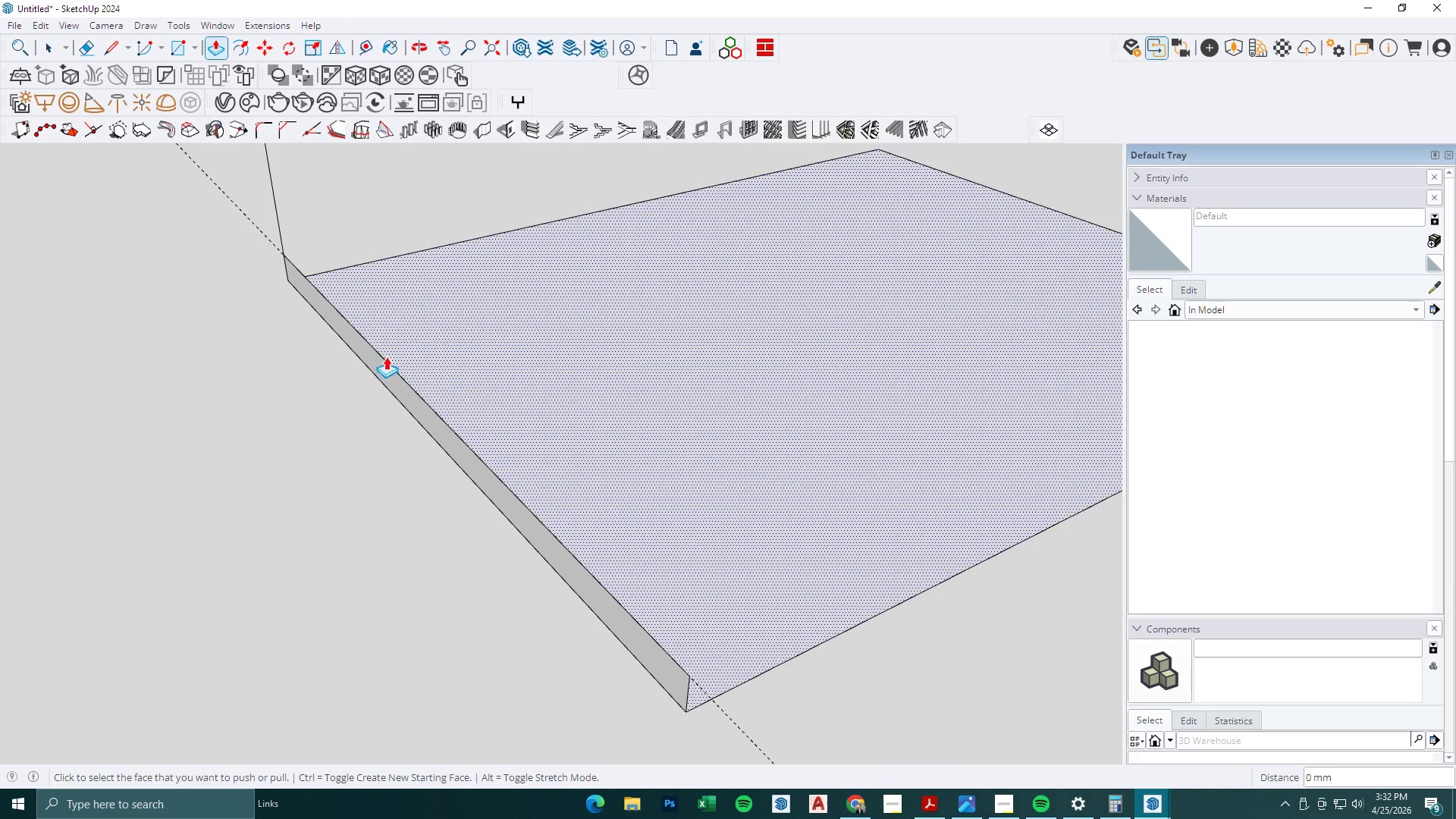 
left_click([376, 356])
 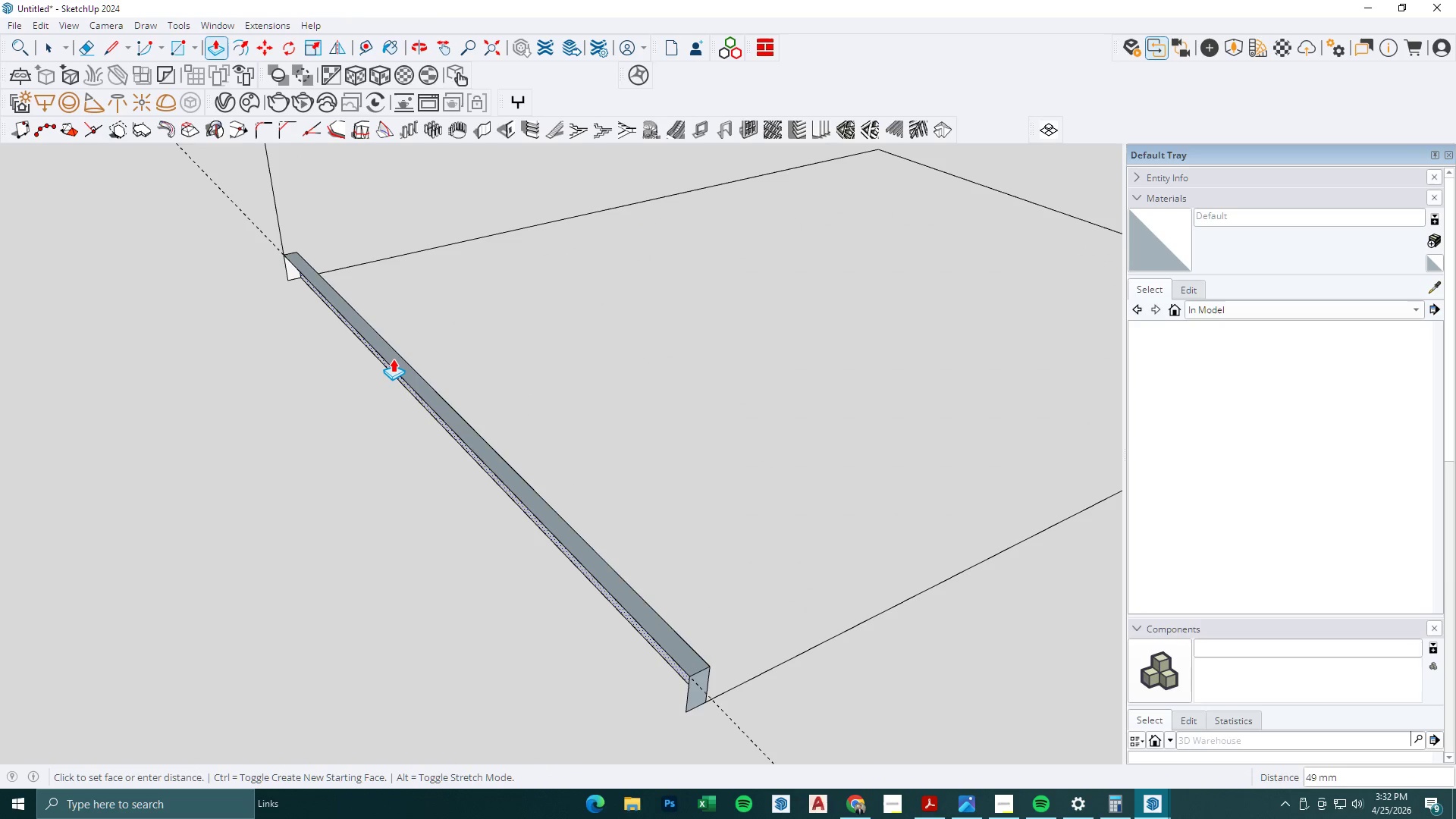 
key(Escape)
 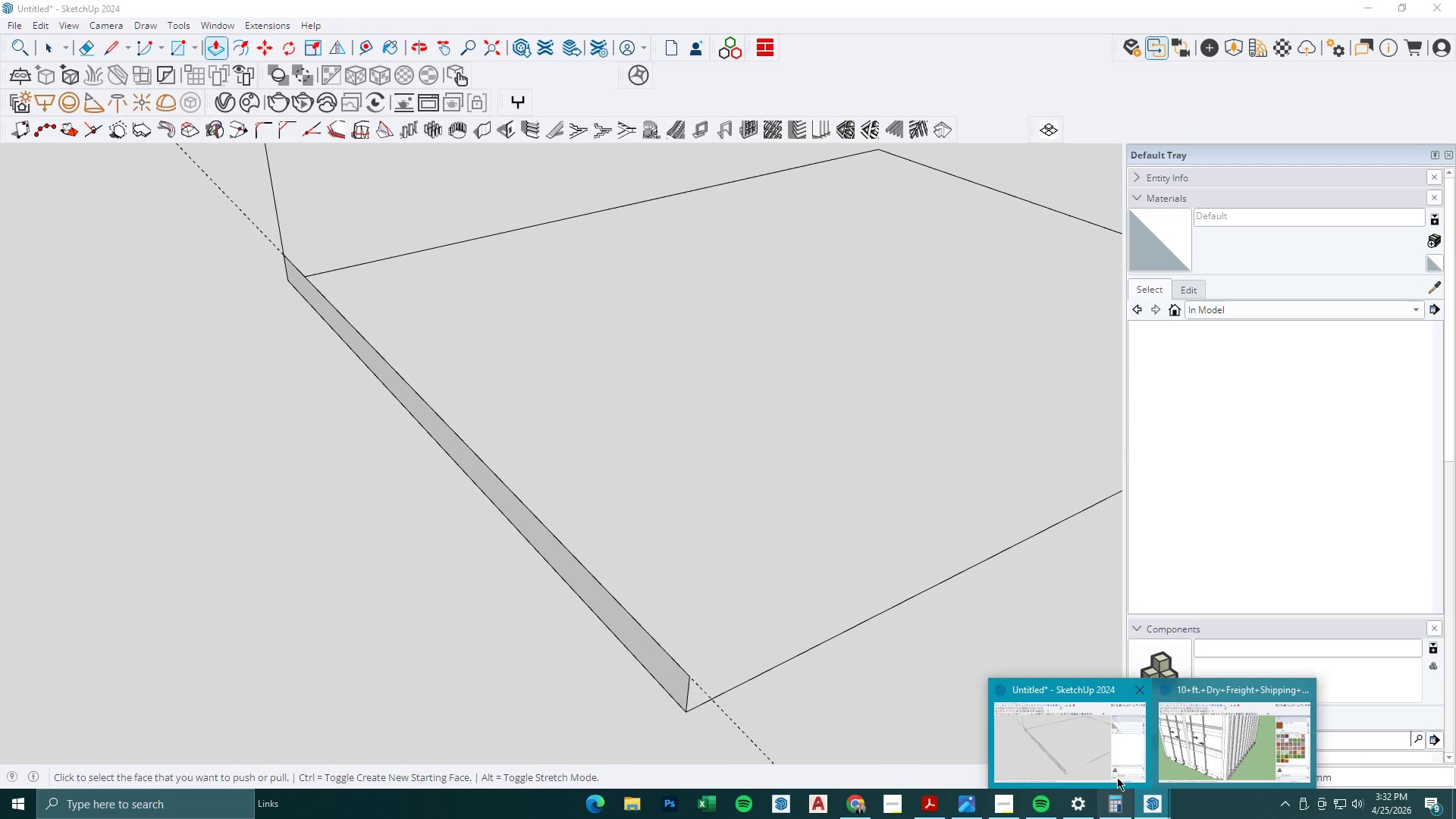 
left_click([1218, 746])
 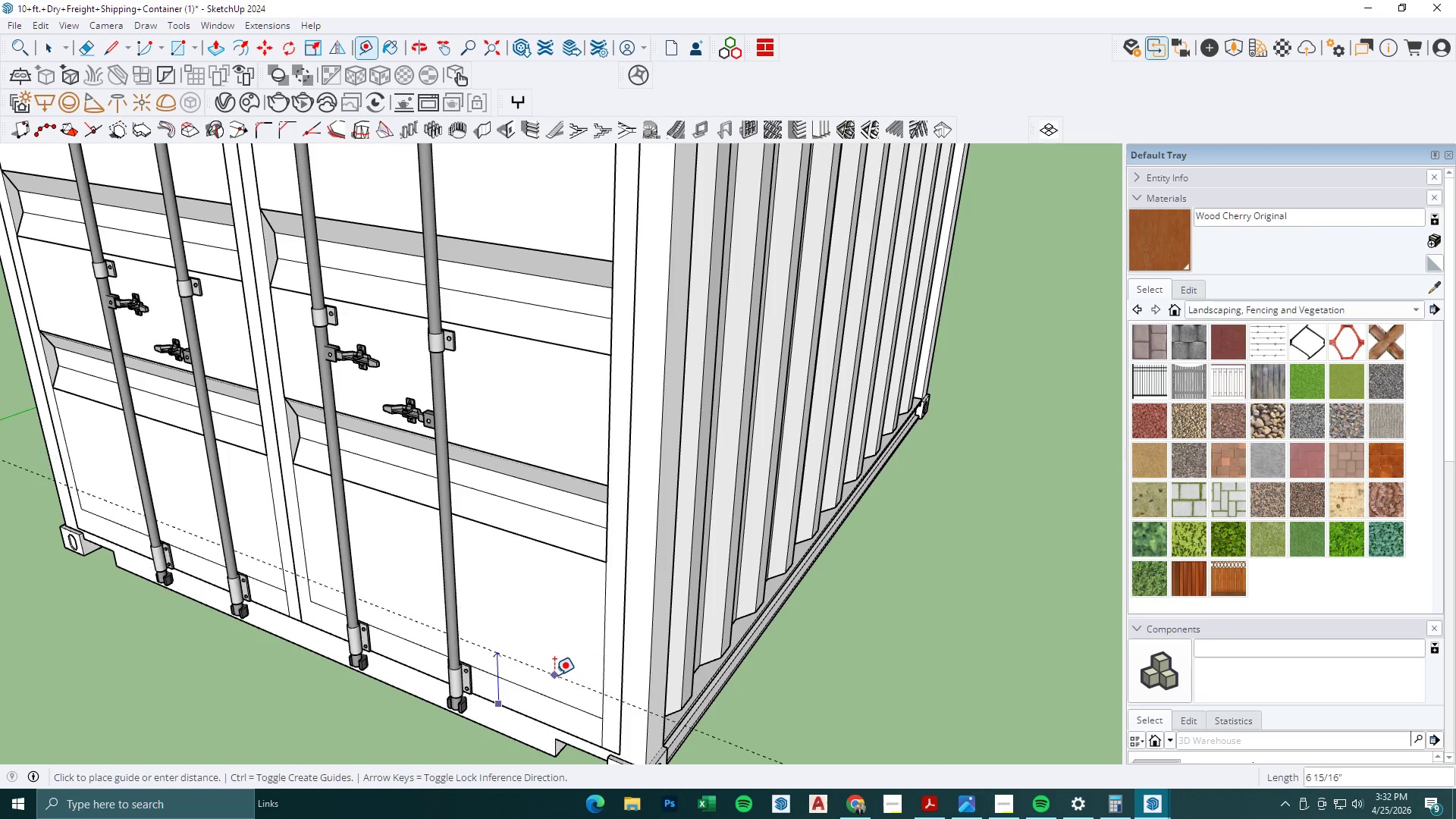 
scroll: coordinate [554, 675], scroll_direction: down, amount: 4.0
 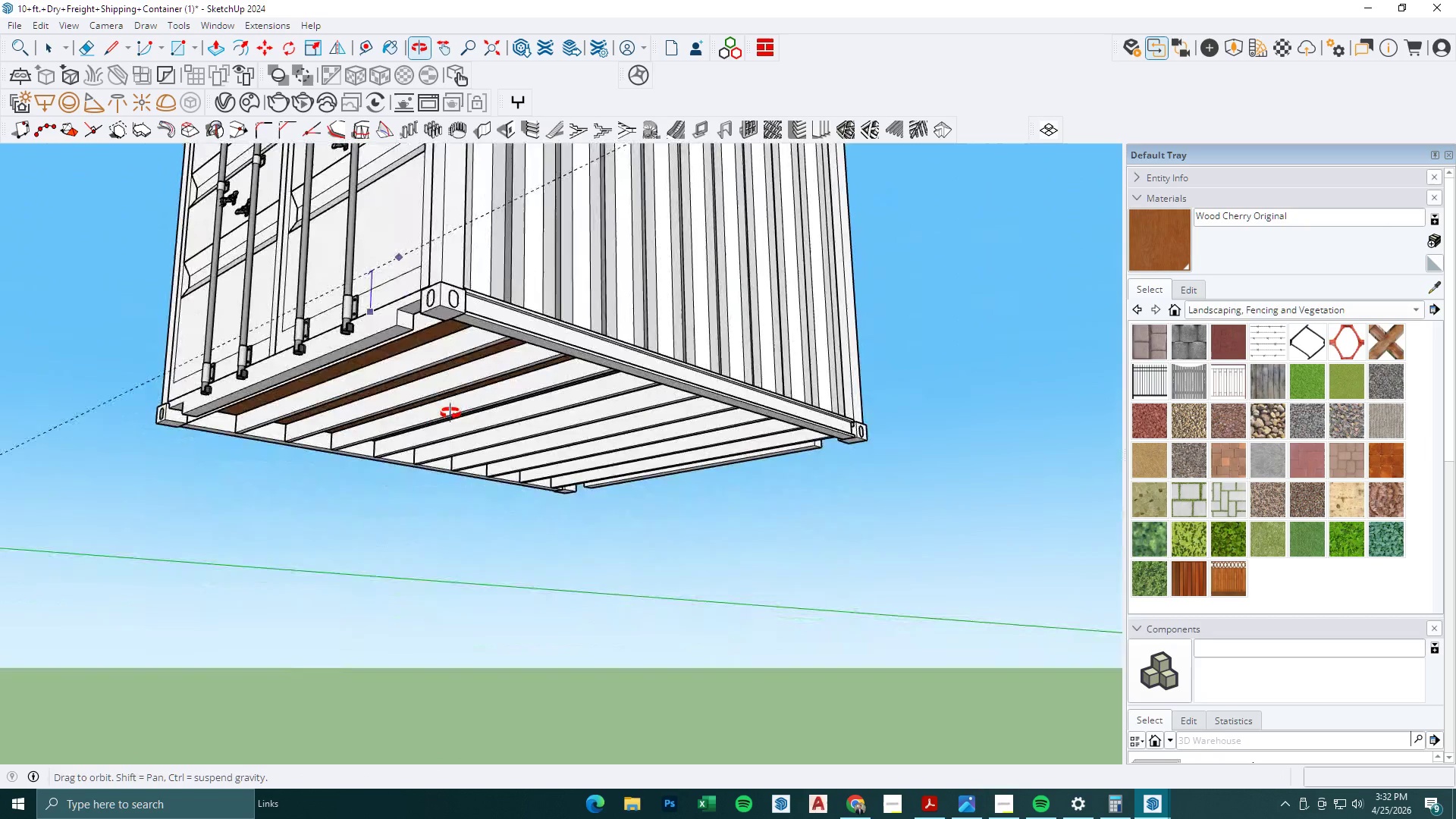 
key(Escape)
 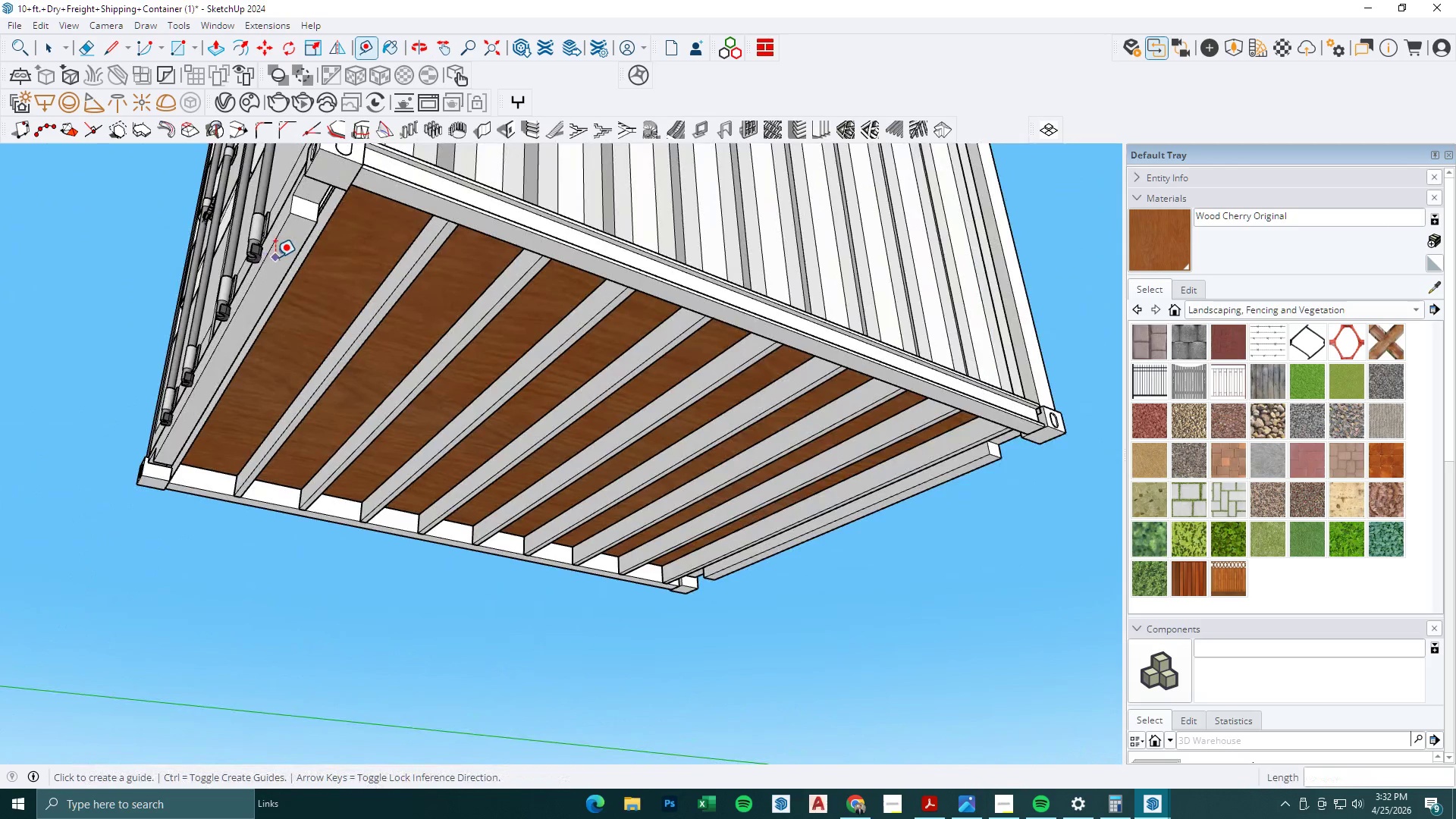 
left_click([275, 256])
 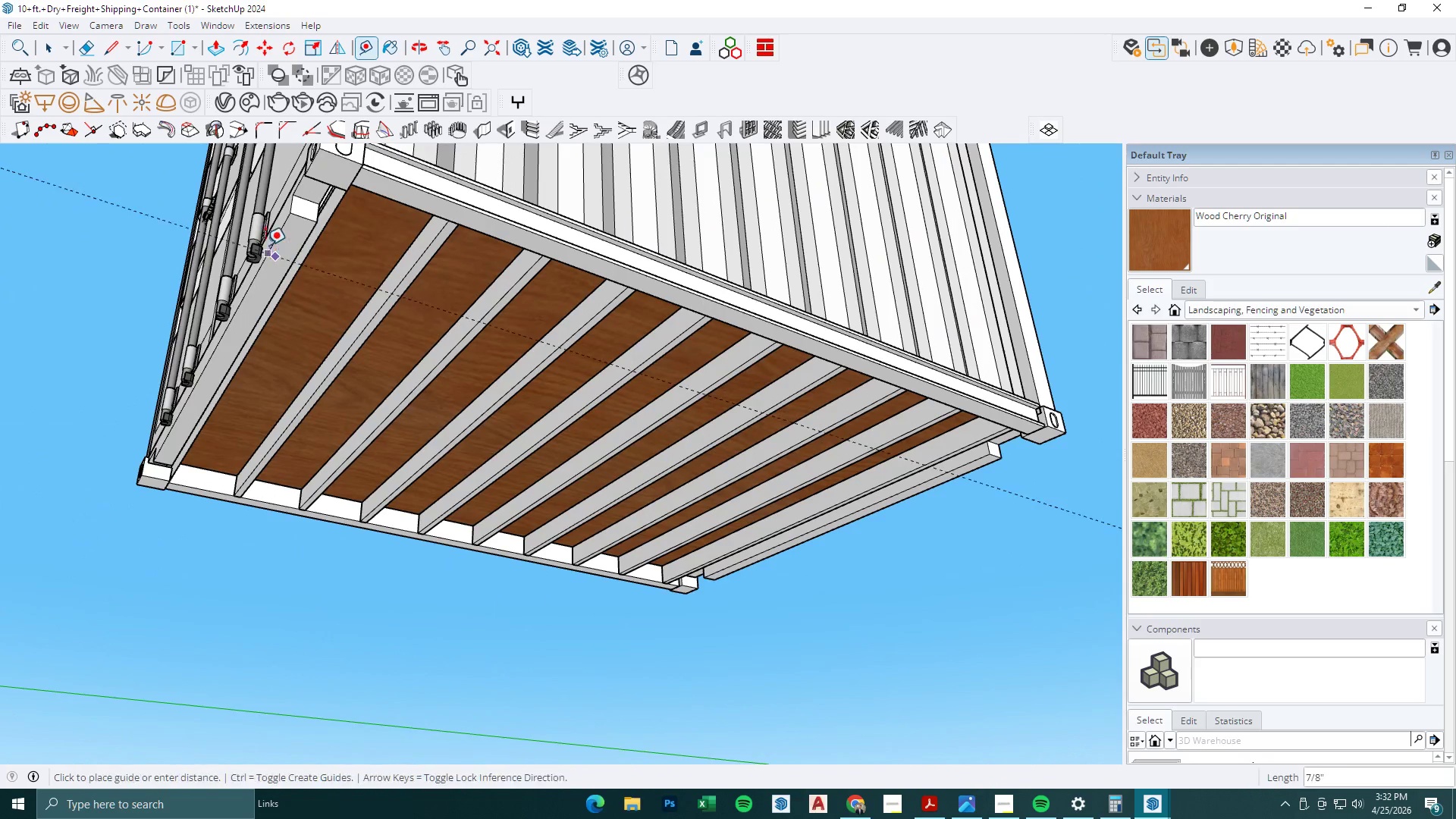 
scroll: coordinate [266, 259], scroll_direction: up, amount: 4.0
 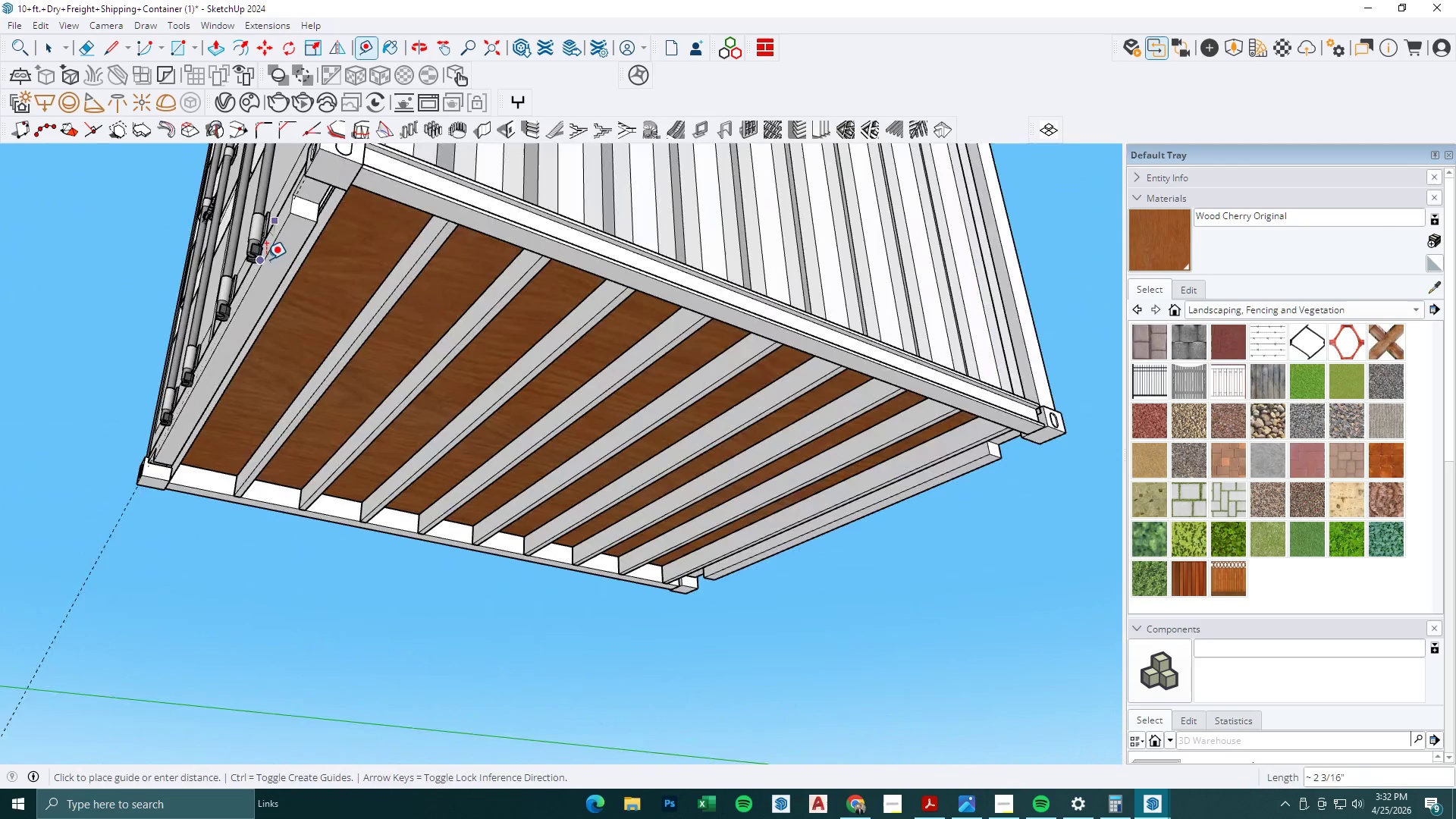 
key(Escape)
 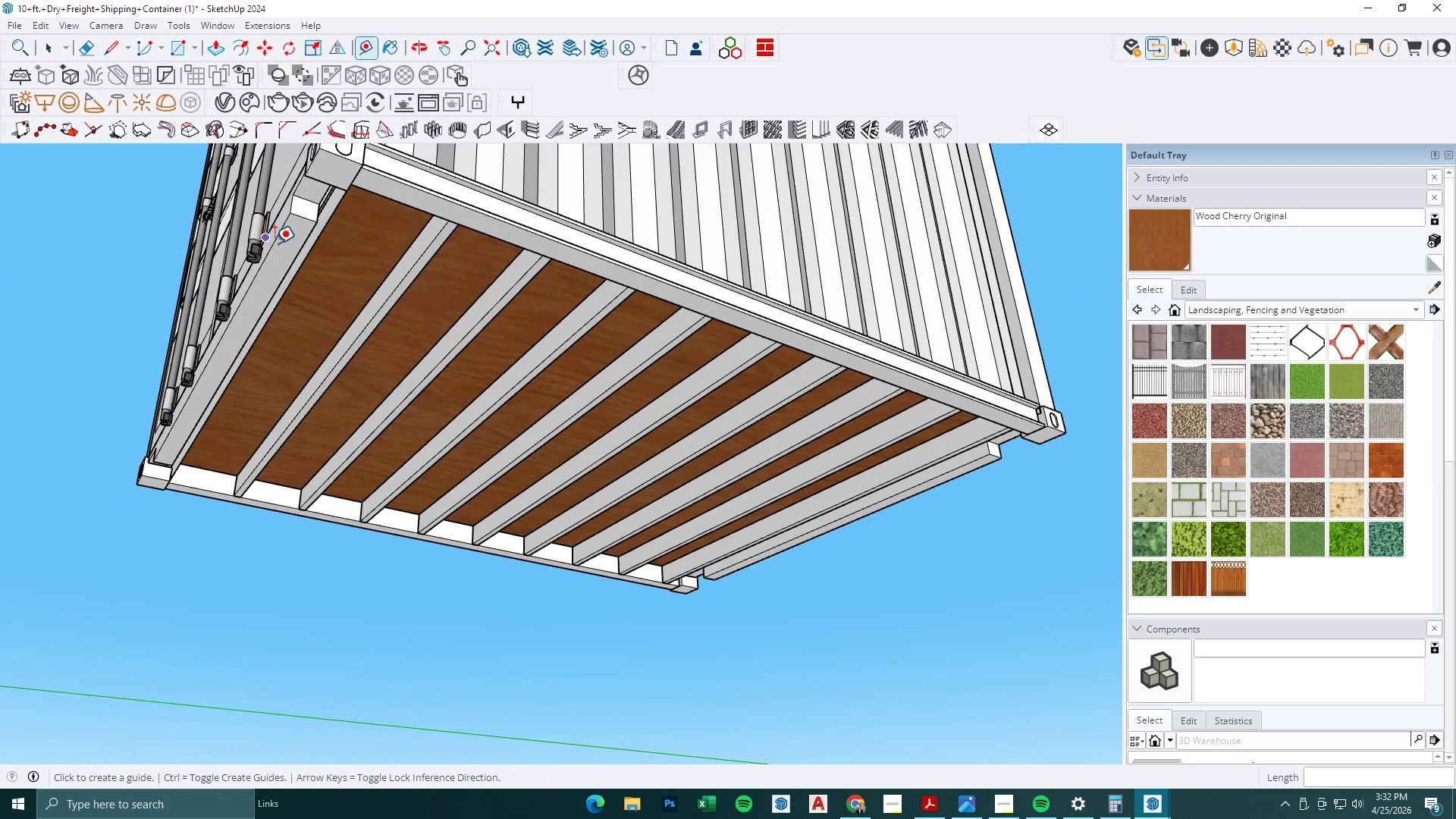 
left_click([275, 243])
 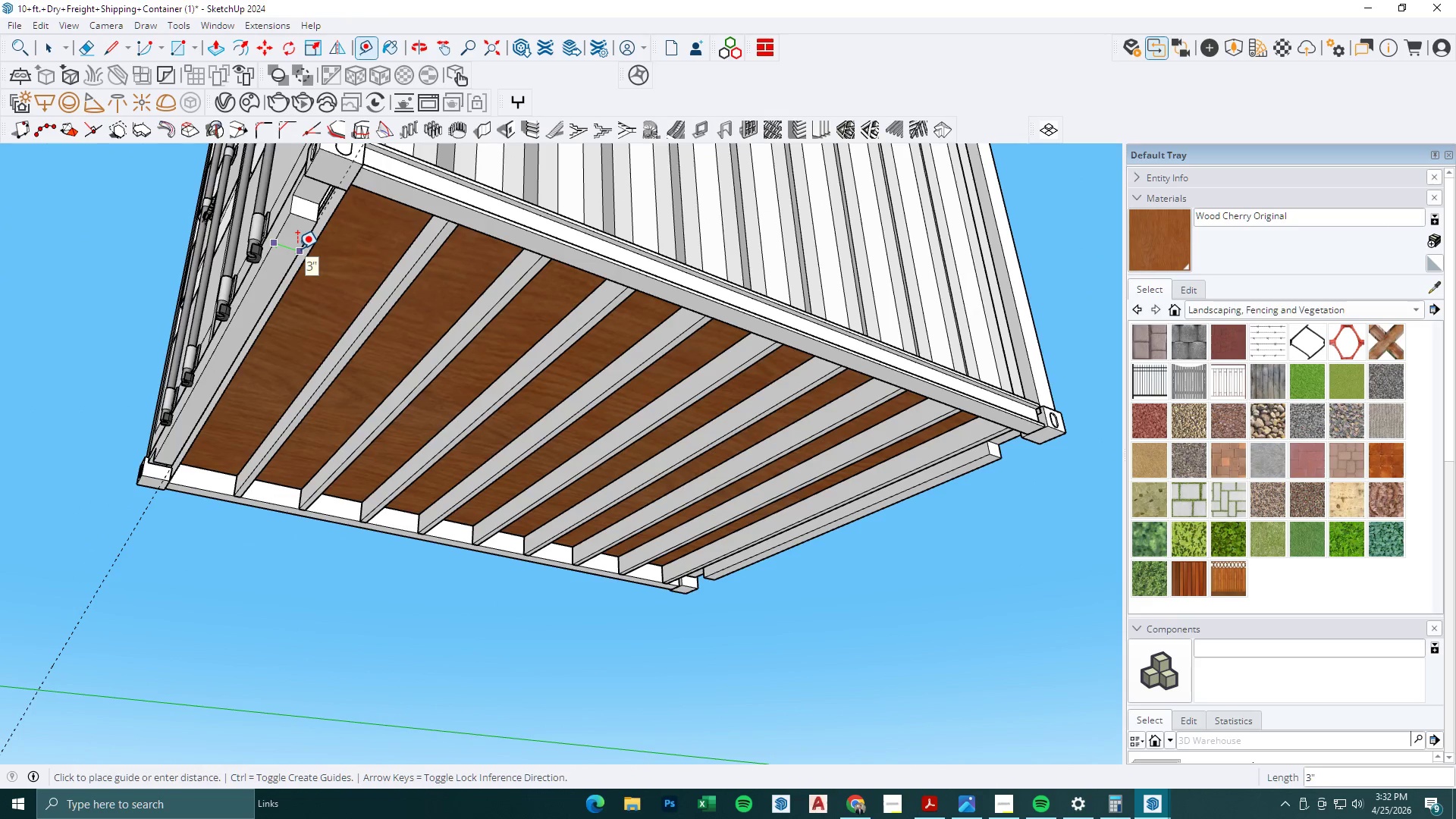 
key(Escape)
 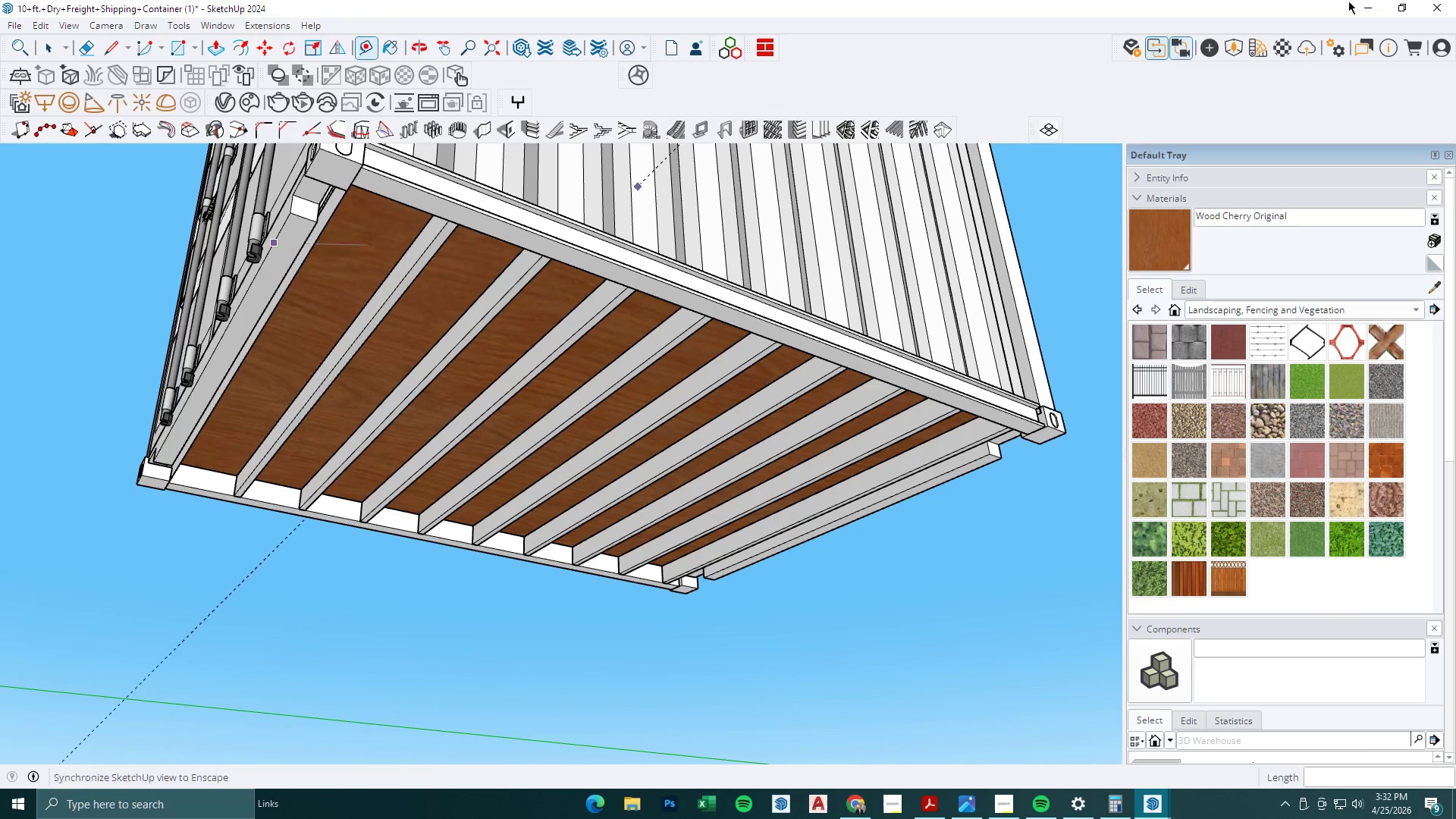 
key(Escape)
 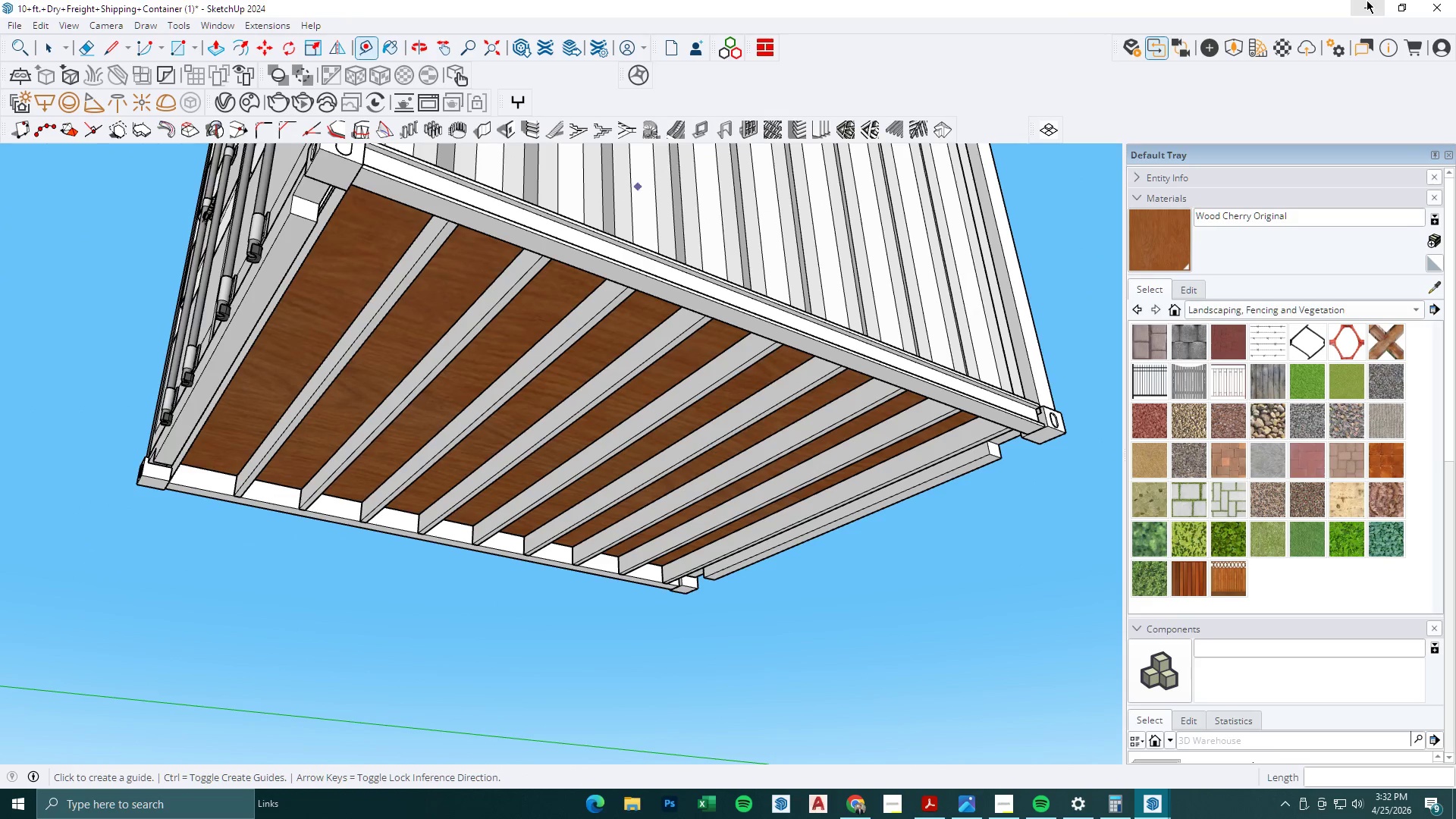 
left_click([1367, 0])
 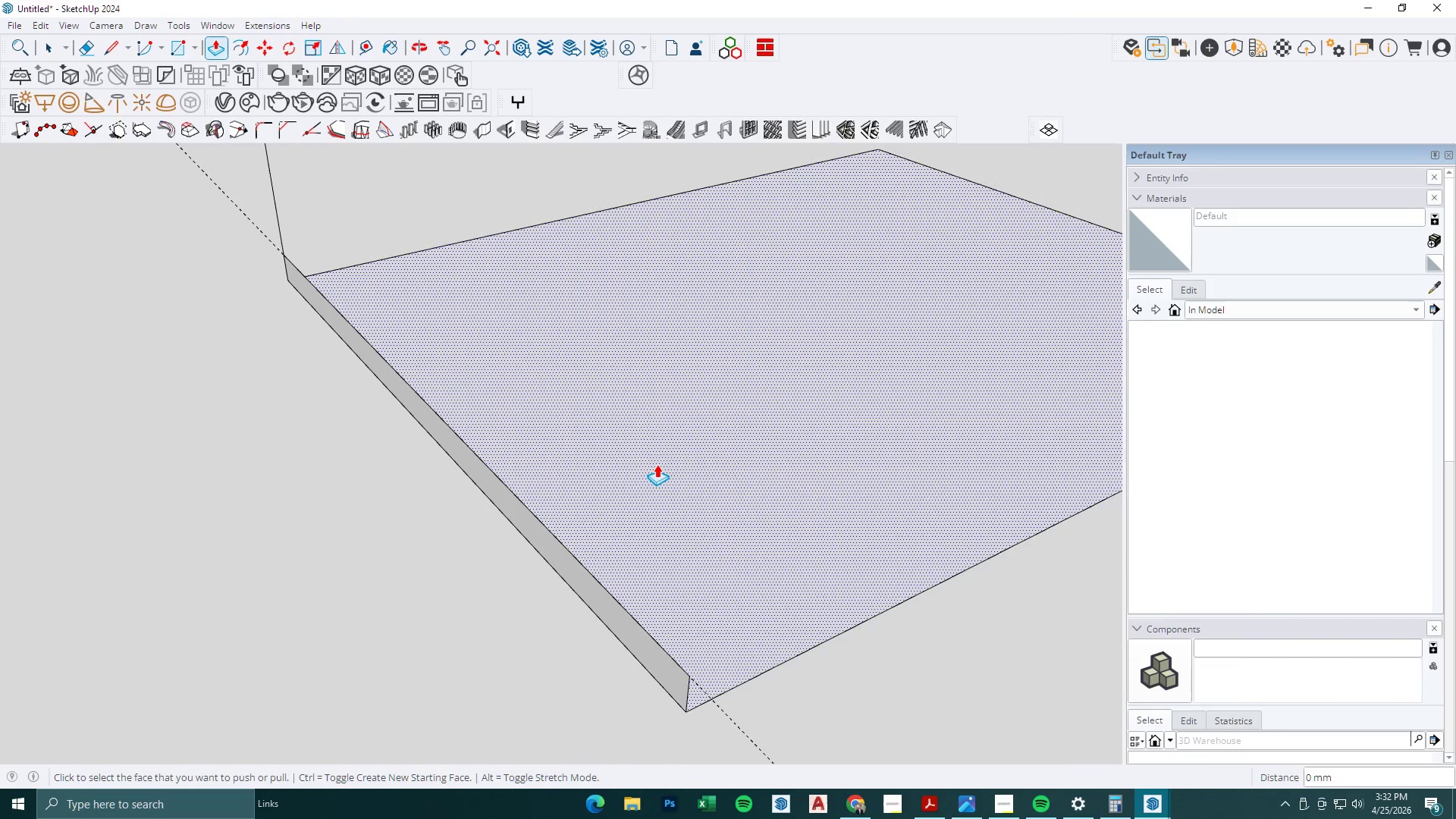 
scroll: coordinate [657, 464], scroll_direction: down, amount: 2.0
 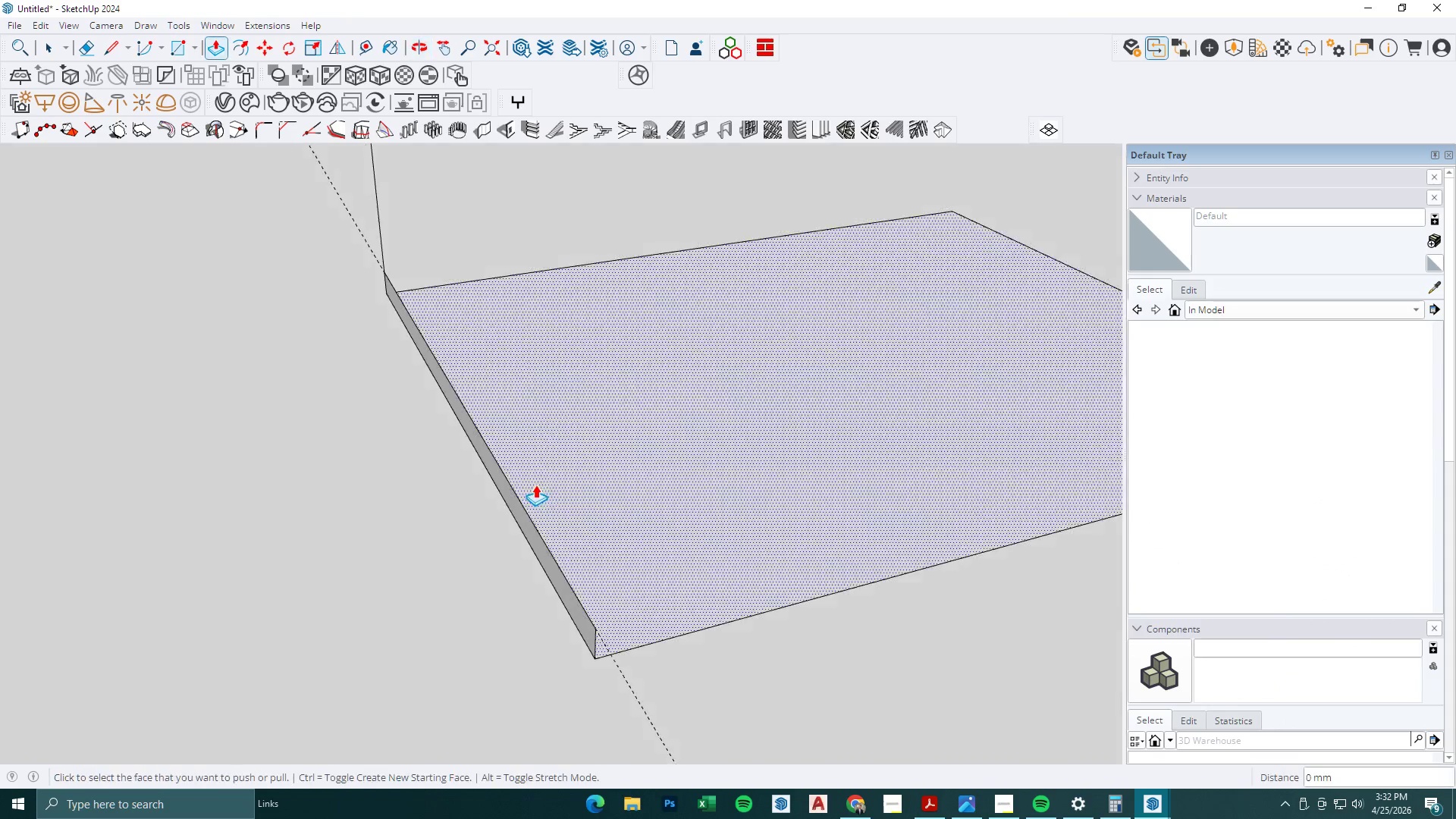 
left_click([547, 558])
 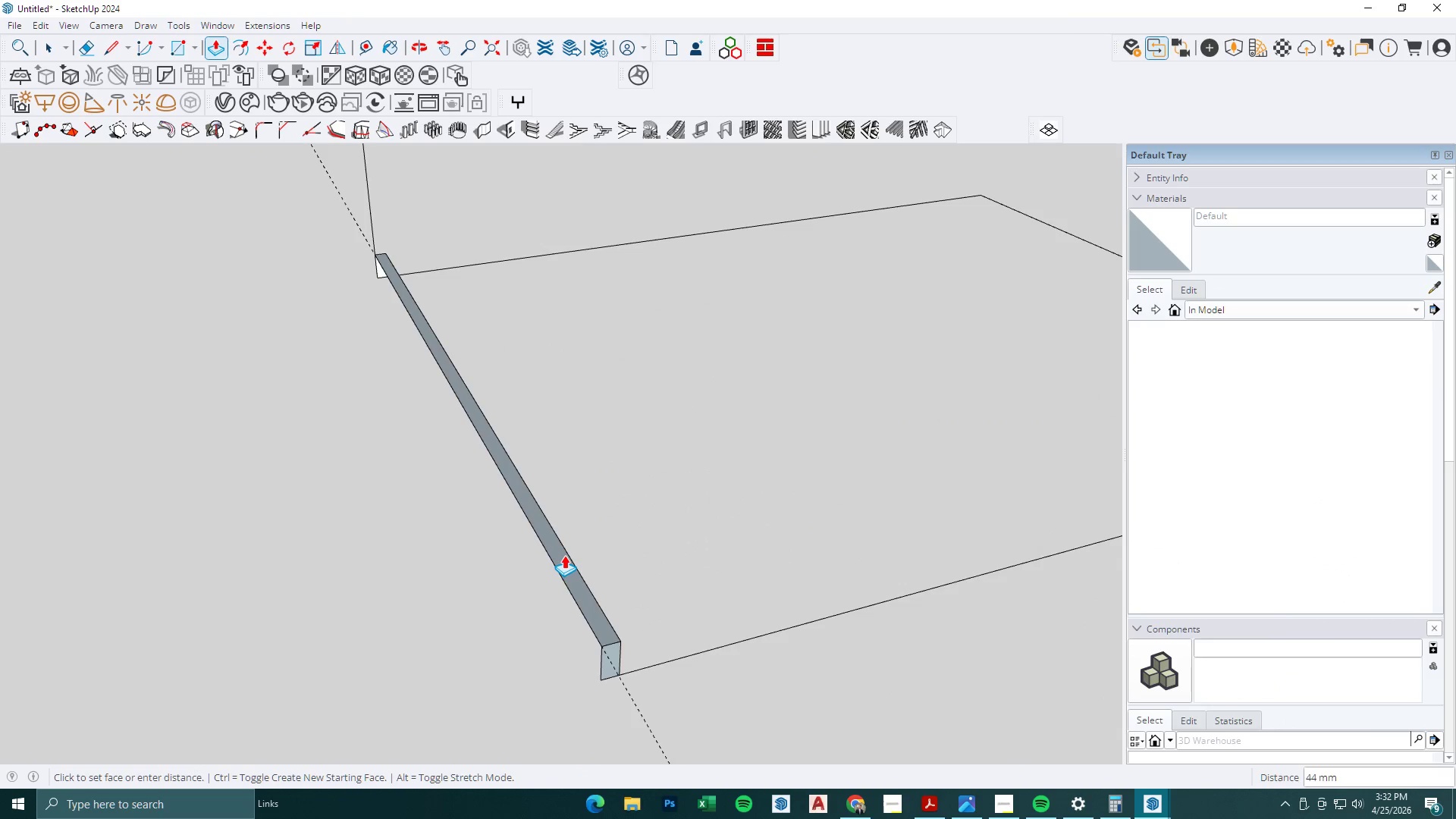 
scroll: coordinate [532, 502], scroll_direction: up, amount: 1.0
 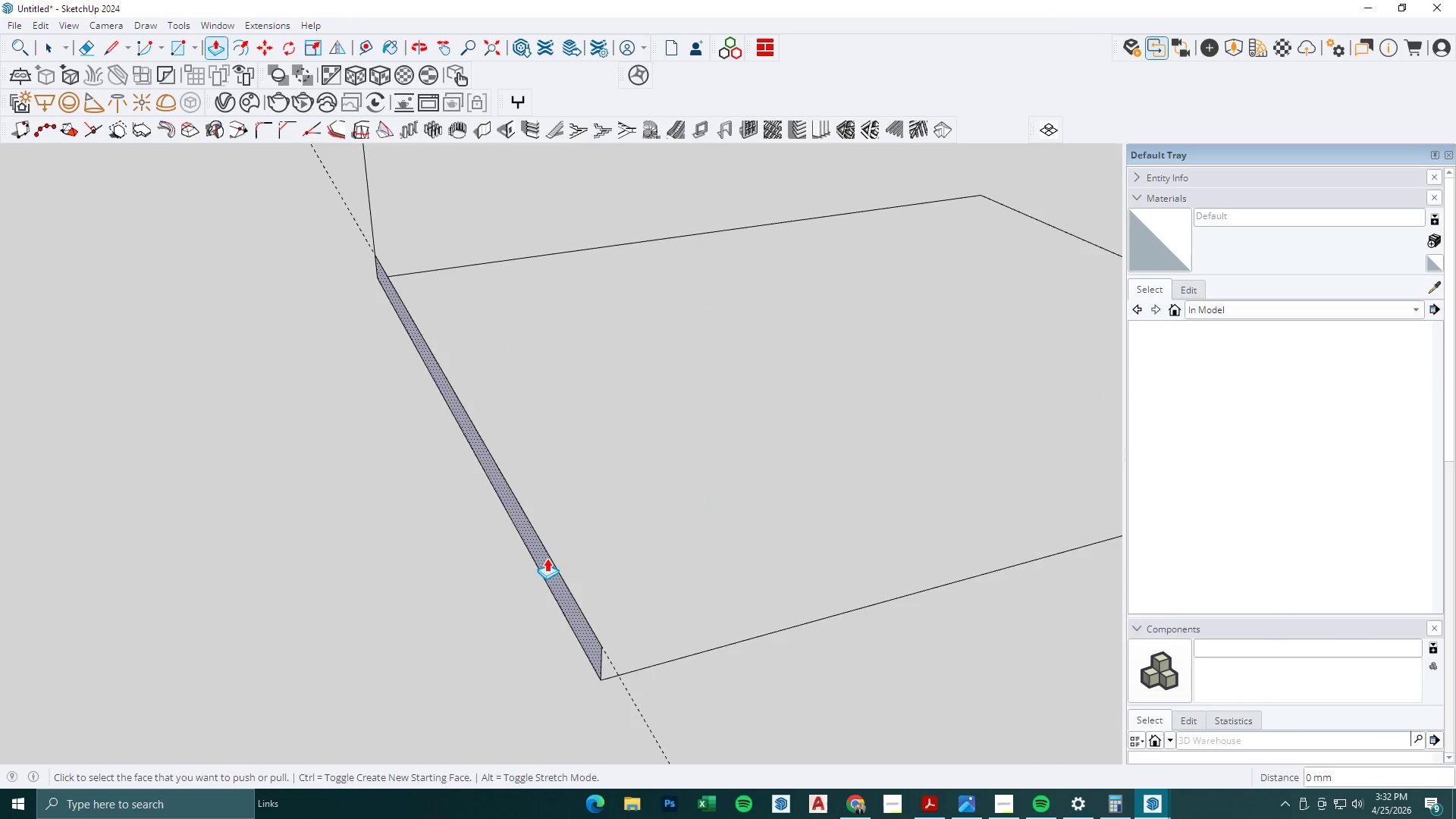 
key(Numpad7)
 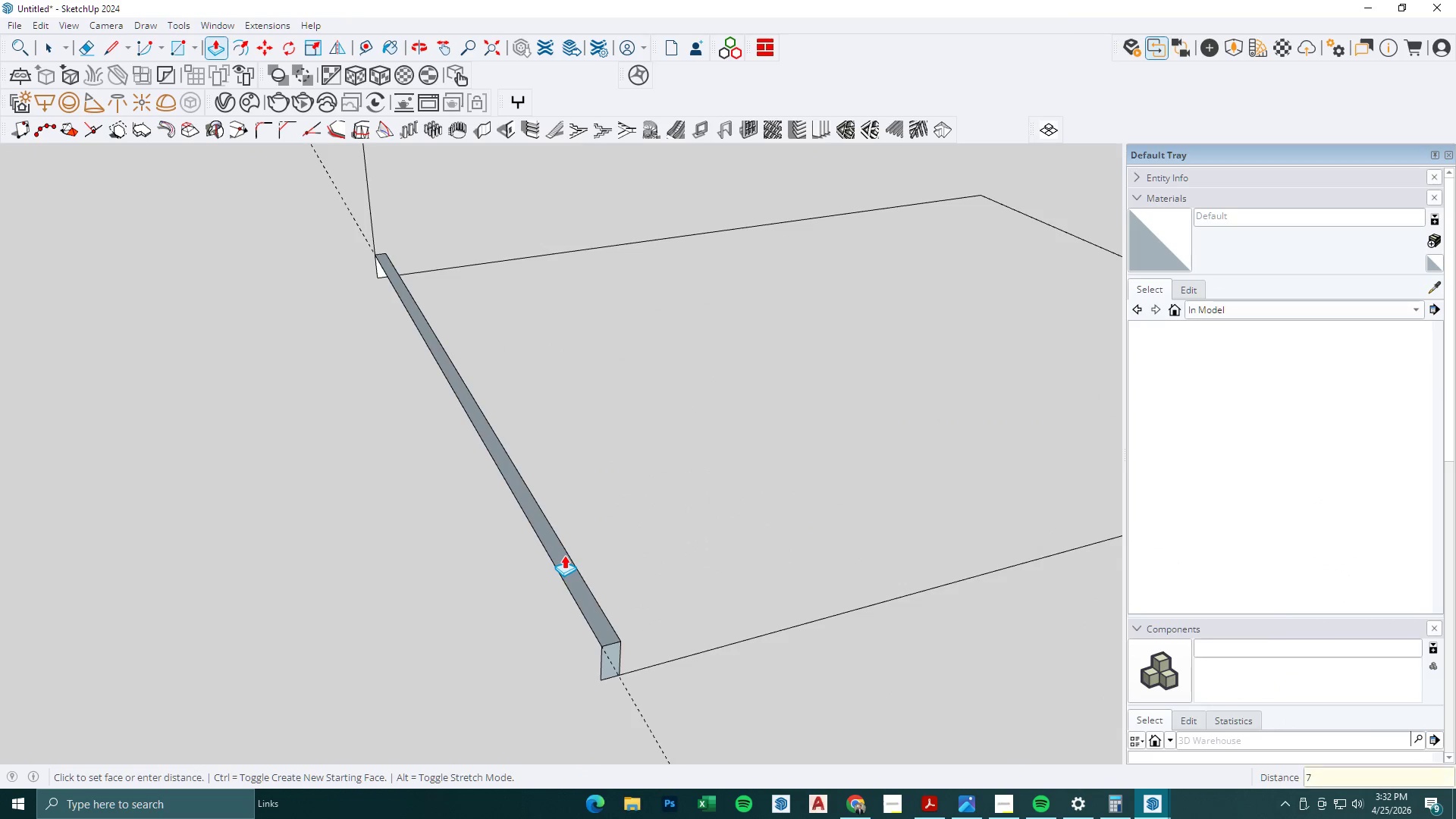 
key(Numpad5)
 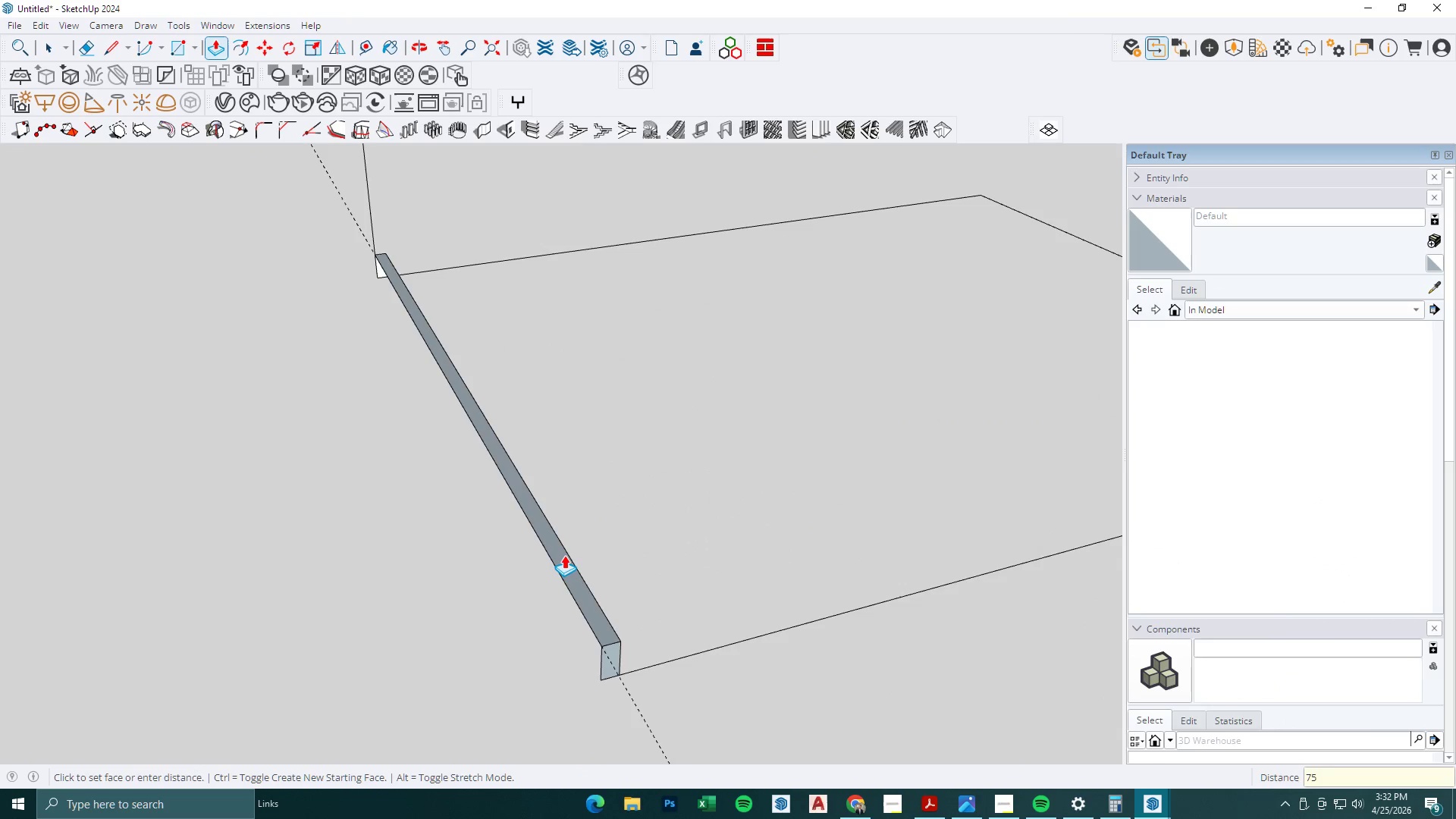 
key(NumpadEnter)
 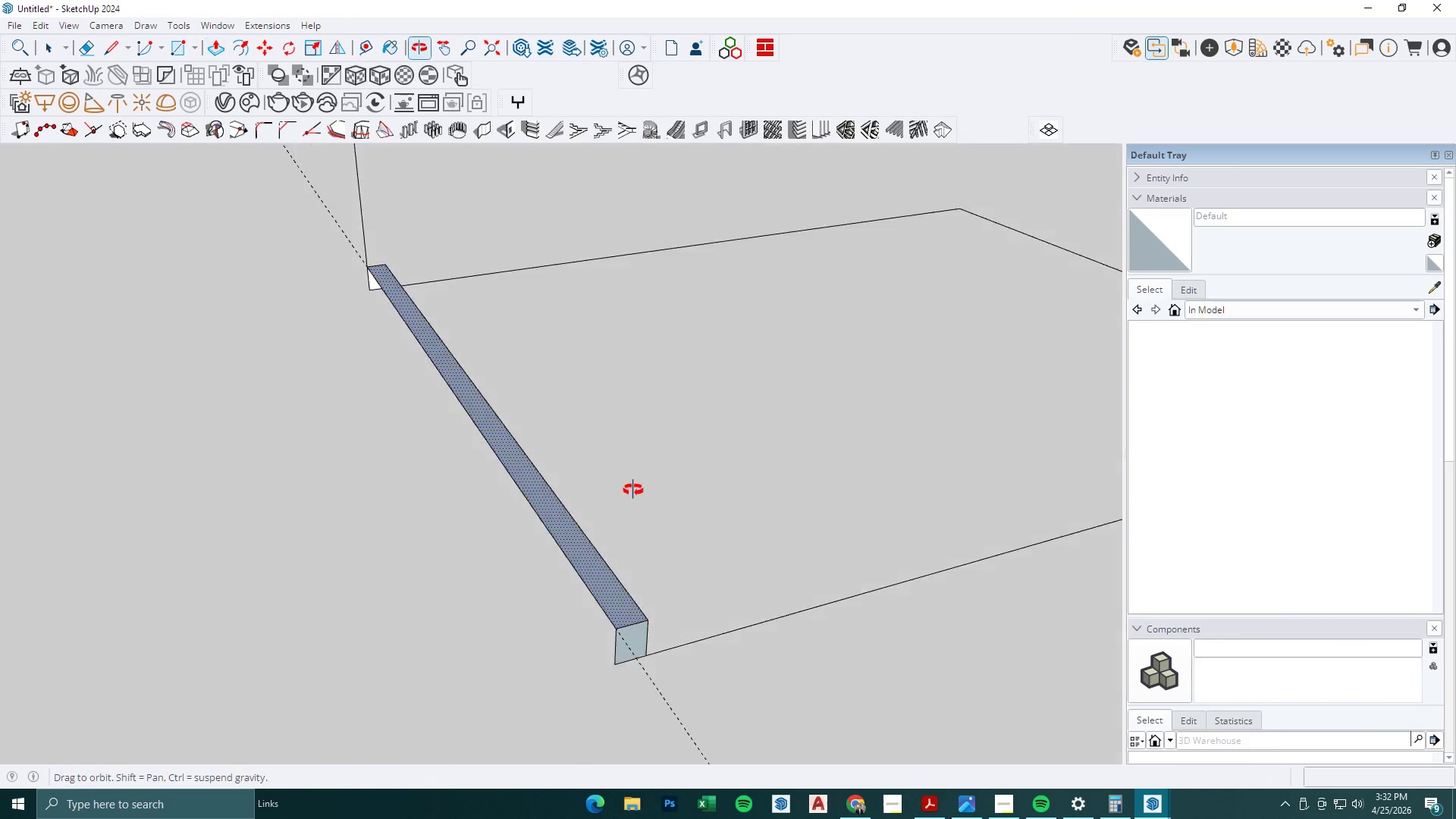 
key(R)
 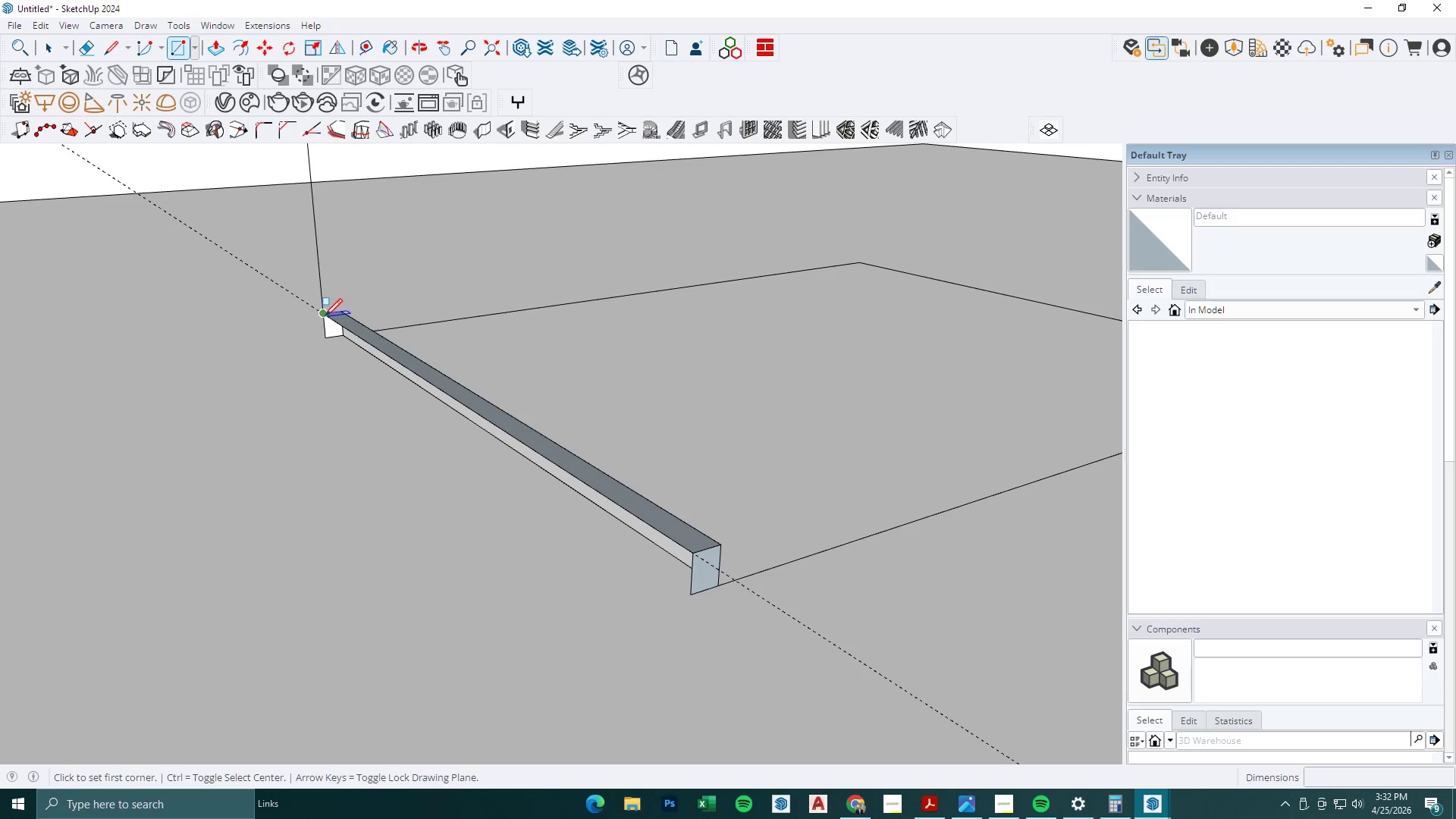 
left_click([325, 316])
 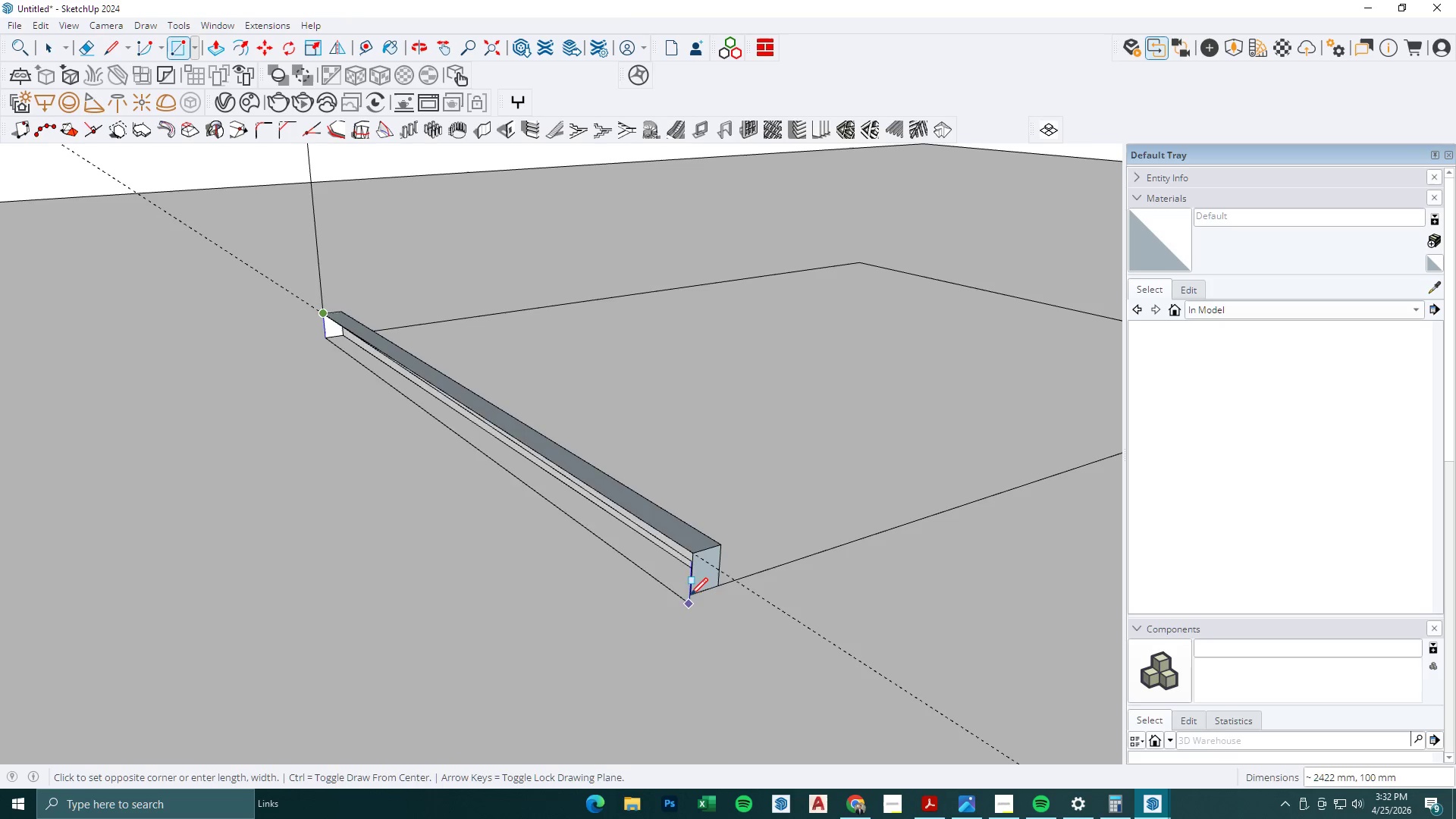 
left_click([690, 593])
 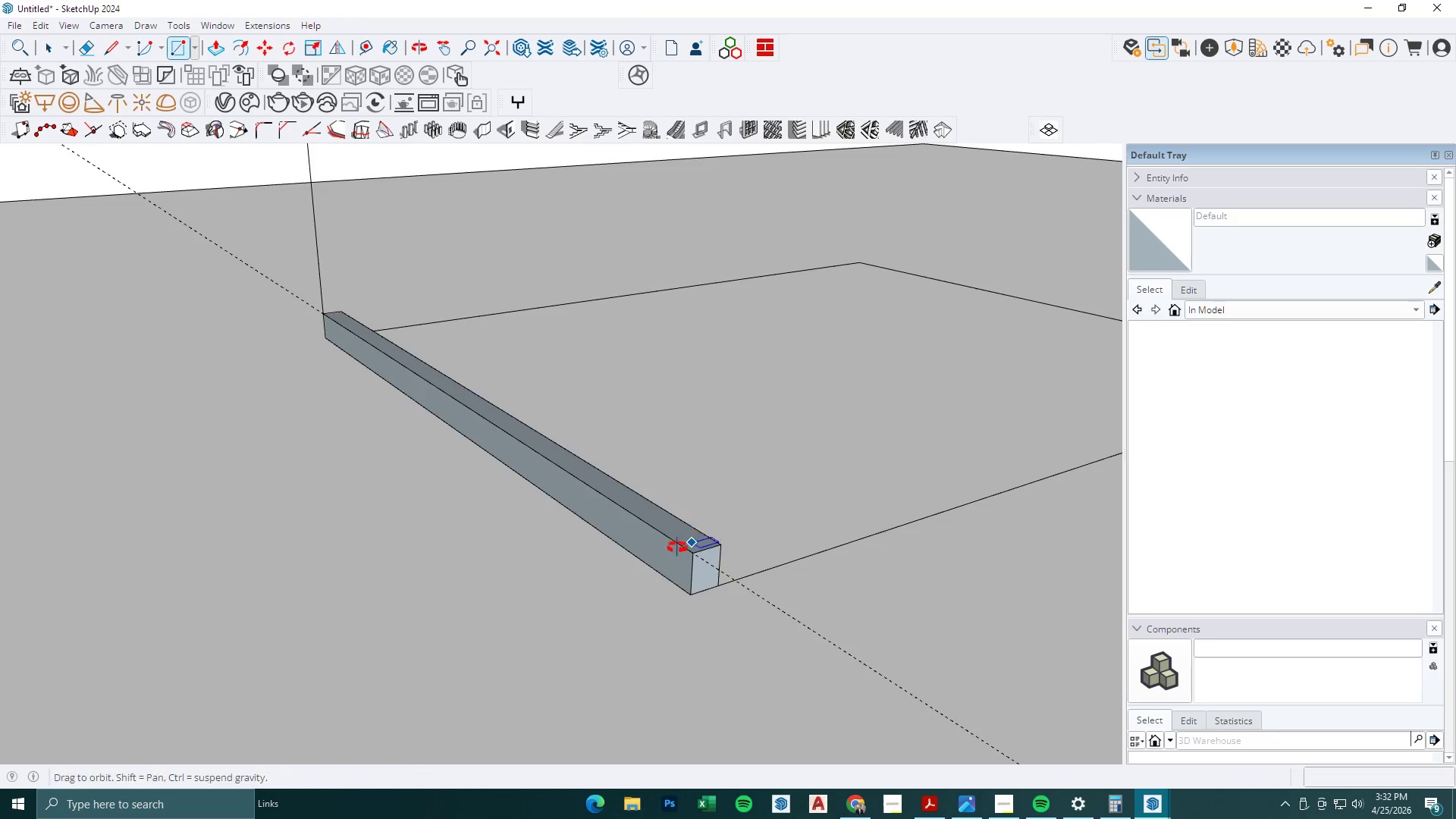 
key(Space)
 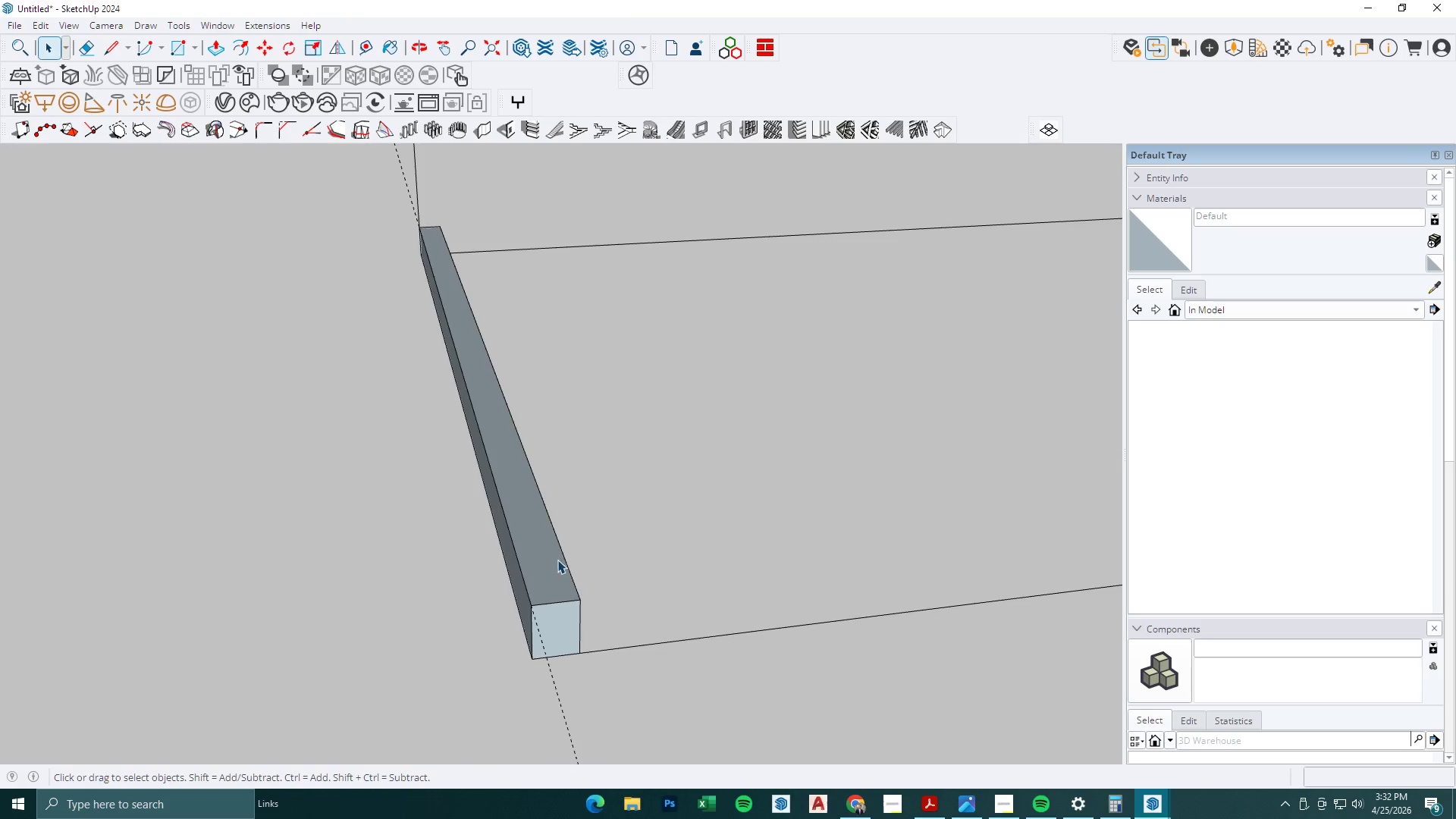 
hold_key(key=ControlLeft, duration=1.02)
left_click([543, 563])
 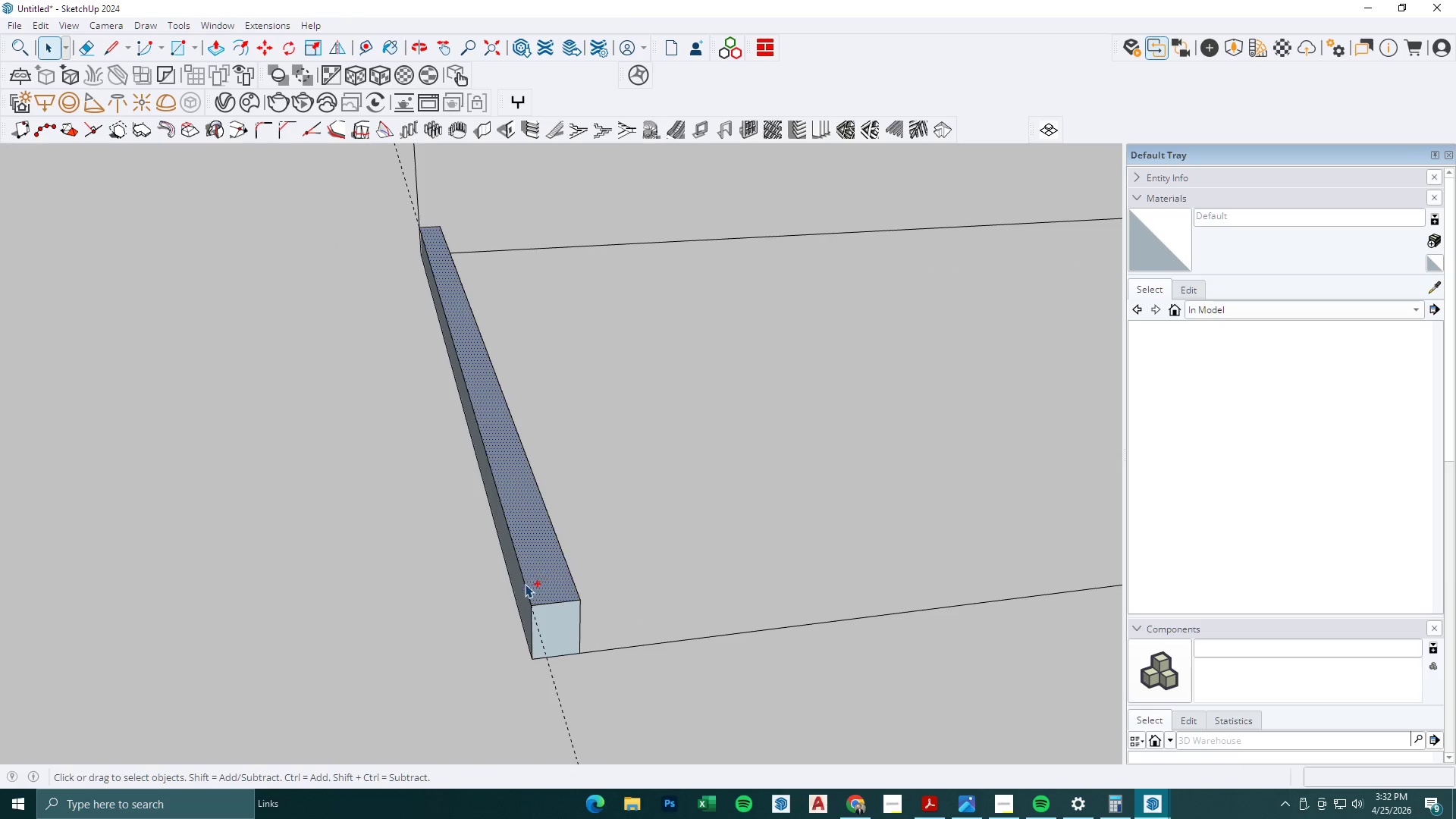 
scroll: coordinate [558, 560], scroll_direction: up, amount: 3.0
 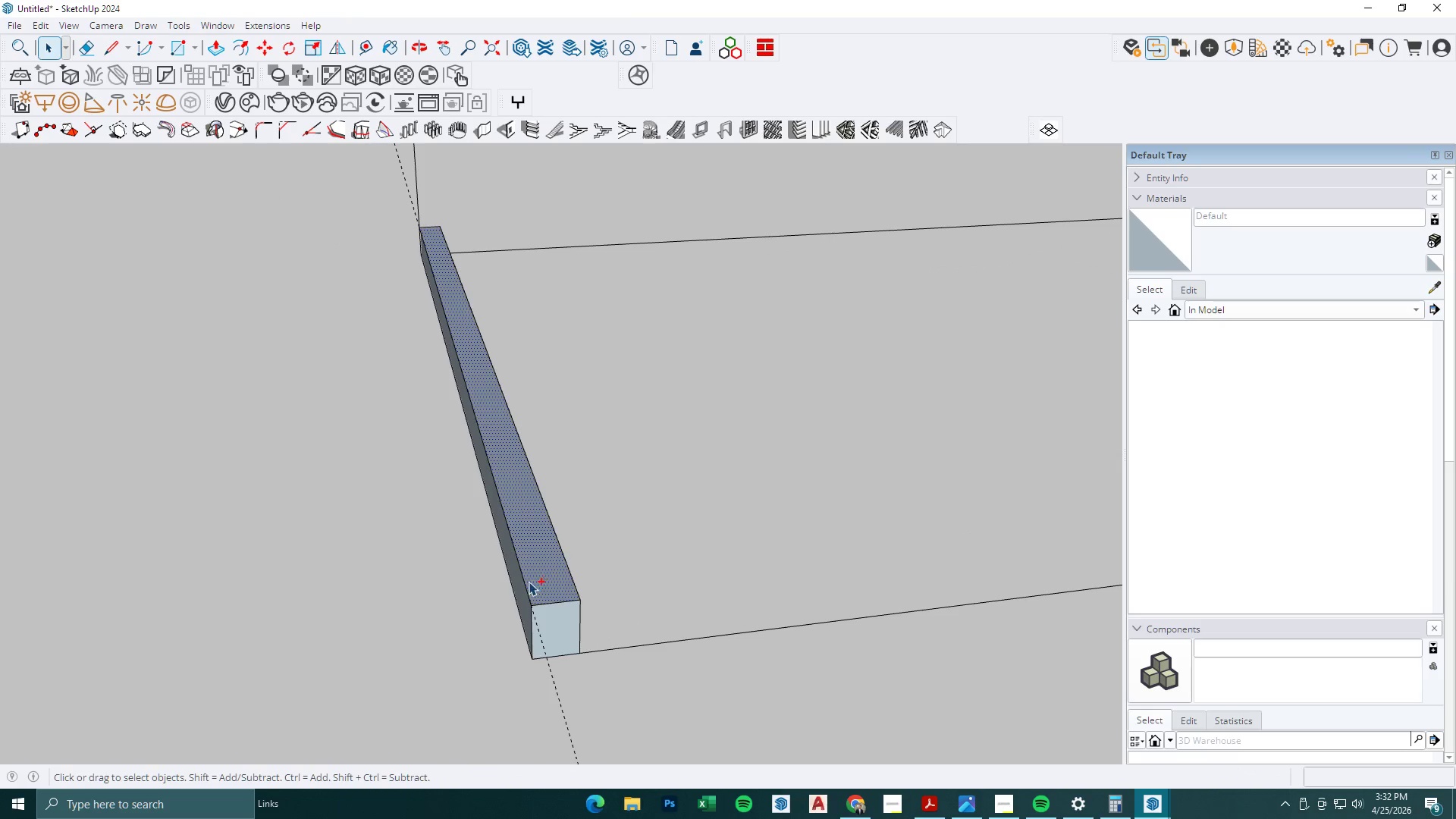 
double_click([519, 585])
 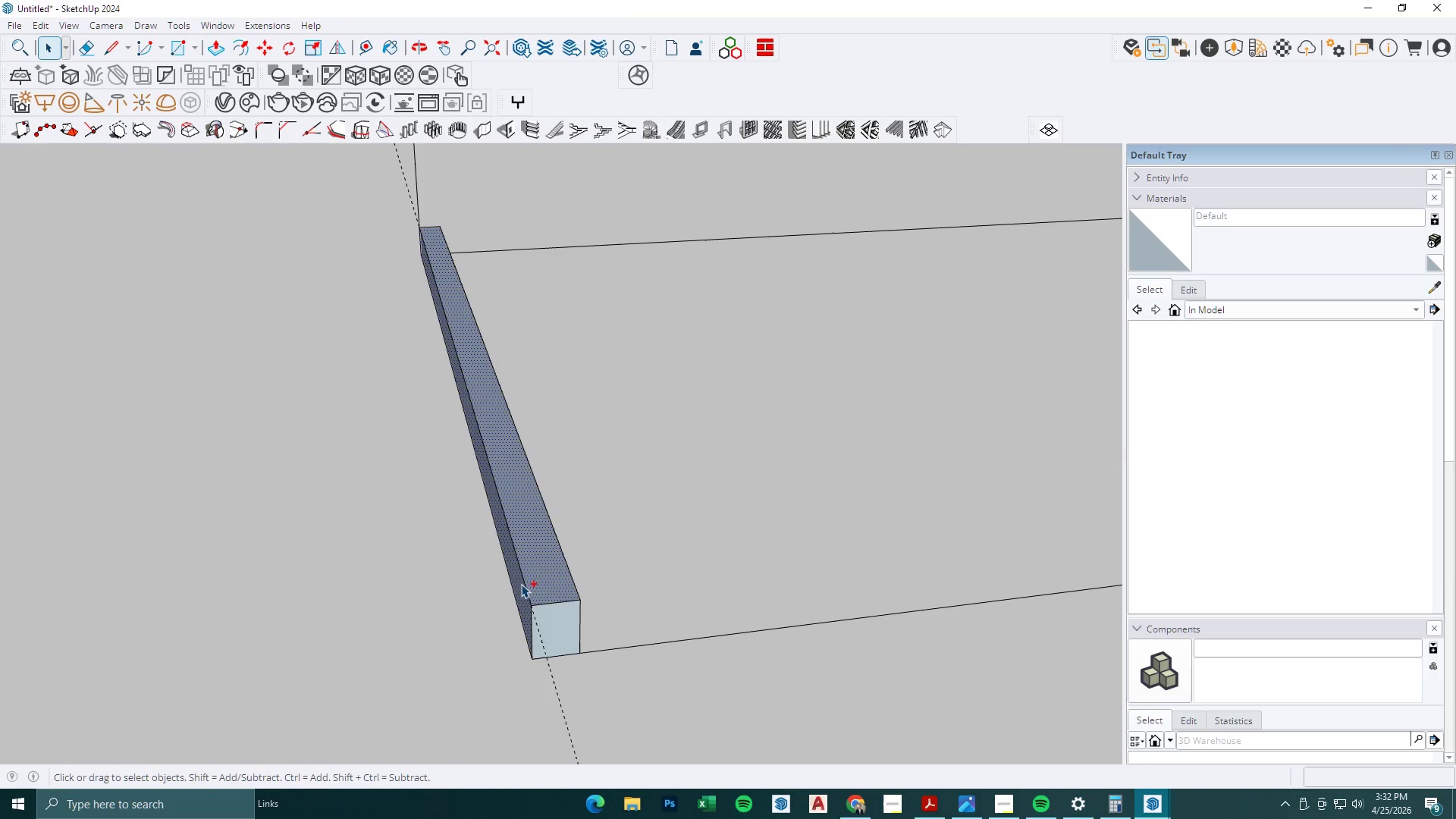 
right_click([520, 583])
 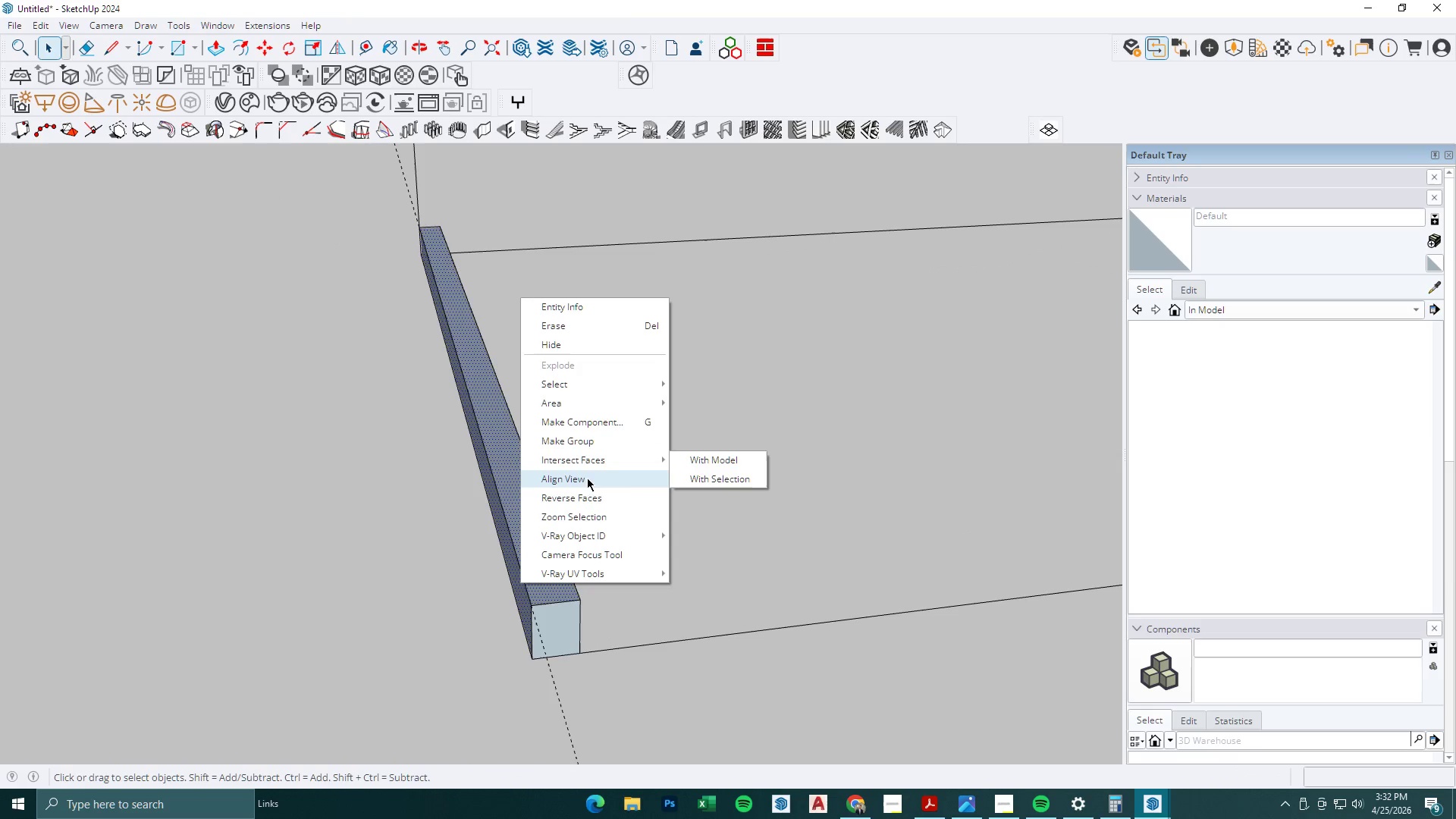 
left_click([589, 500])
 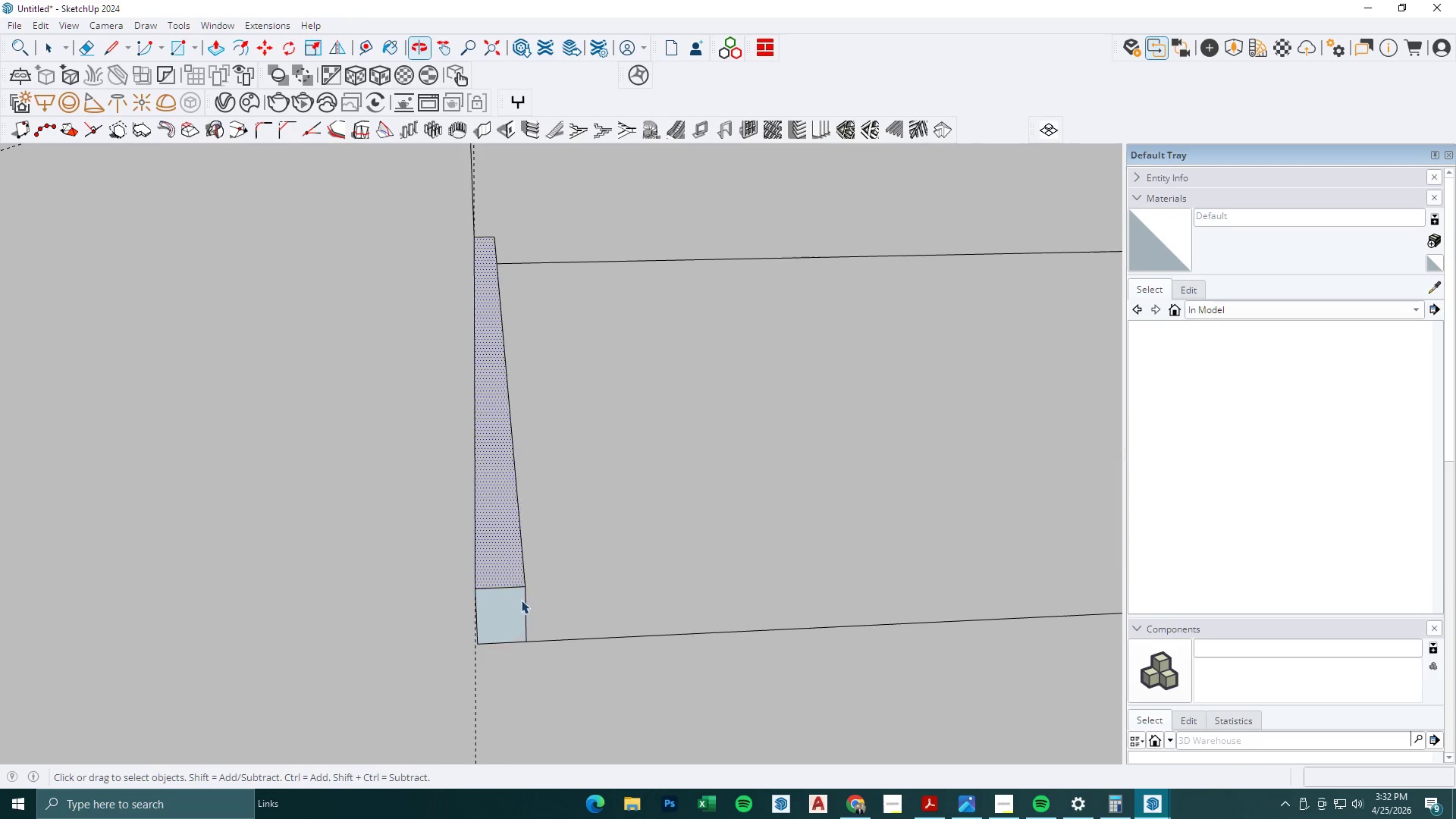 
left_click([497, 629])
 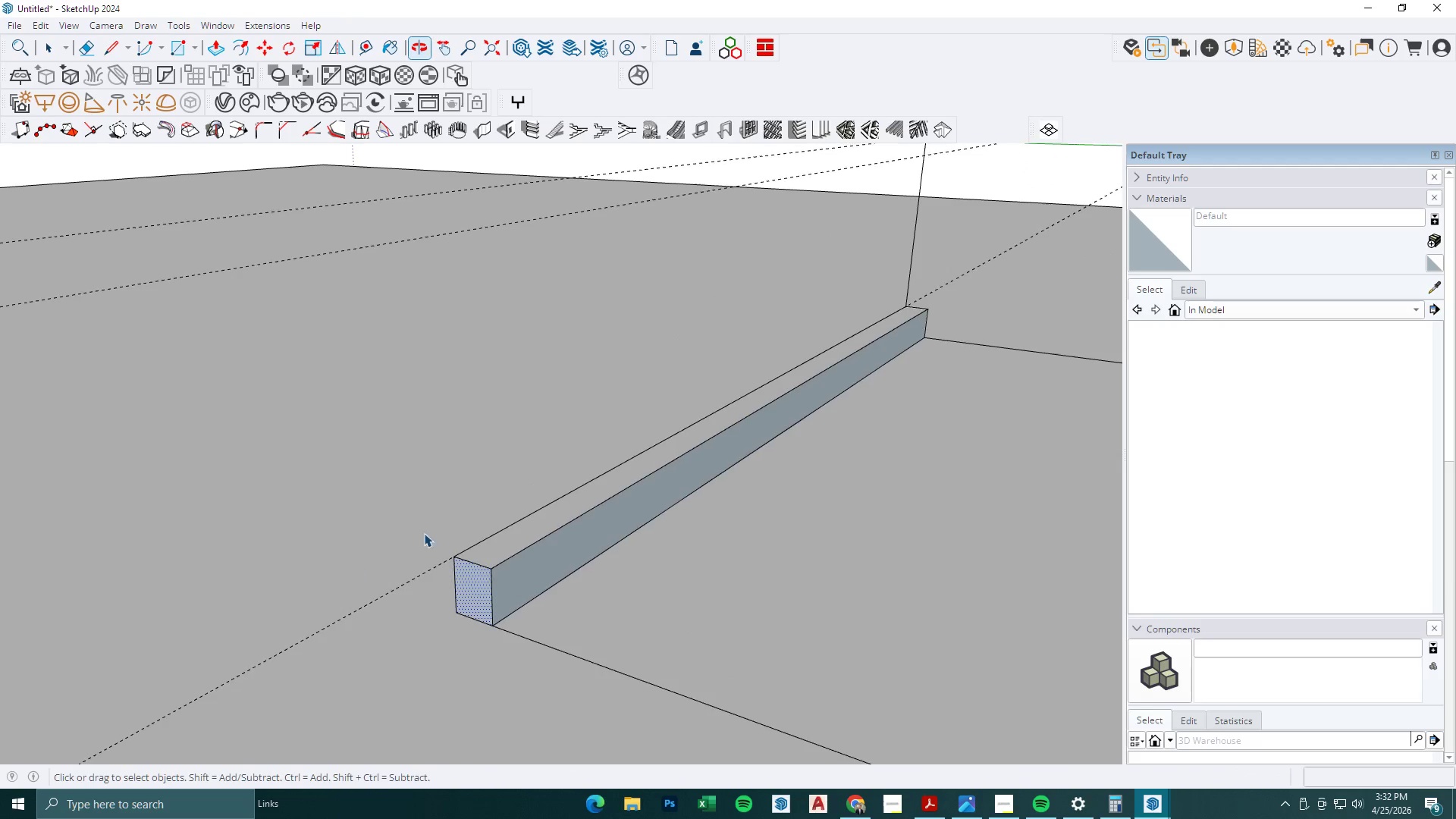 
hold_key(key=ControlLeft, duration=0.42)
left_click([584, 542])
 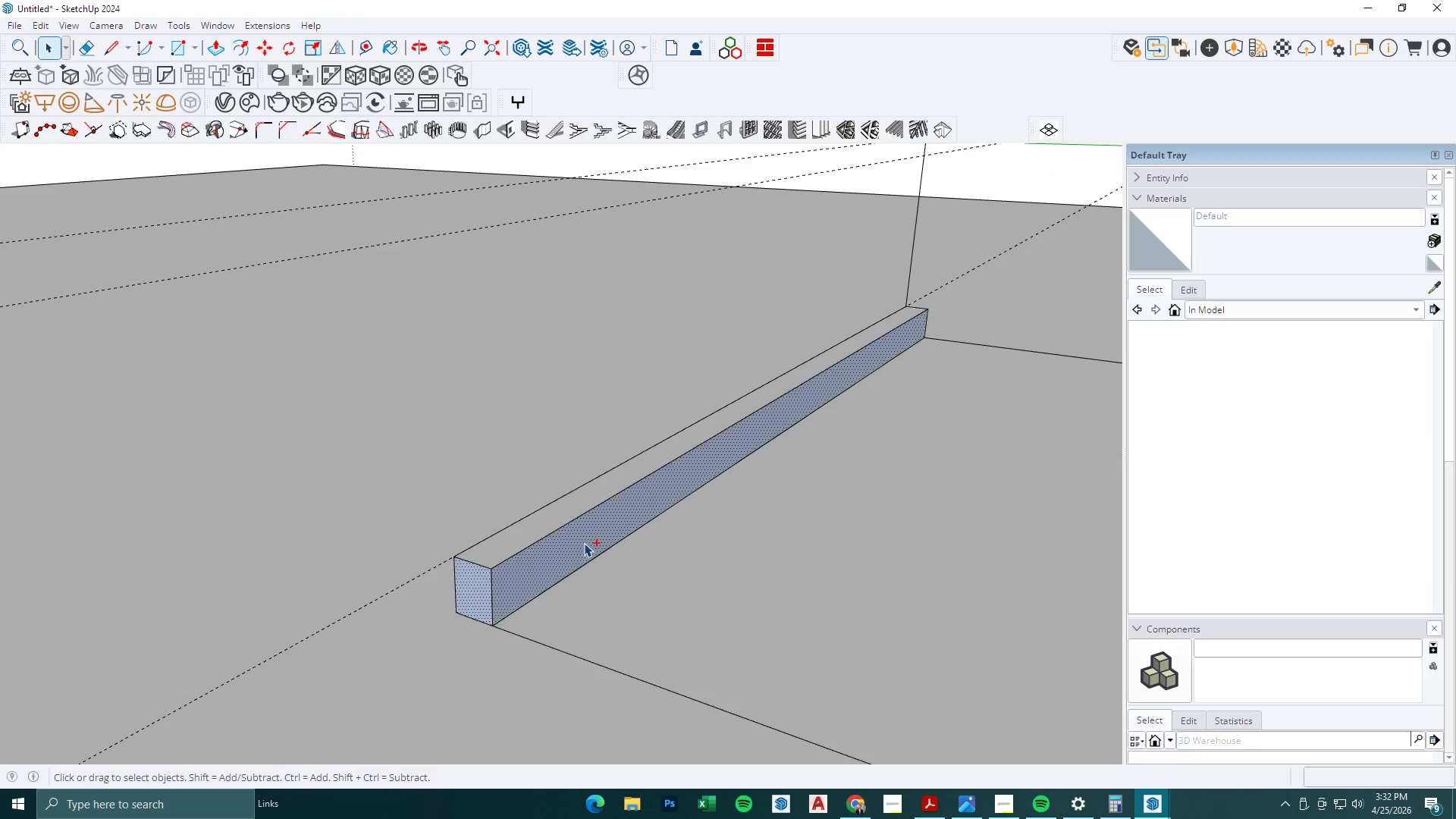 
right_click([584, 543])
 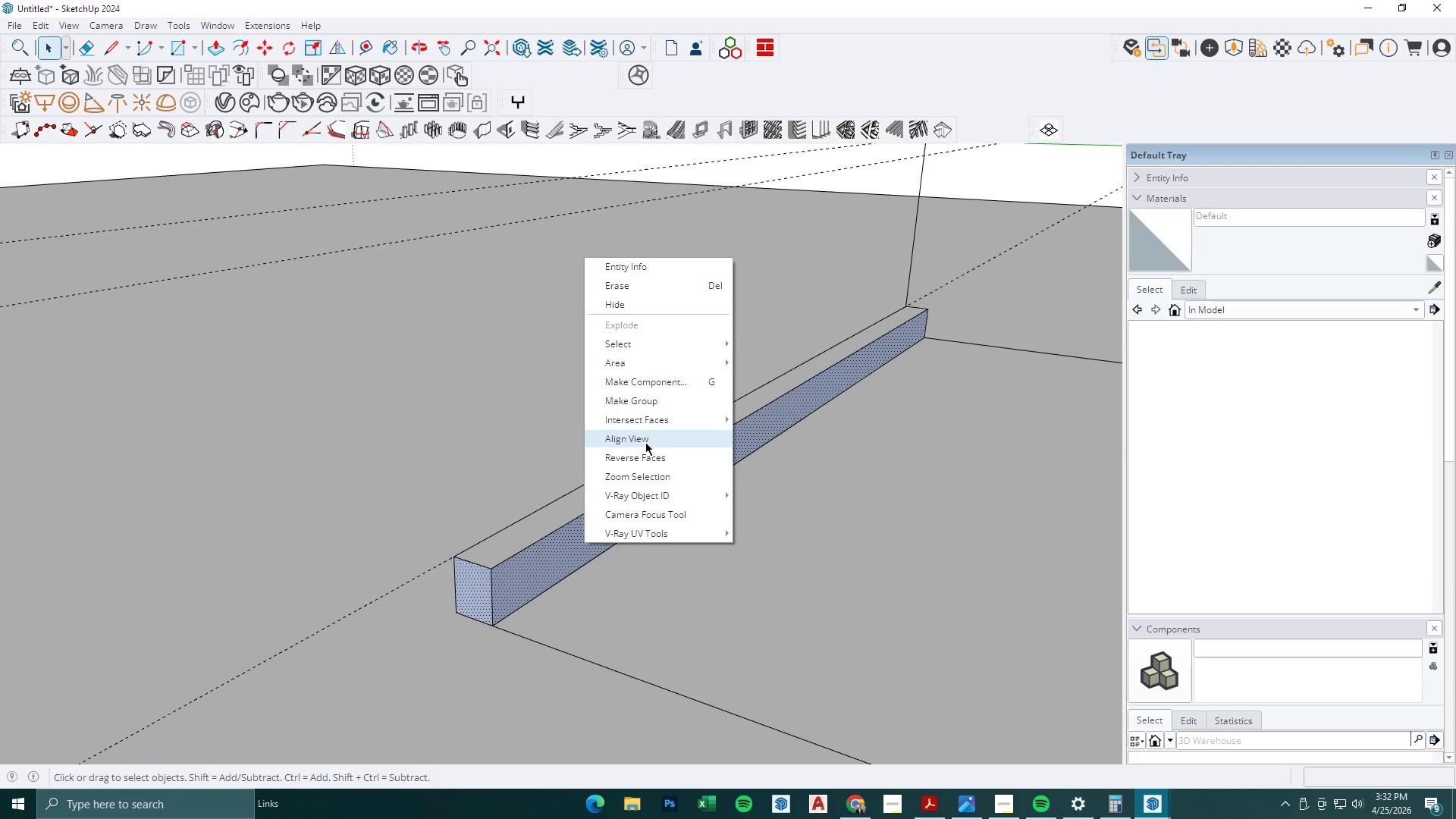 
left_click([648, 453])
 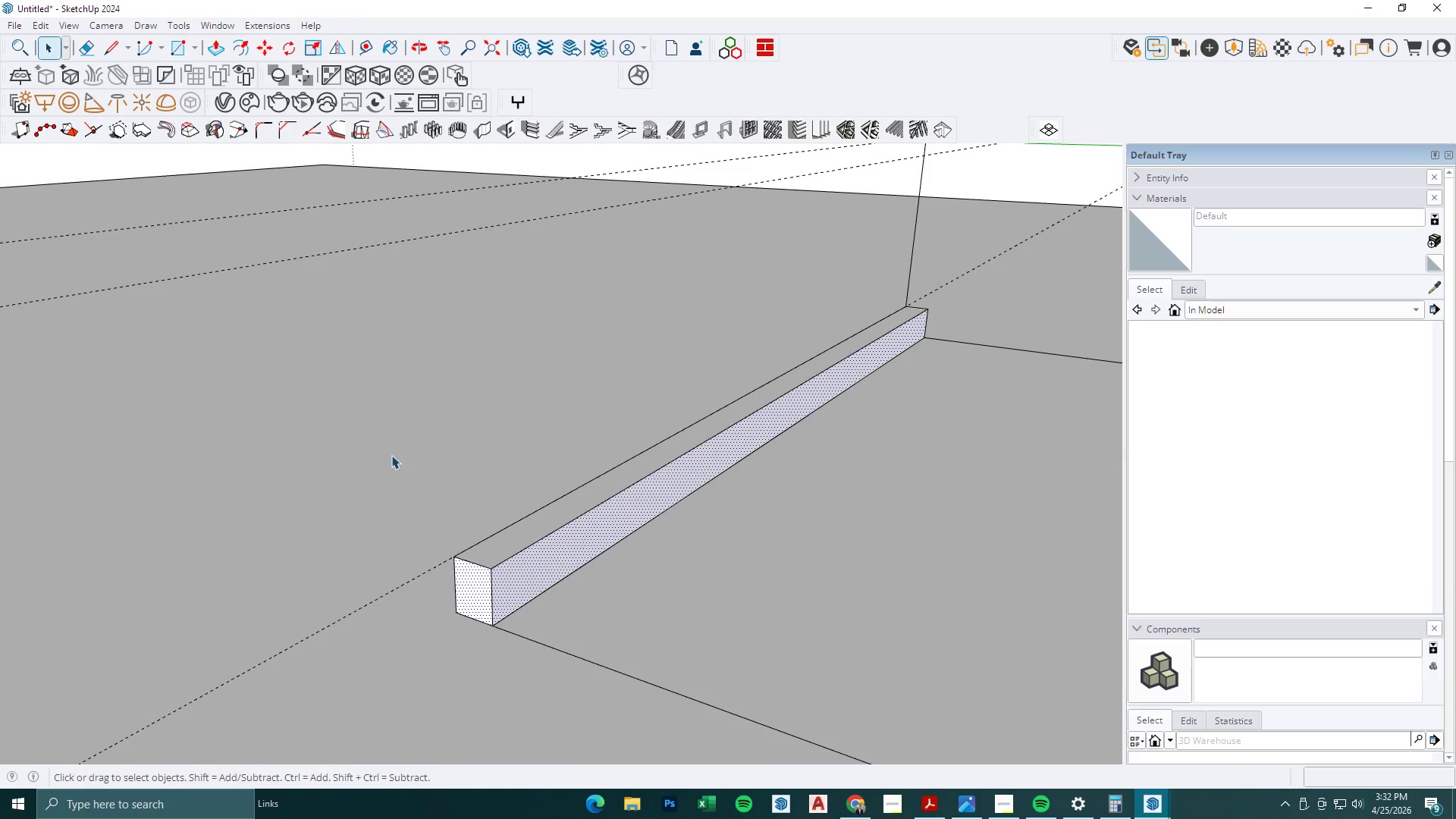 
scroll: coordinate [340, 464], scroll_direction: down, amount: 5.0
 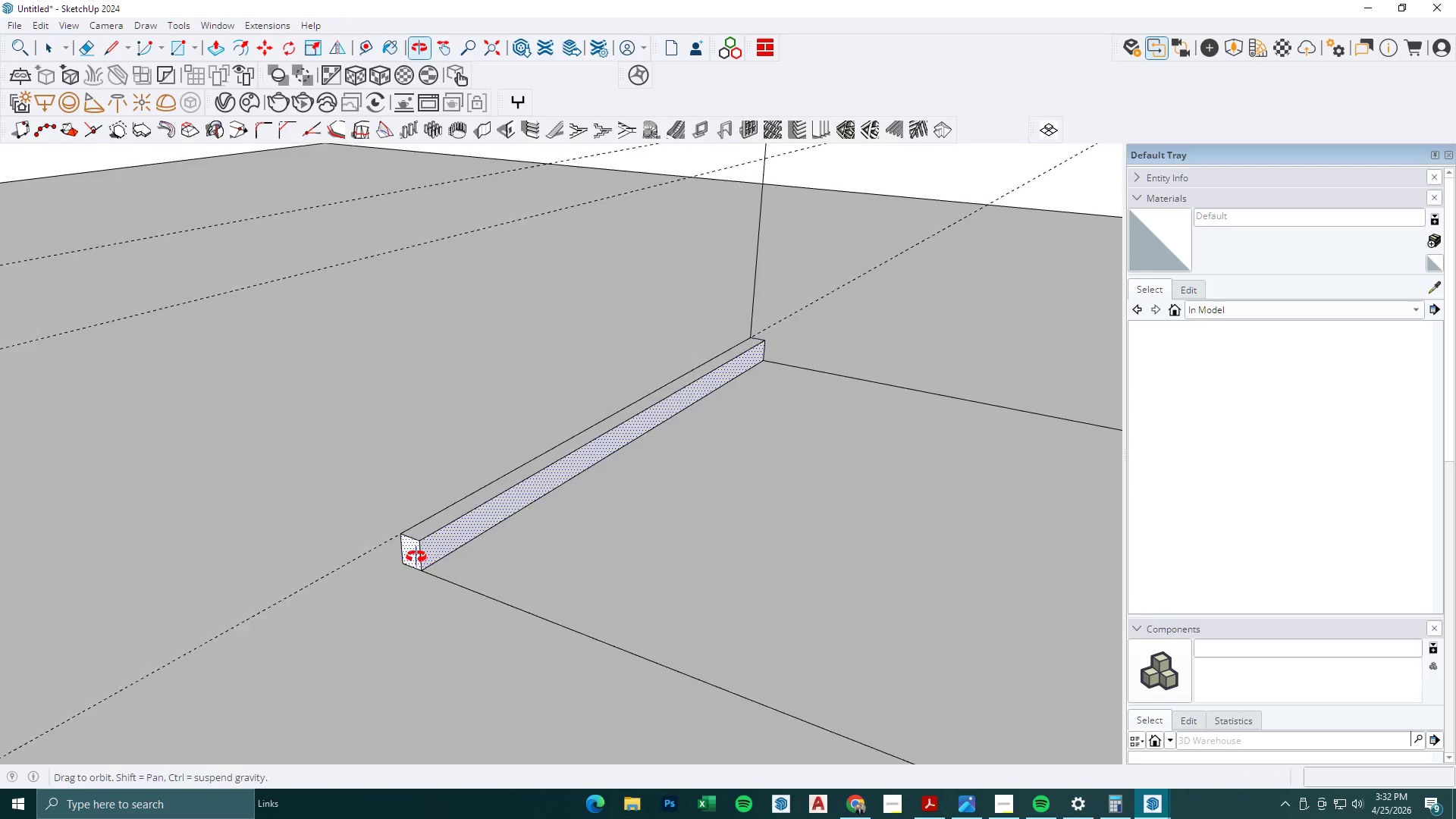 
key(T)
 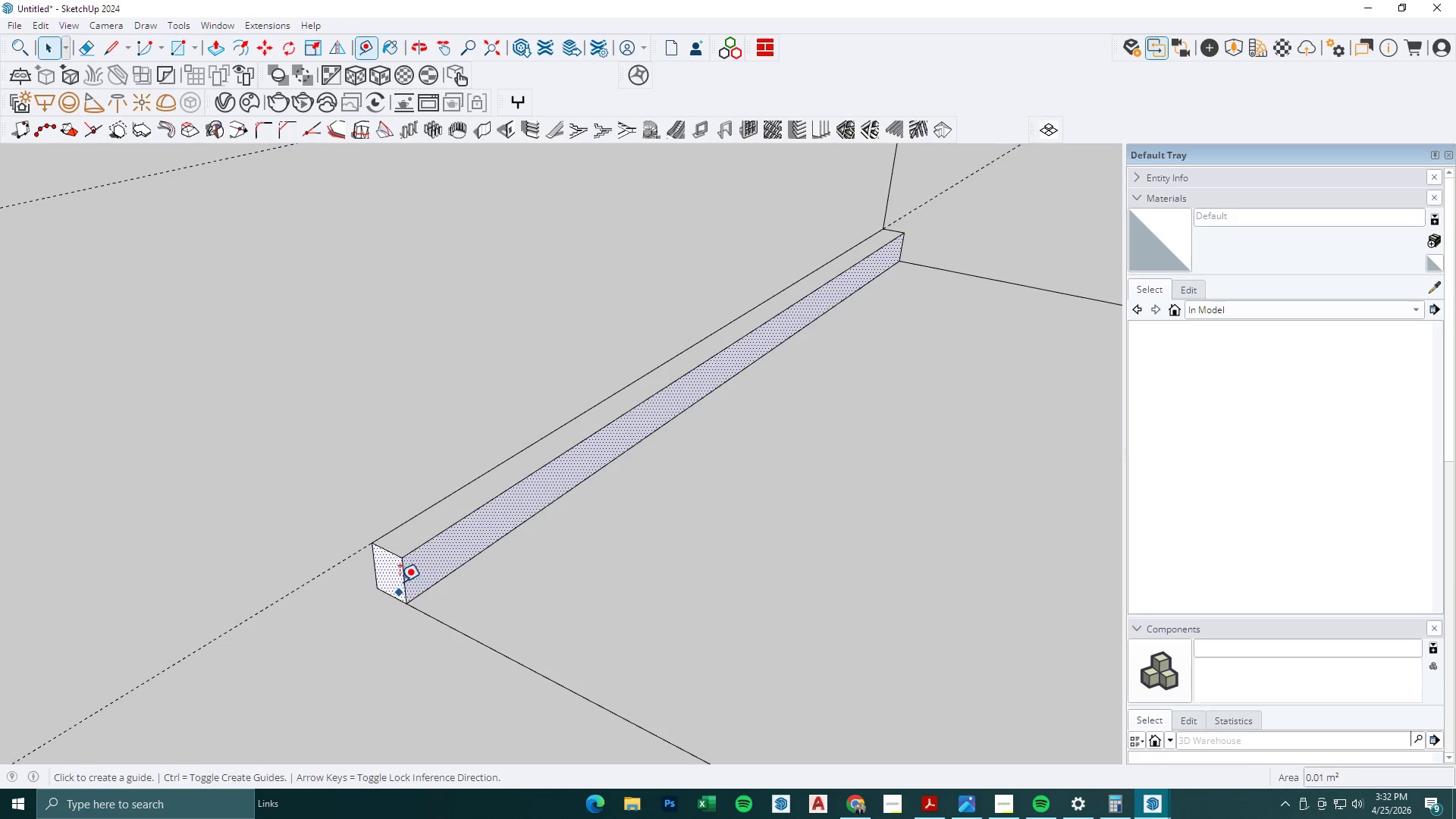 
left_click([400, 579])
 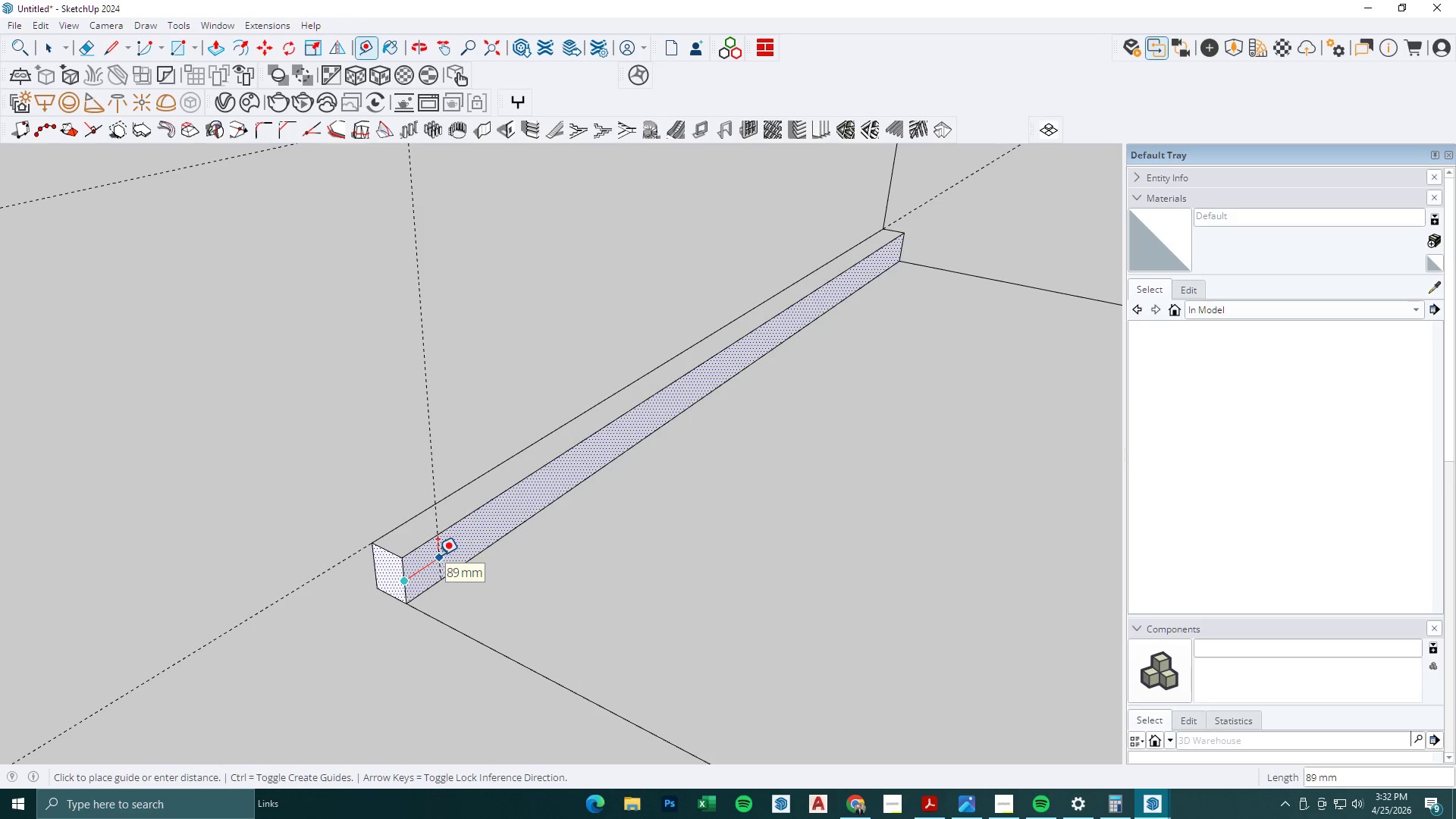 
scroll: coordinate [403, 593], scroll_direction: up, amount: 5.0
 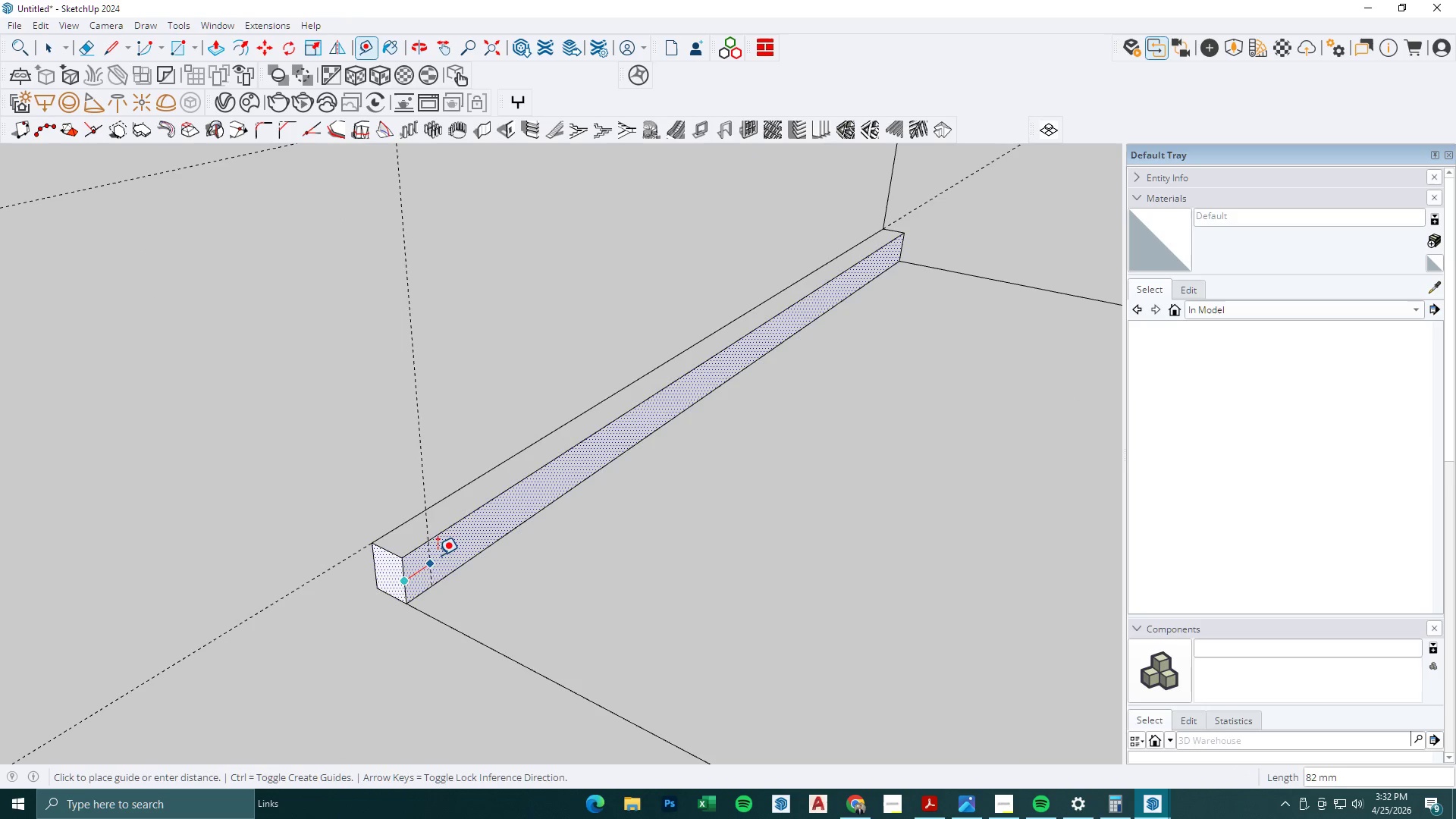 
key(Numpad1)
 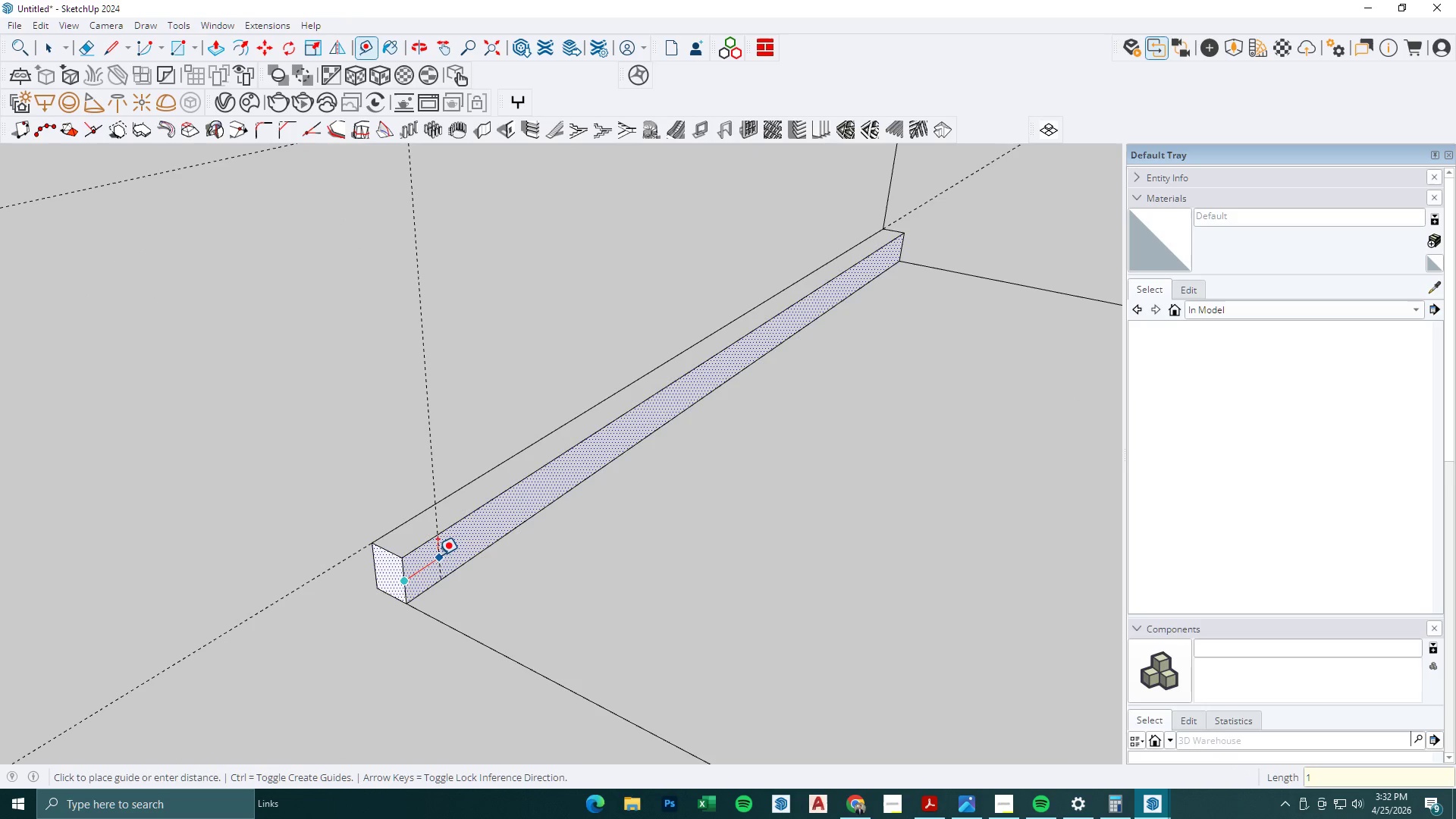 
key(Backspace)
 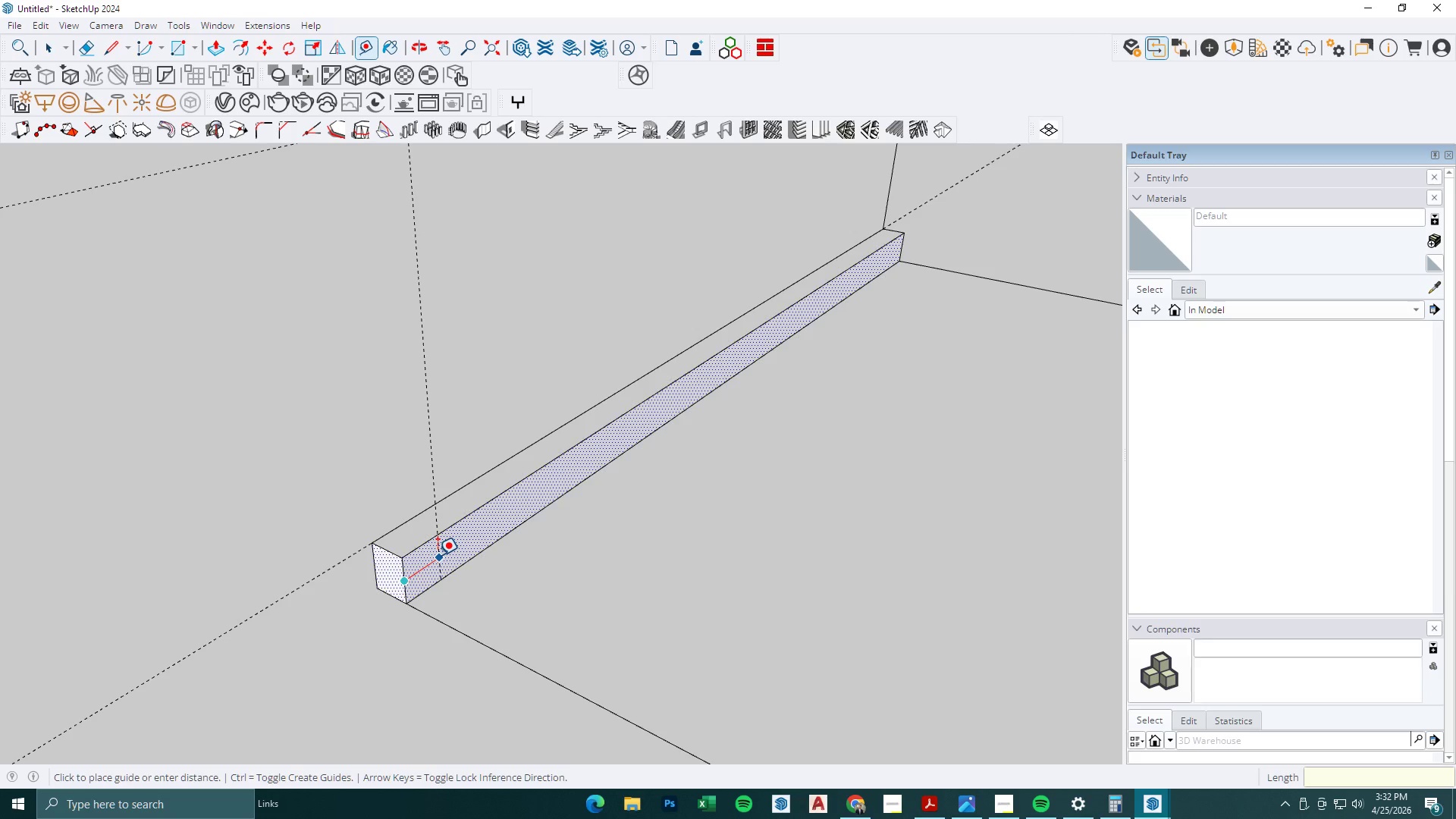 
key(Numpad7)
 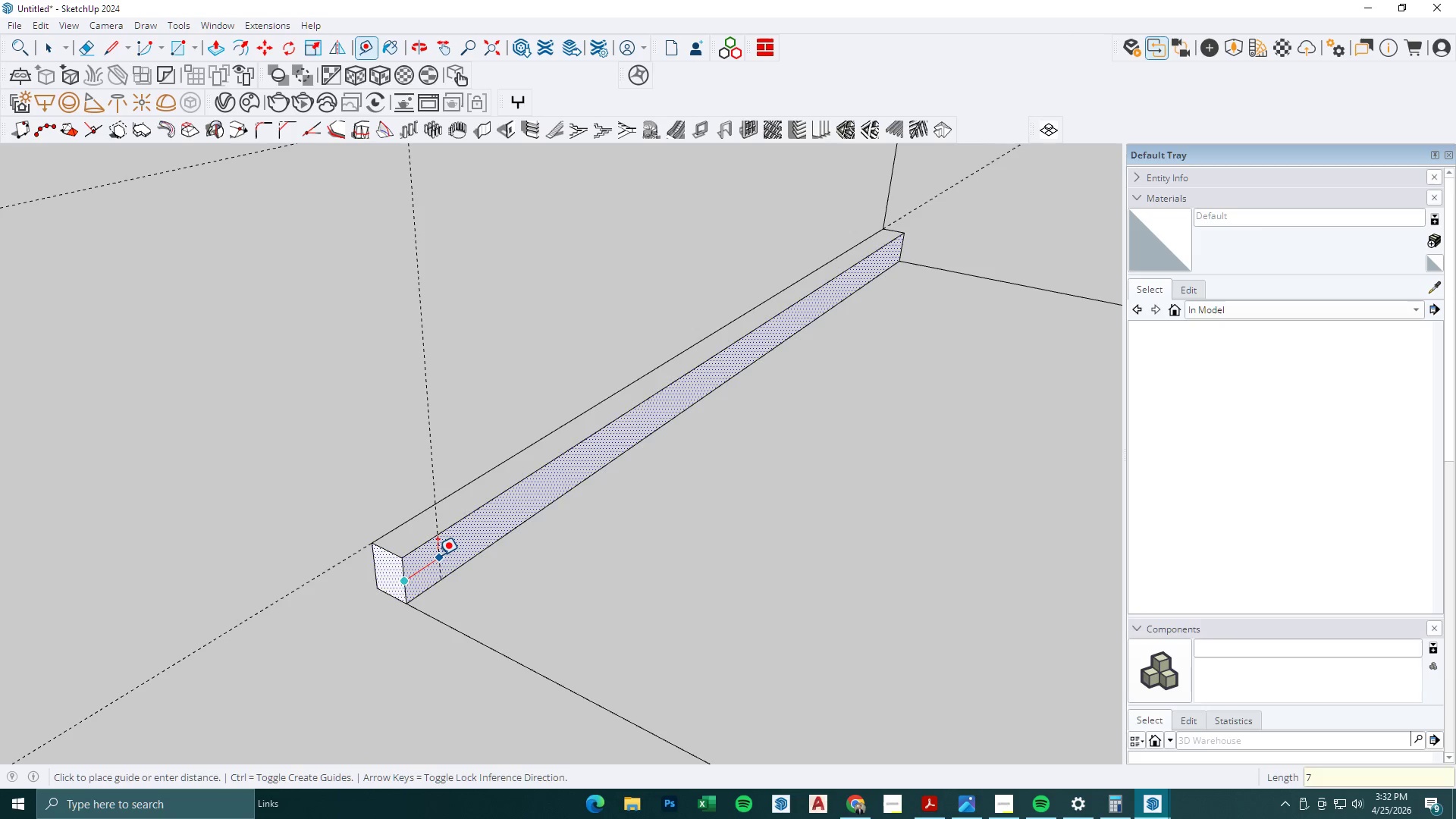 
key(Numpad5)
 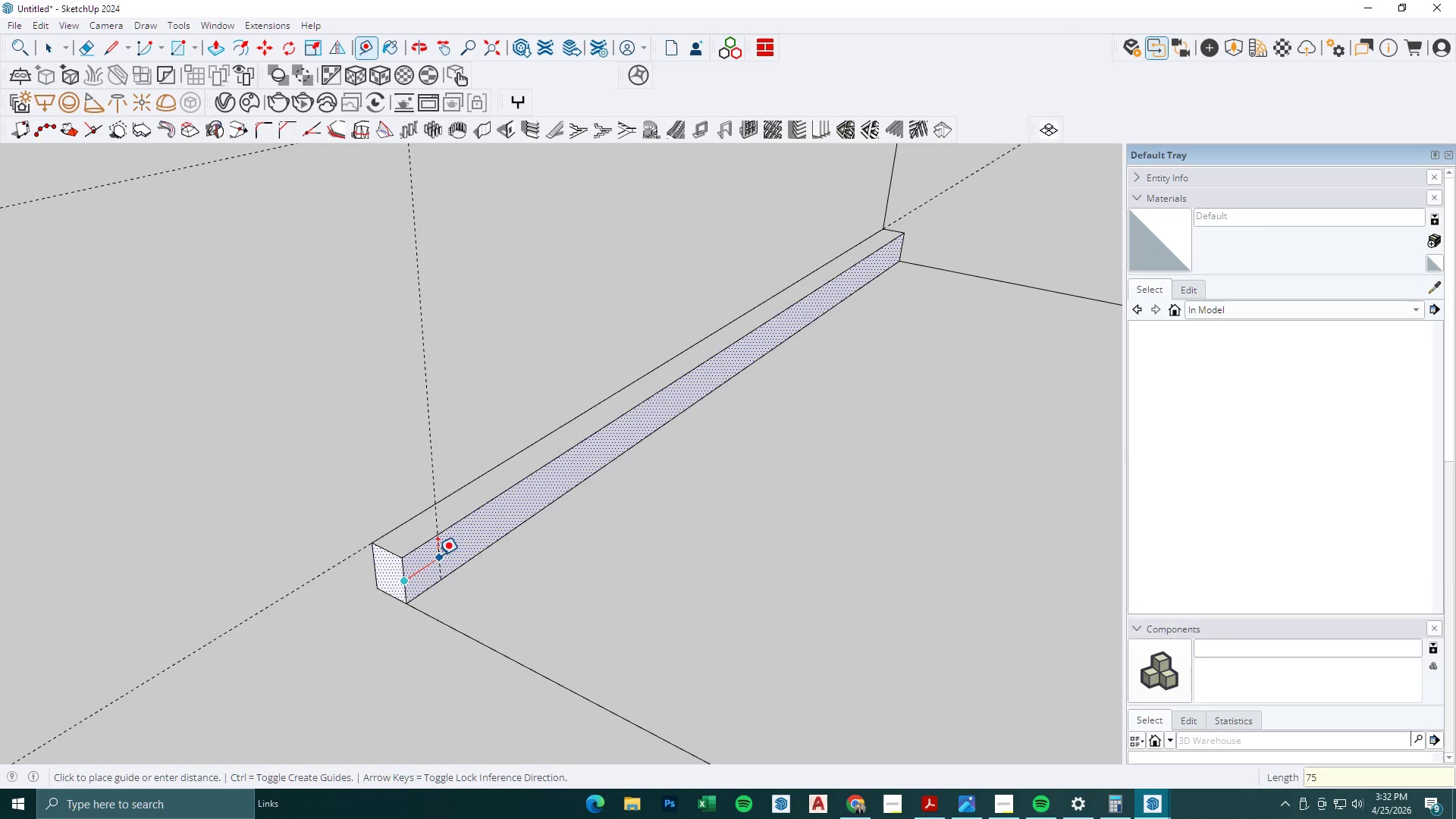 
key(NumpadEnter)
 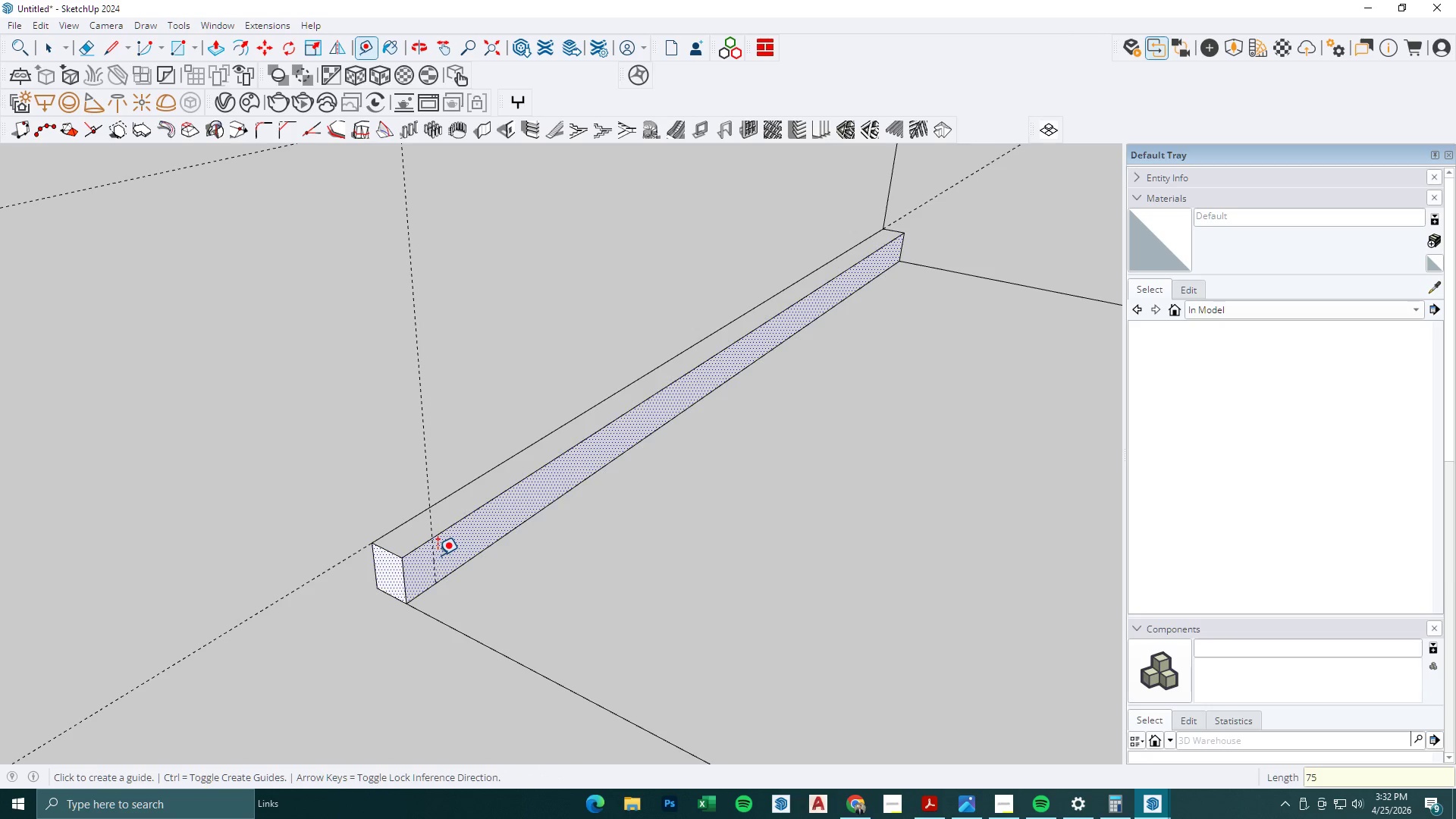 
key(R)
 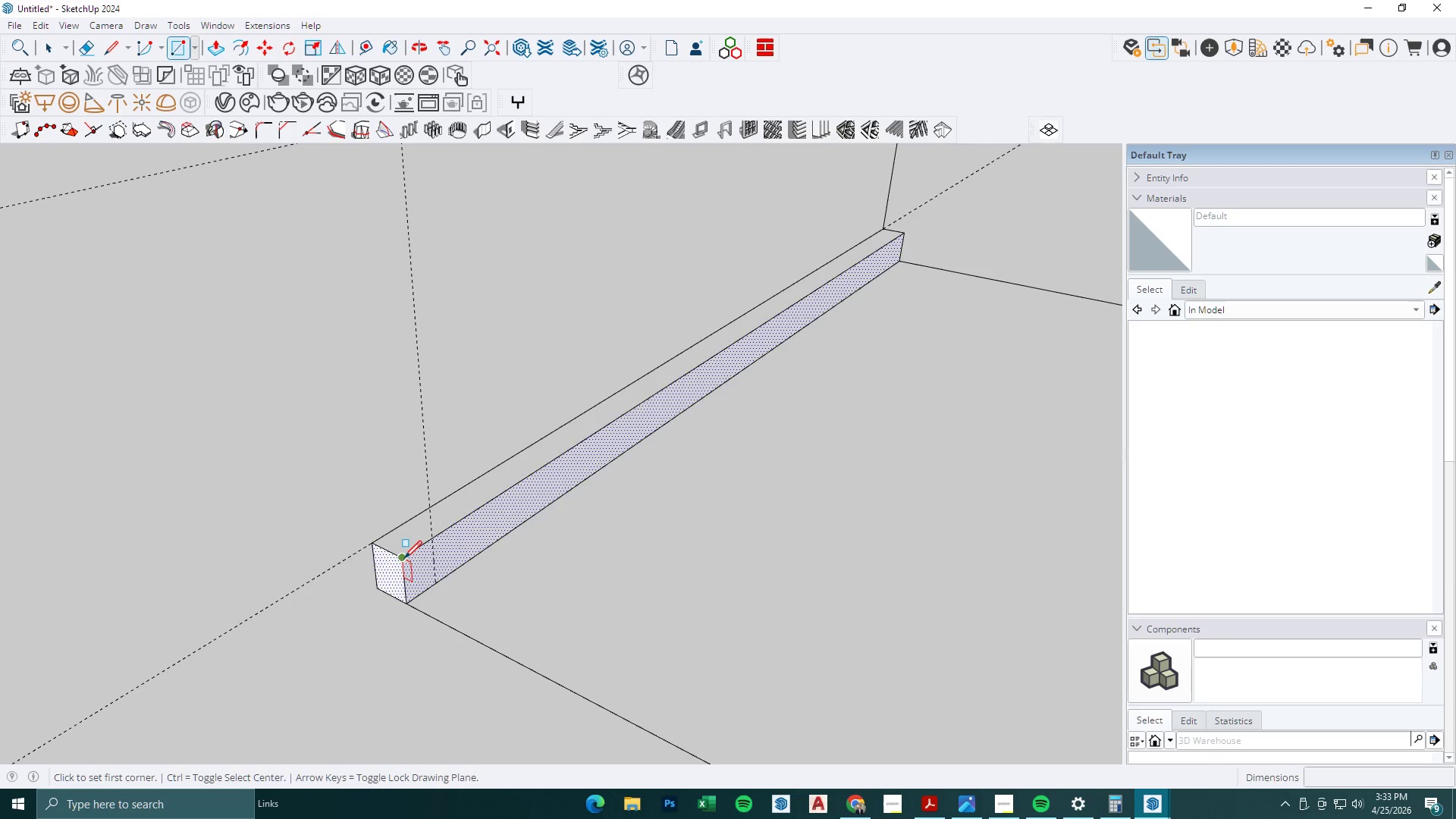 
left_click([404, 558])
 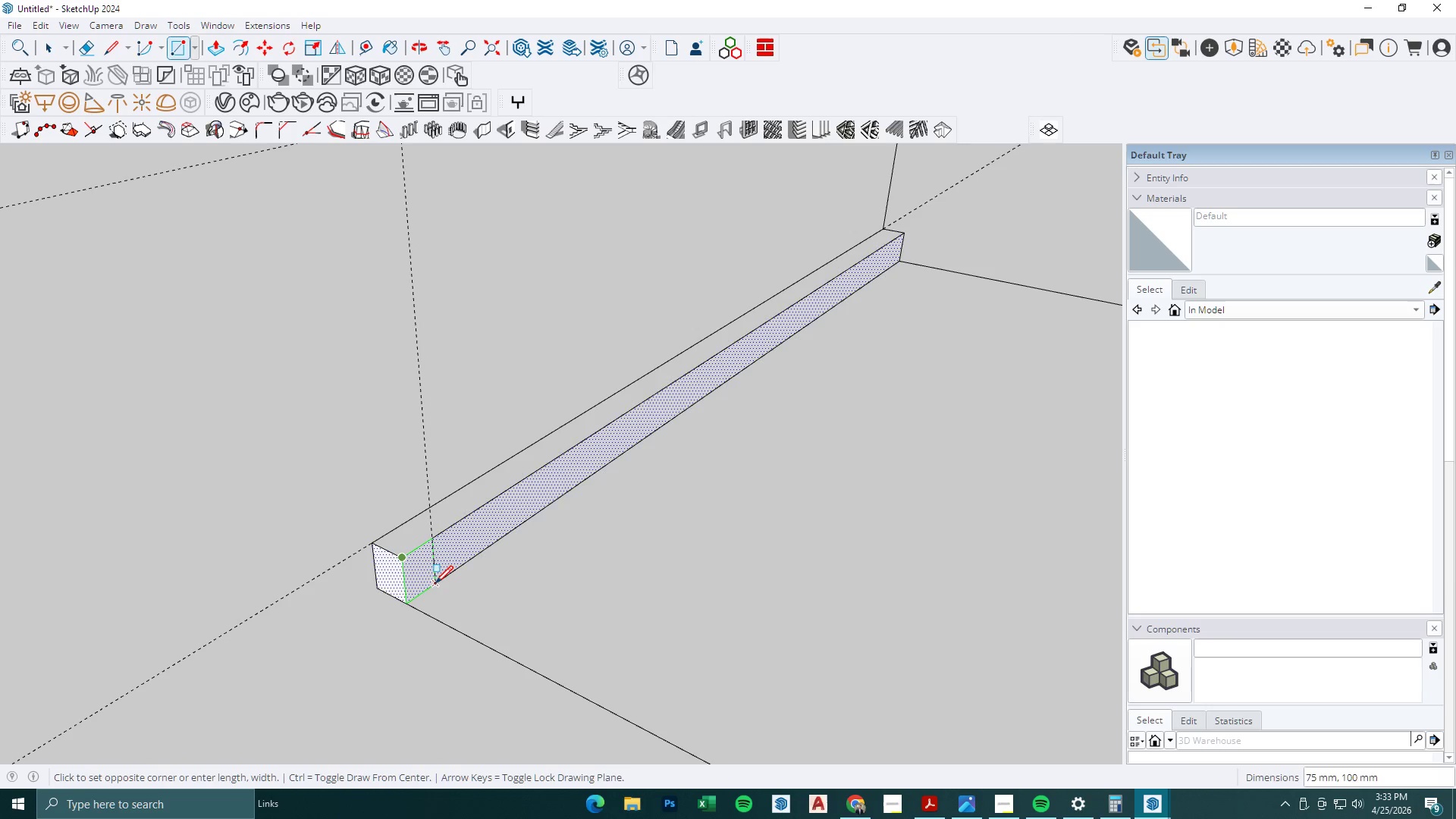 
left_click([435, 583])
 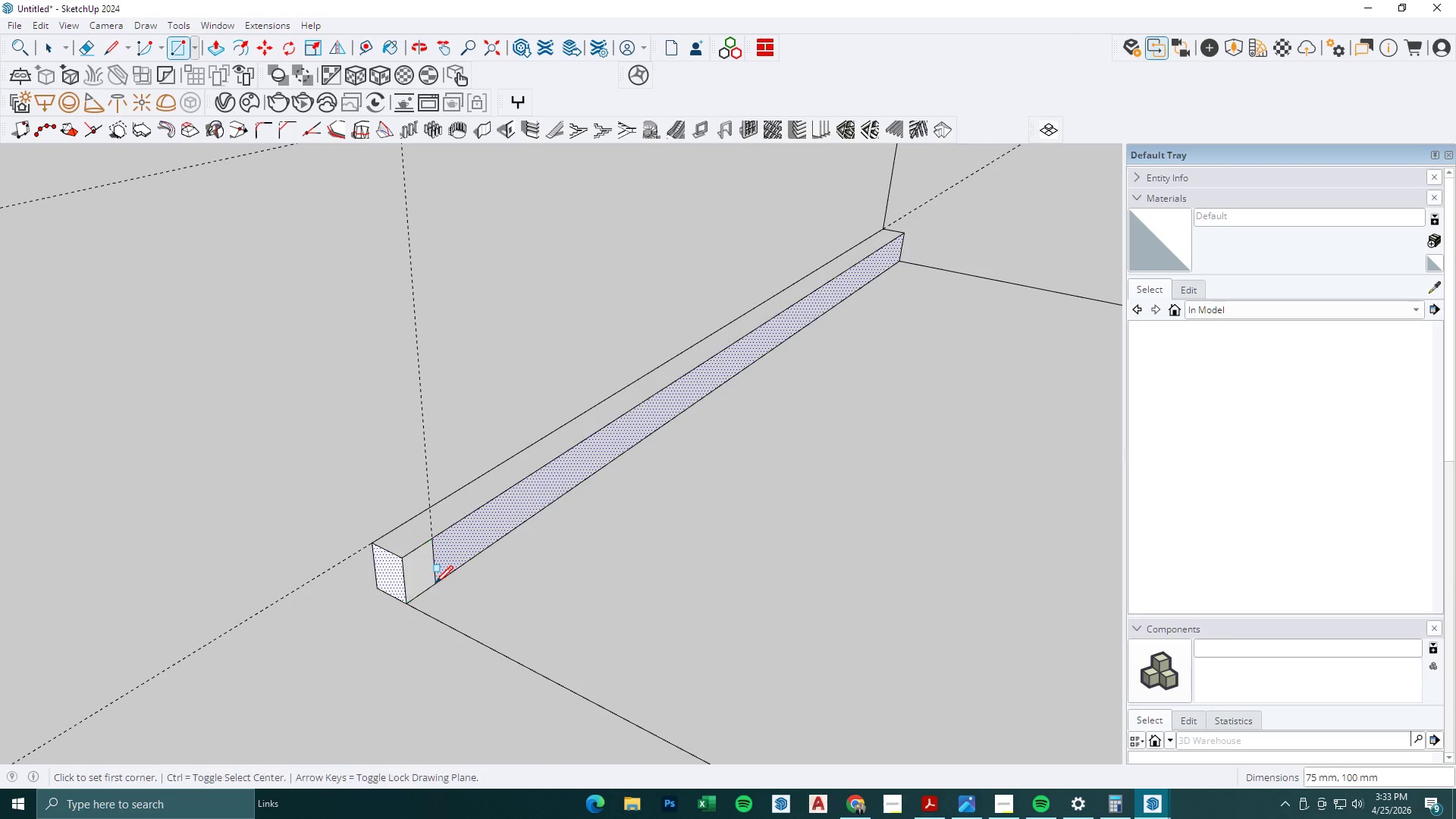 
key(P)
 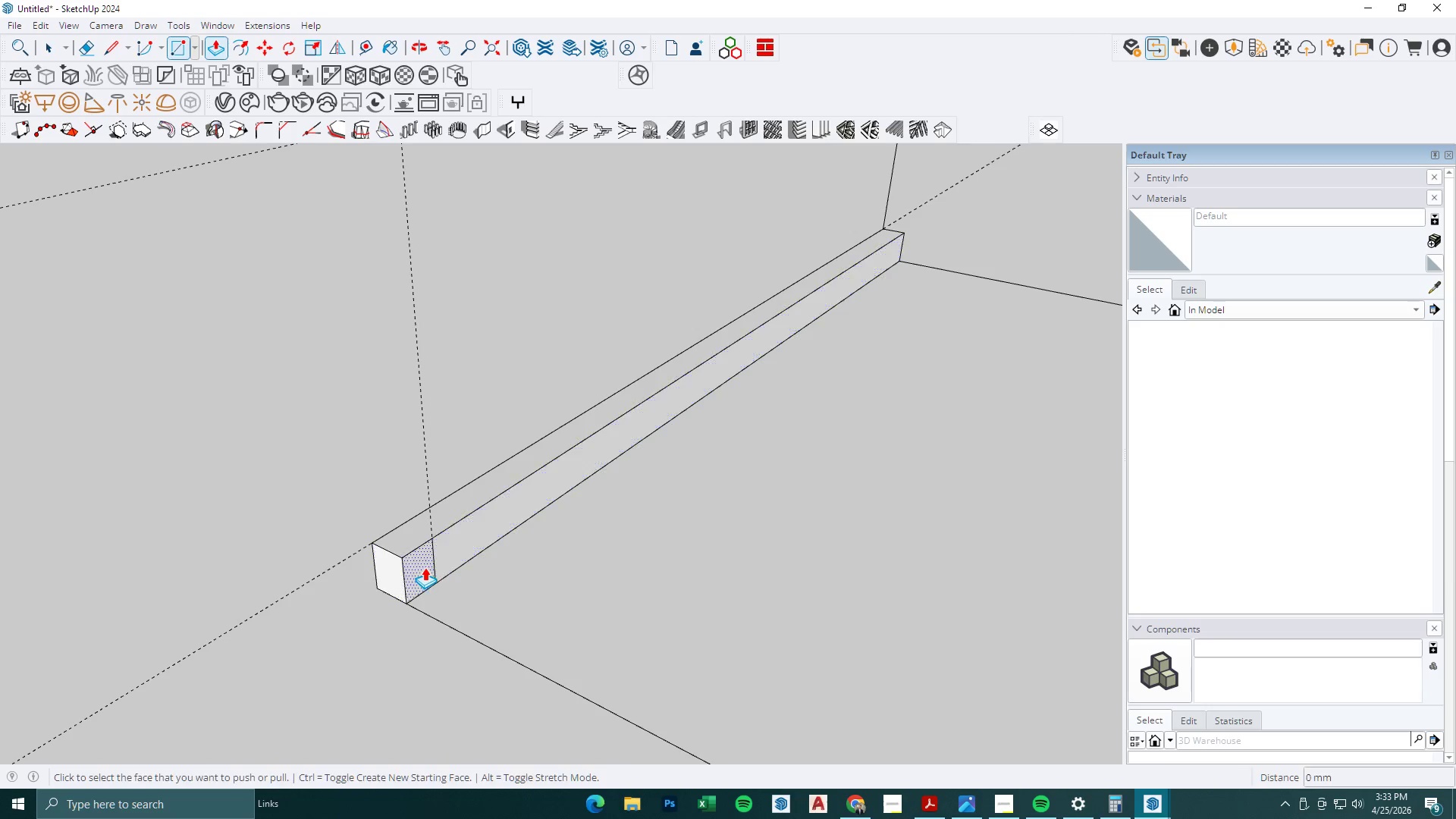 
double_click([425, 567])
 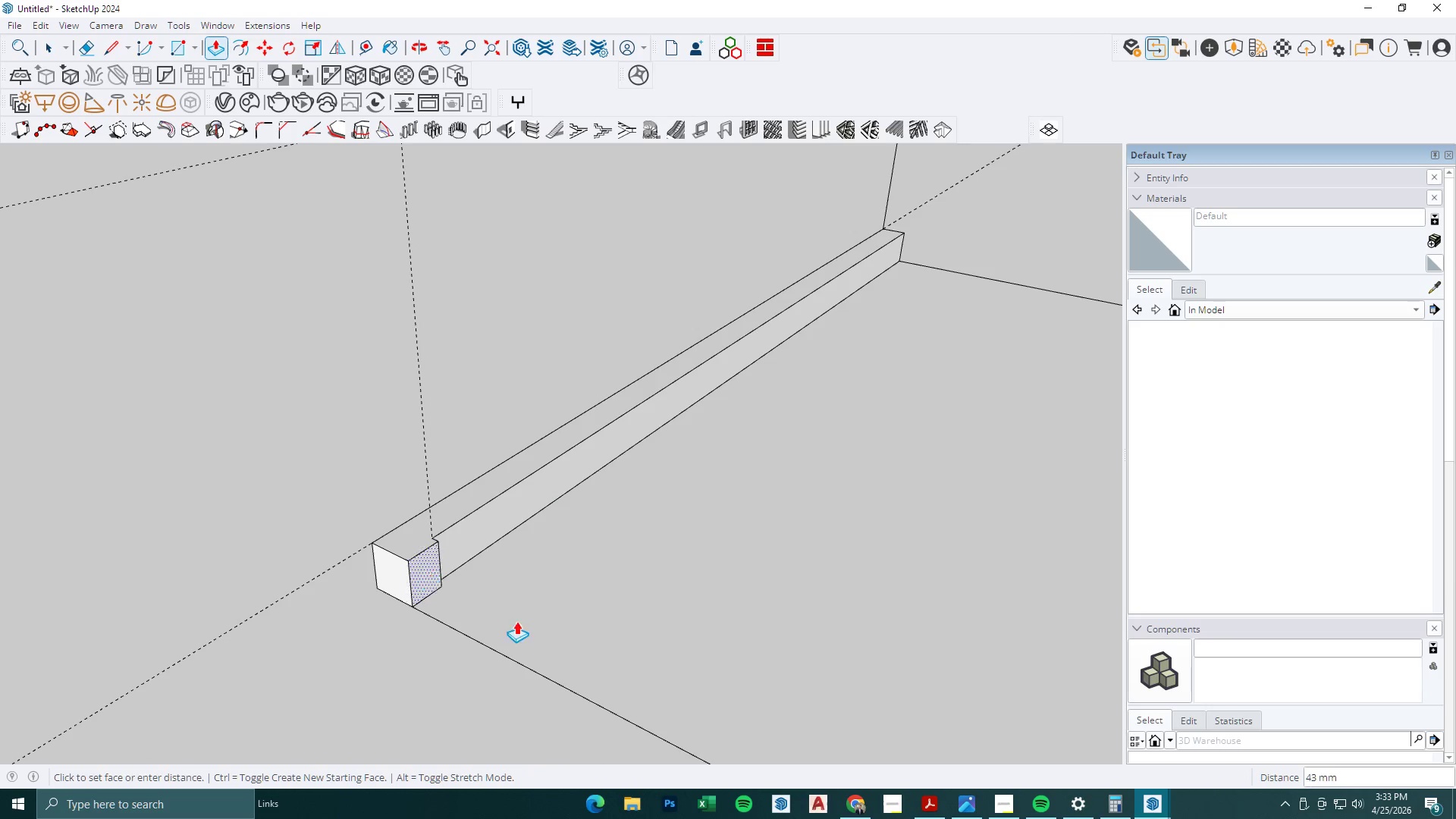 
scroll: coordinate [494, 522], scroll_direction: down, amount: 16.0
 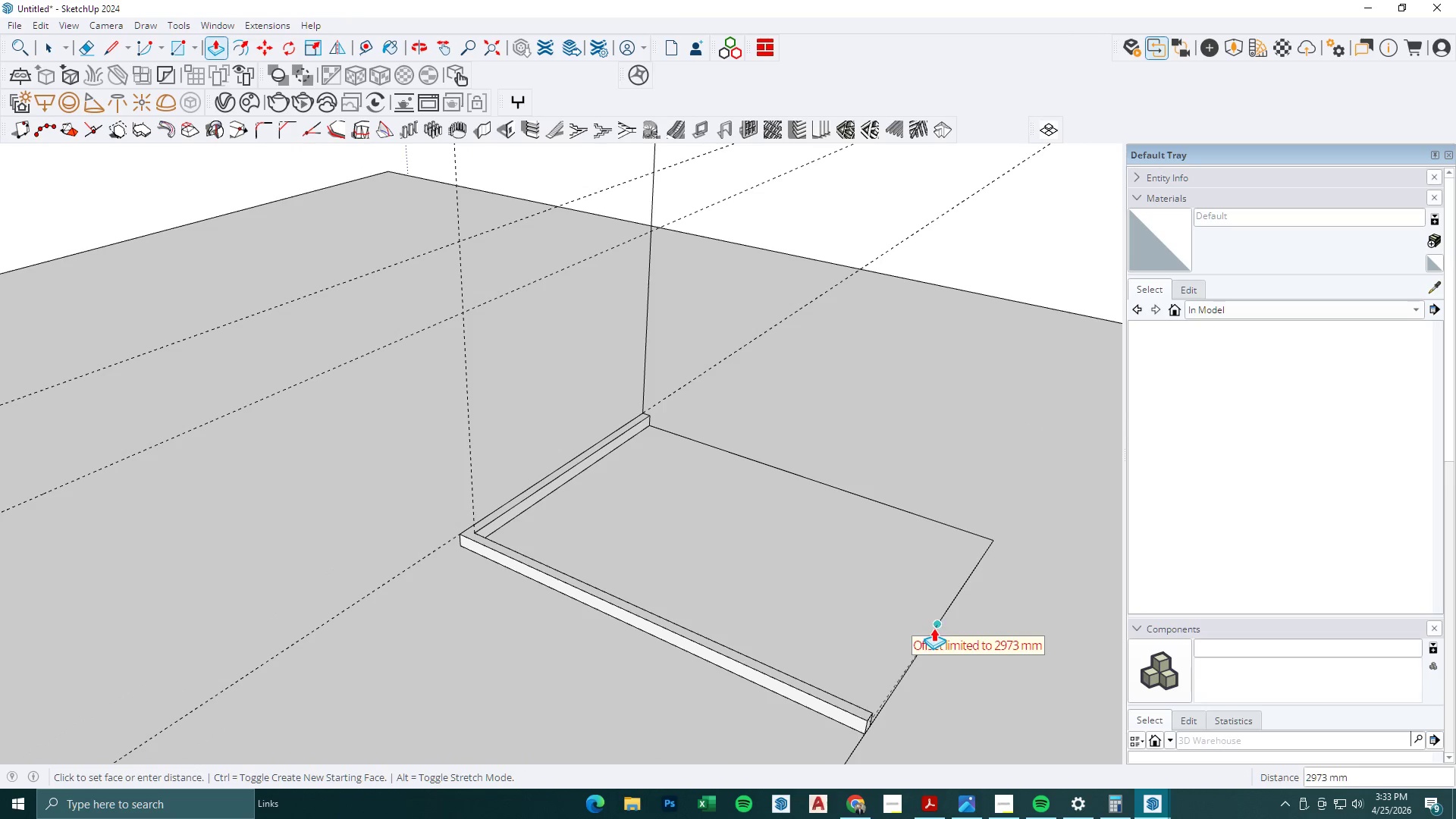 
left_click([934, 628])
 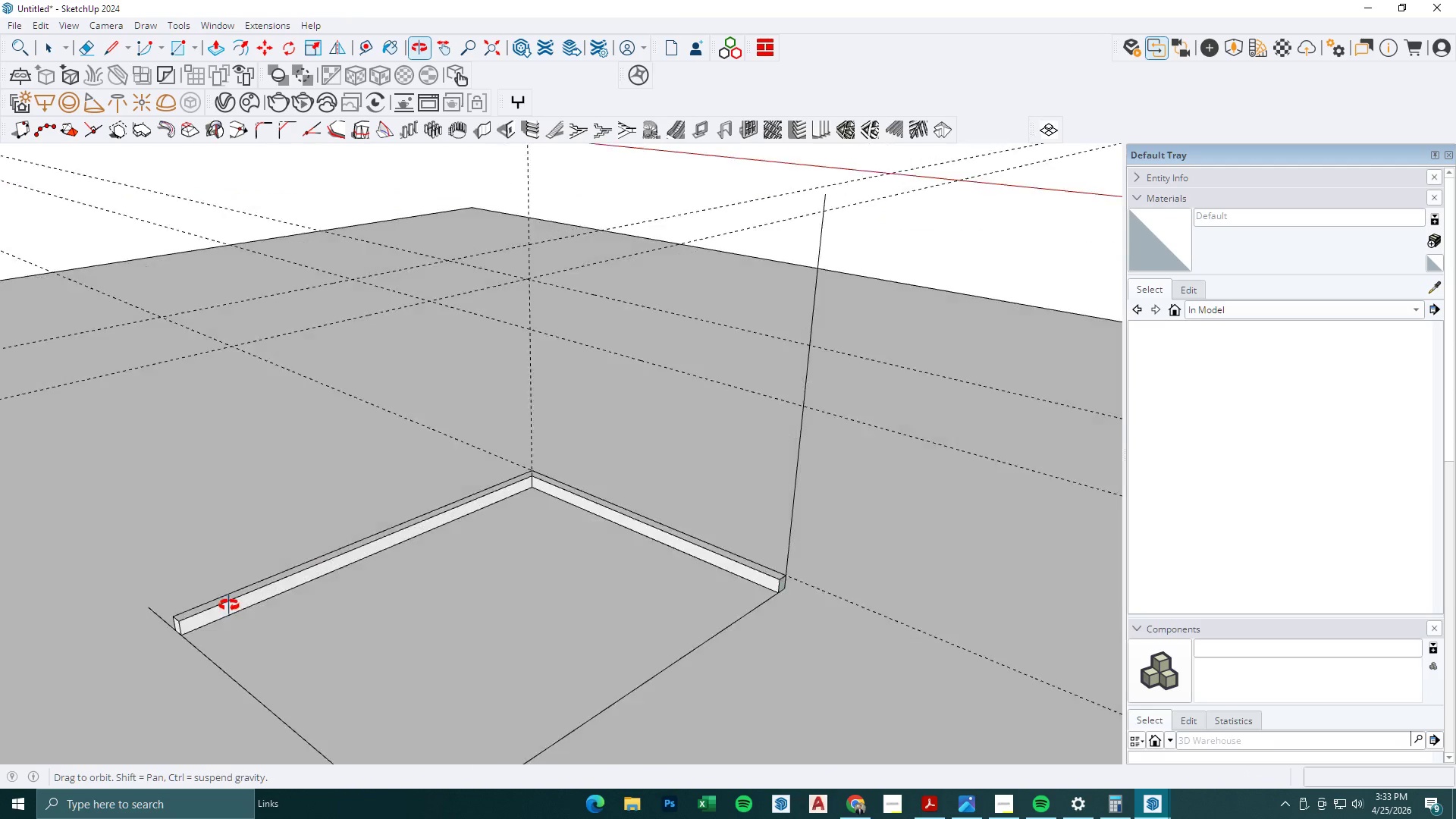 
key(T)
 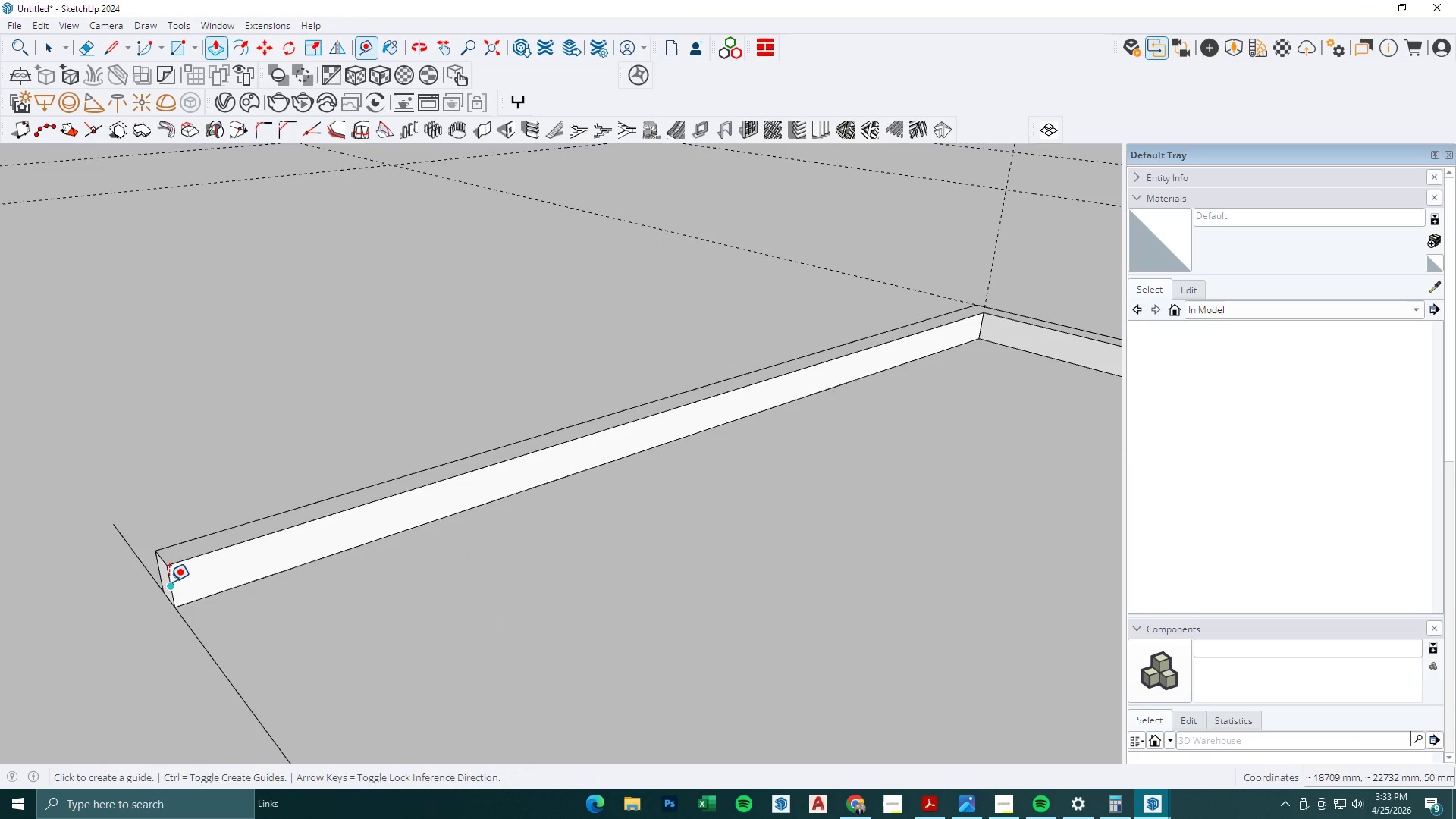 
left_click([169, 582])
 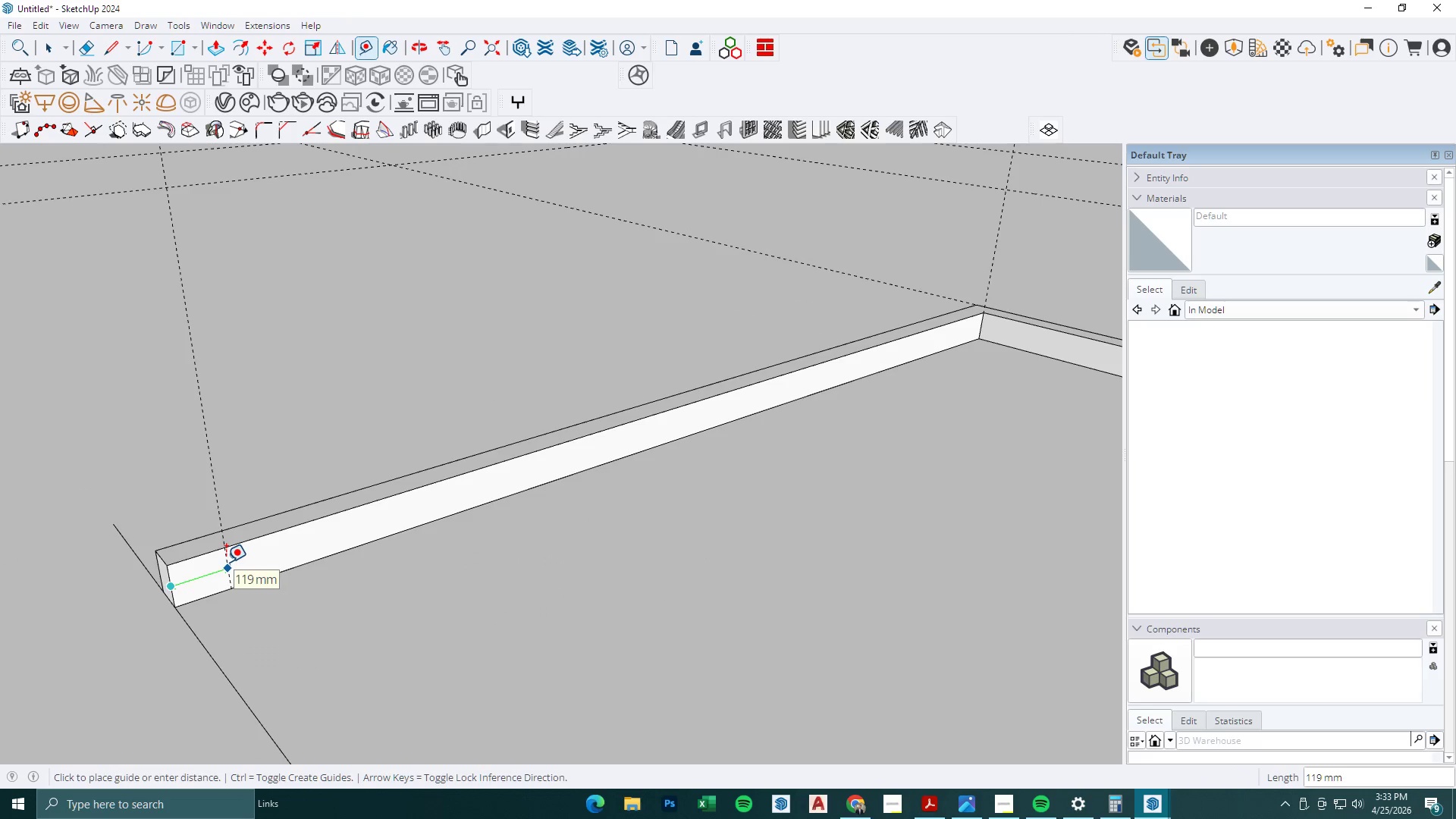 
scroll: coordinate [181, 583], scroll_direction: up, amount: 12.0
 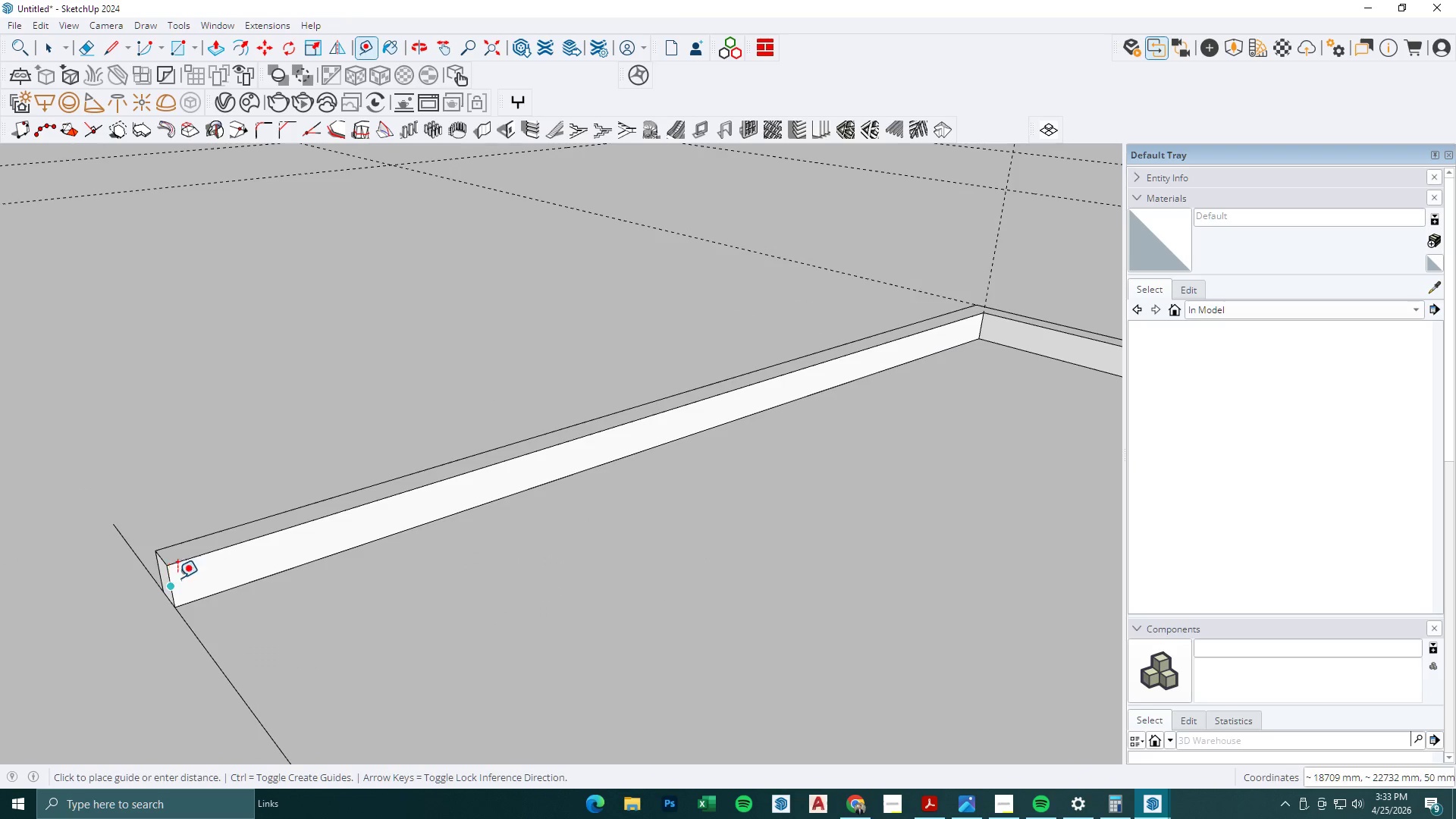 
key(Numpad7)
 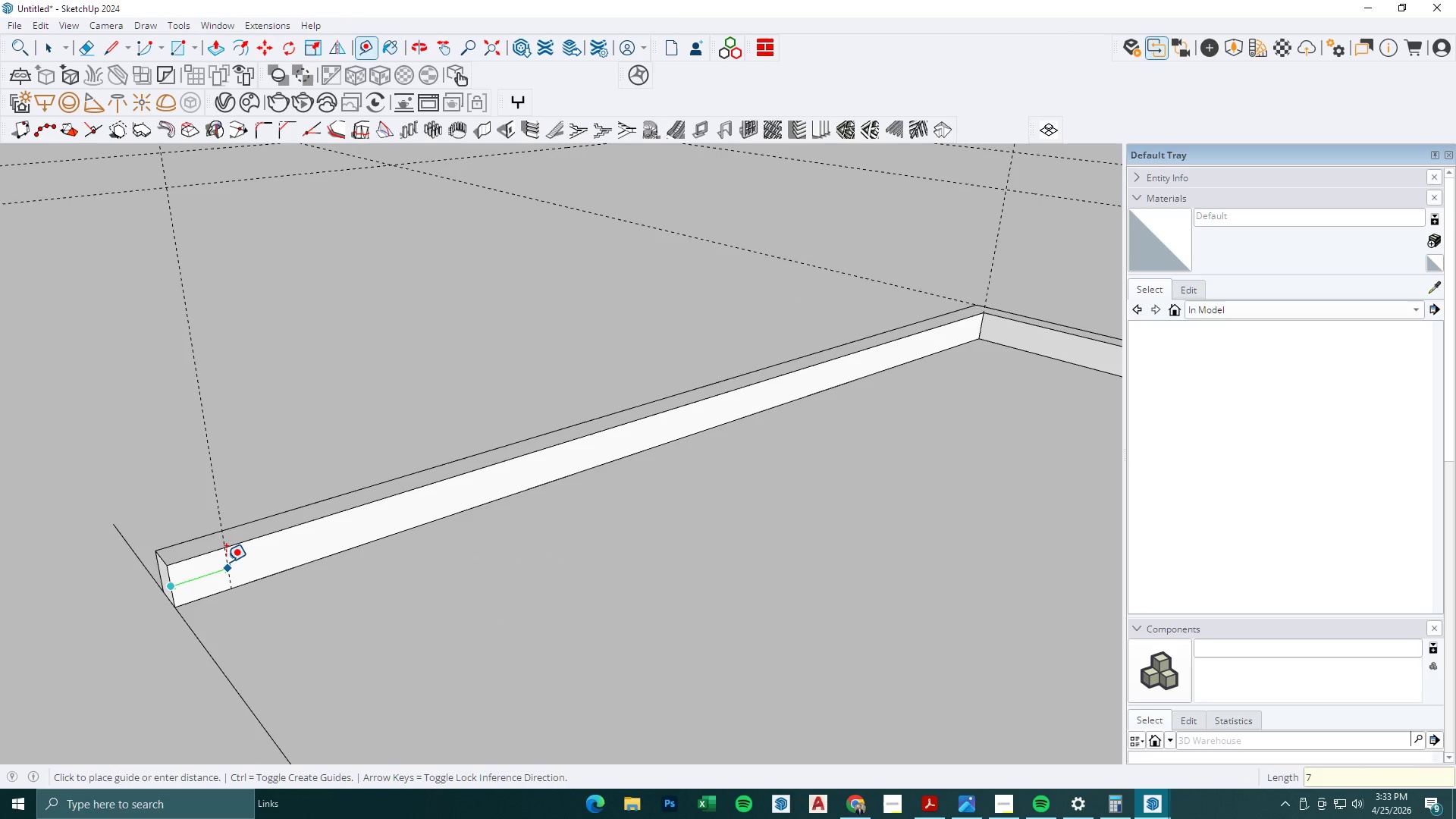 
key(Numpad5)
 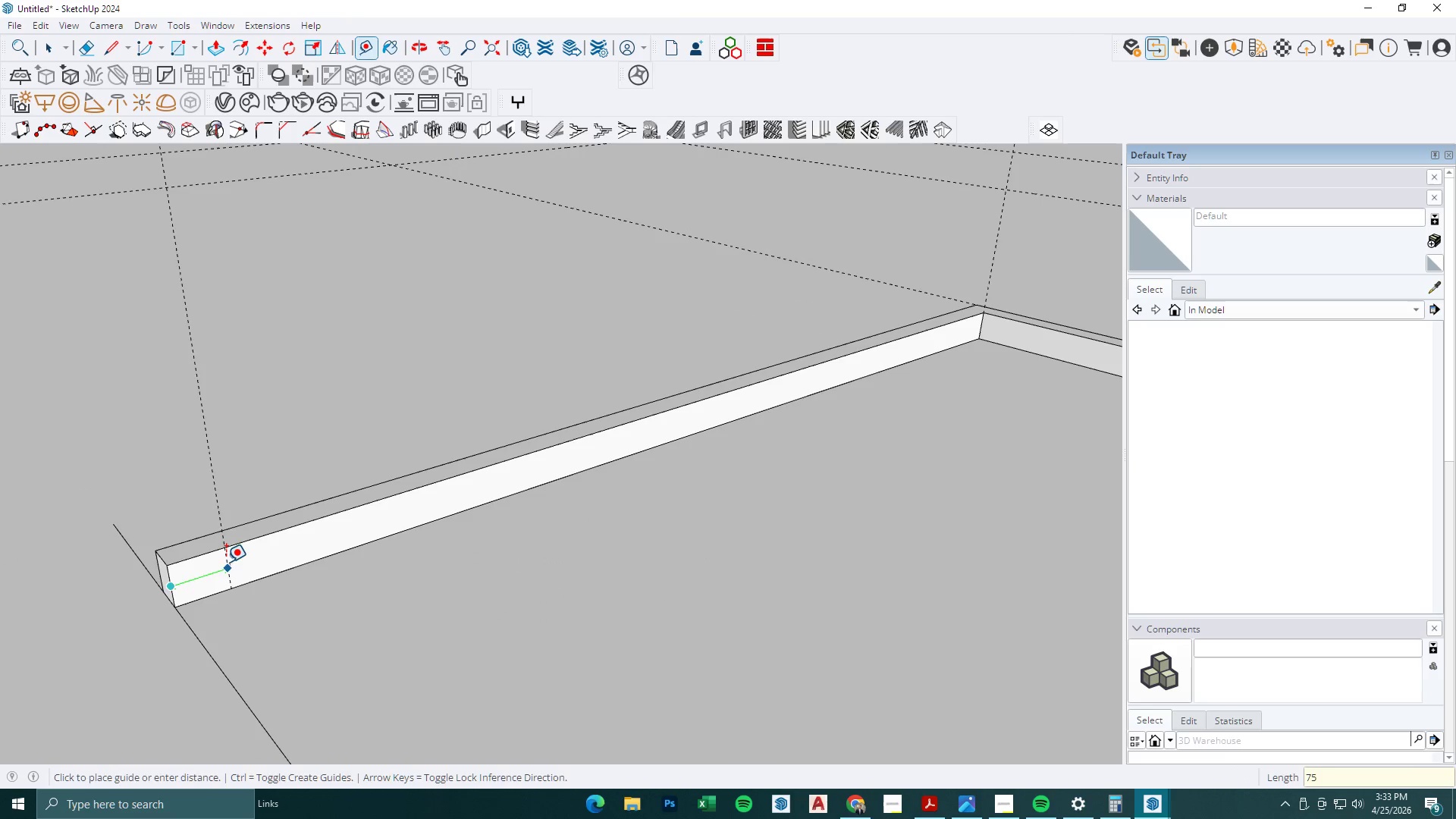 
key(NumpadEnter)
 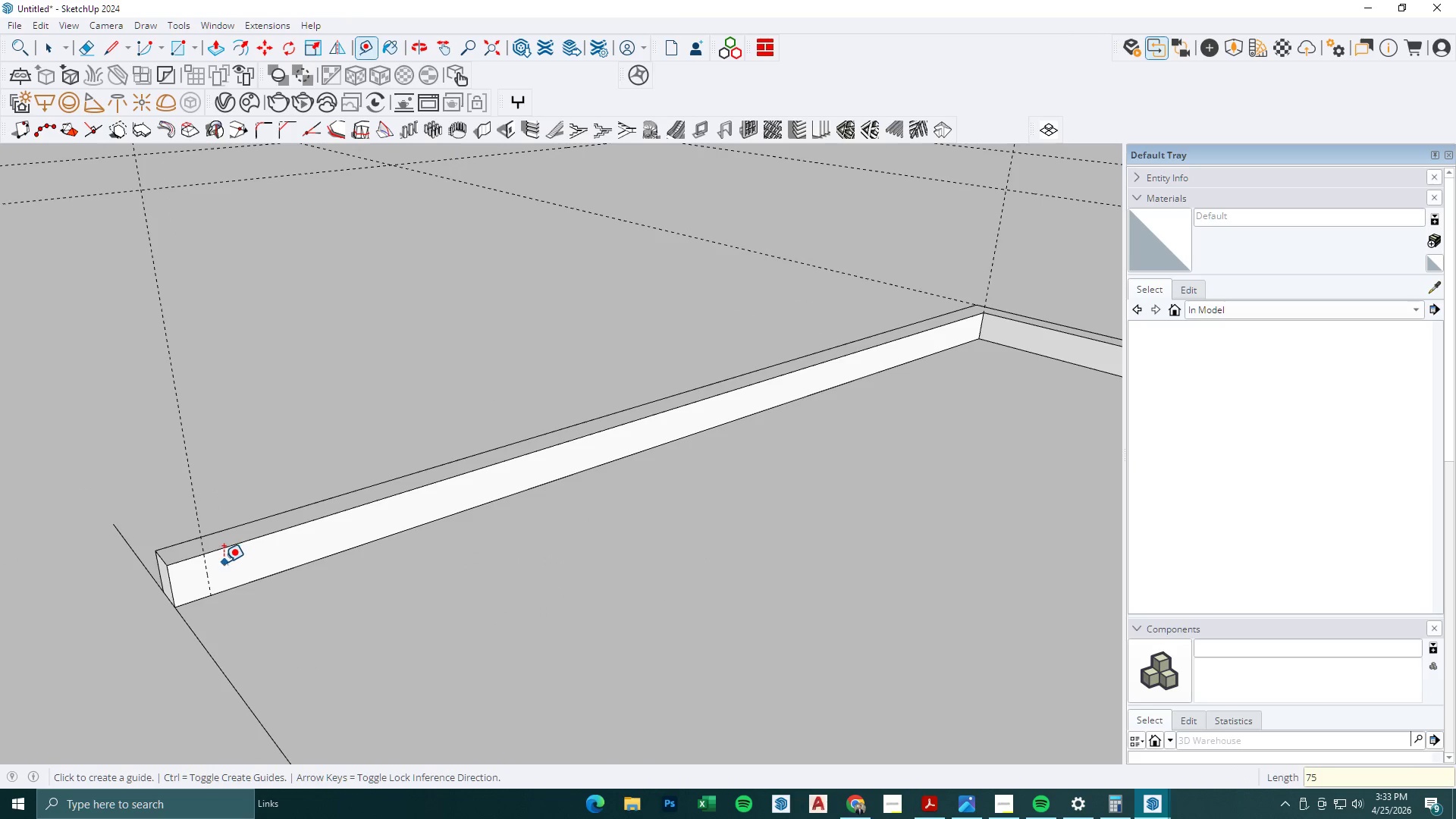 
key(R)
 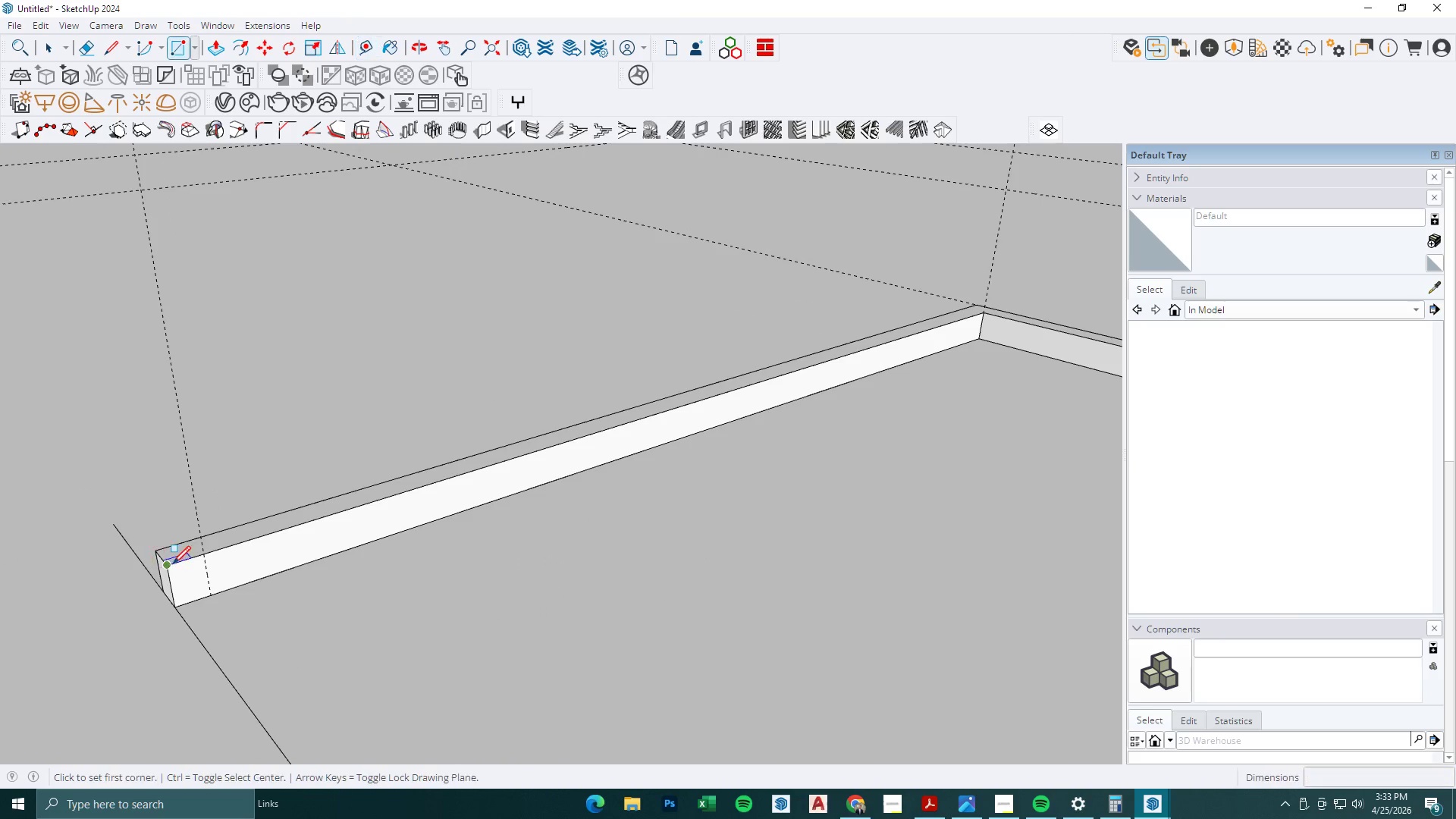 
left_click([171, 563])
 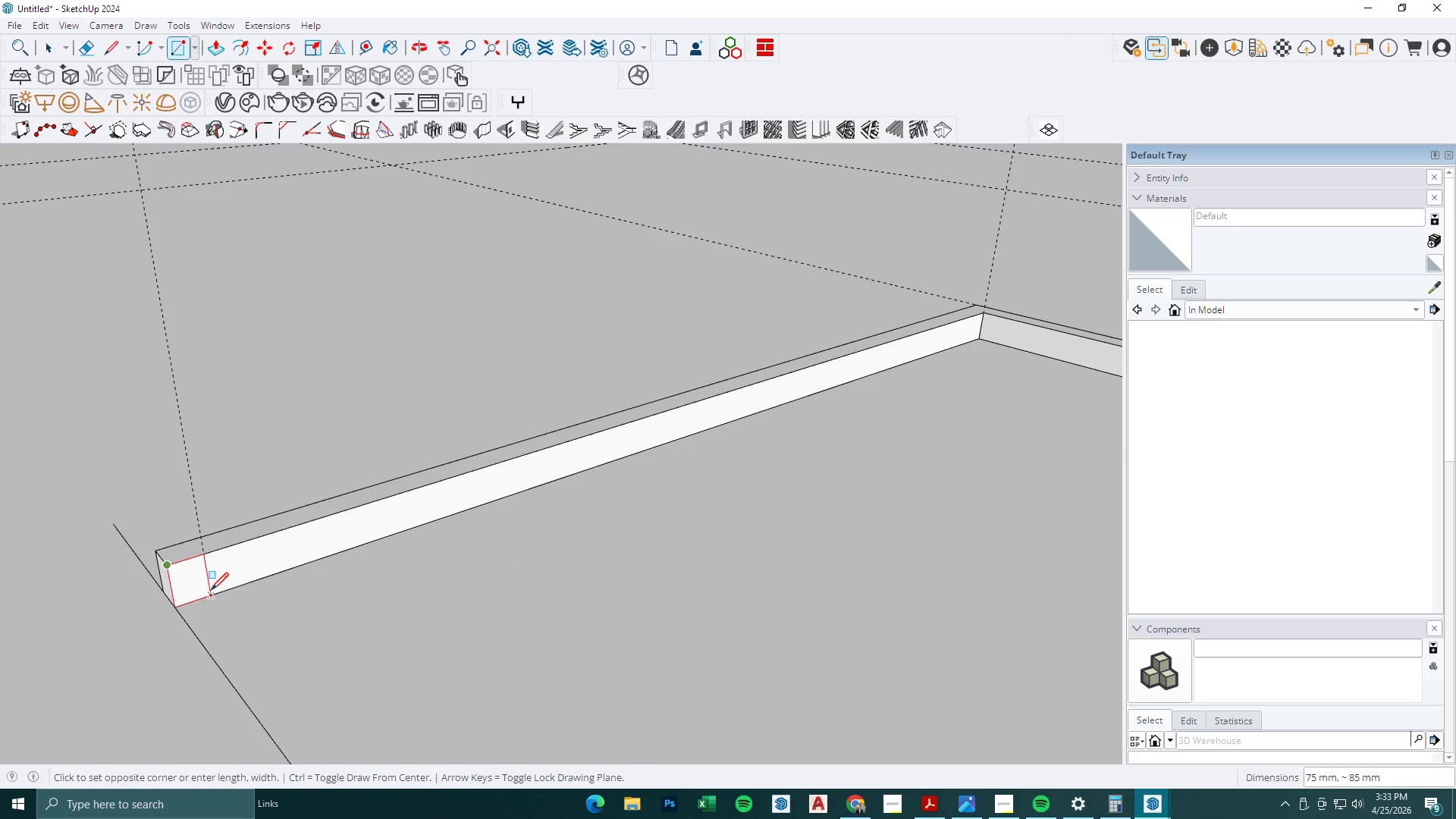 
left_click([211, 592])
 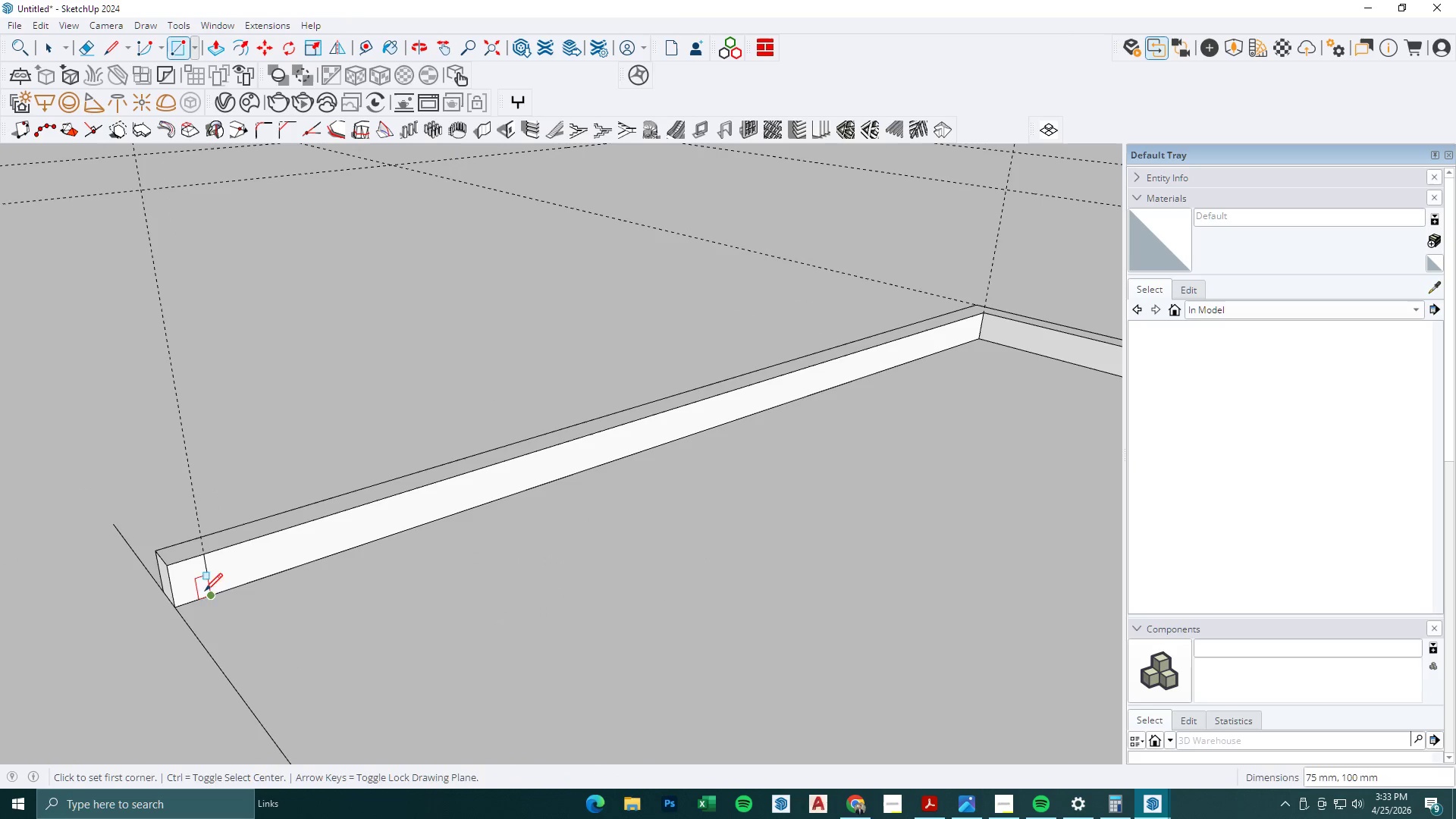 
key(P)
 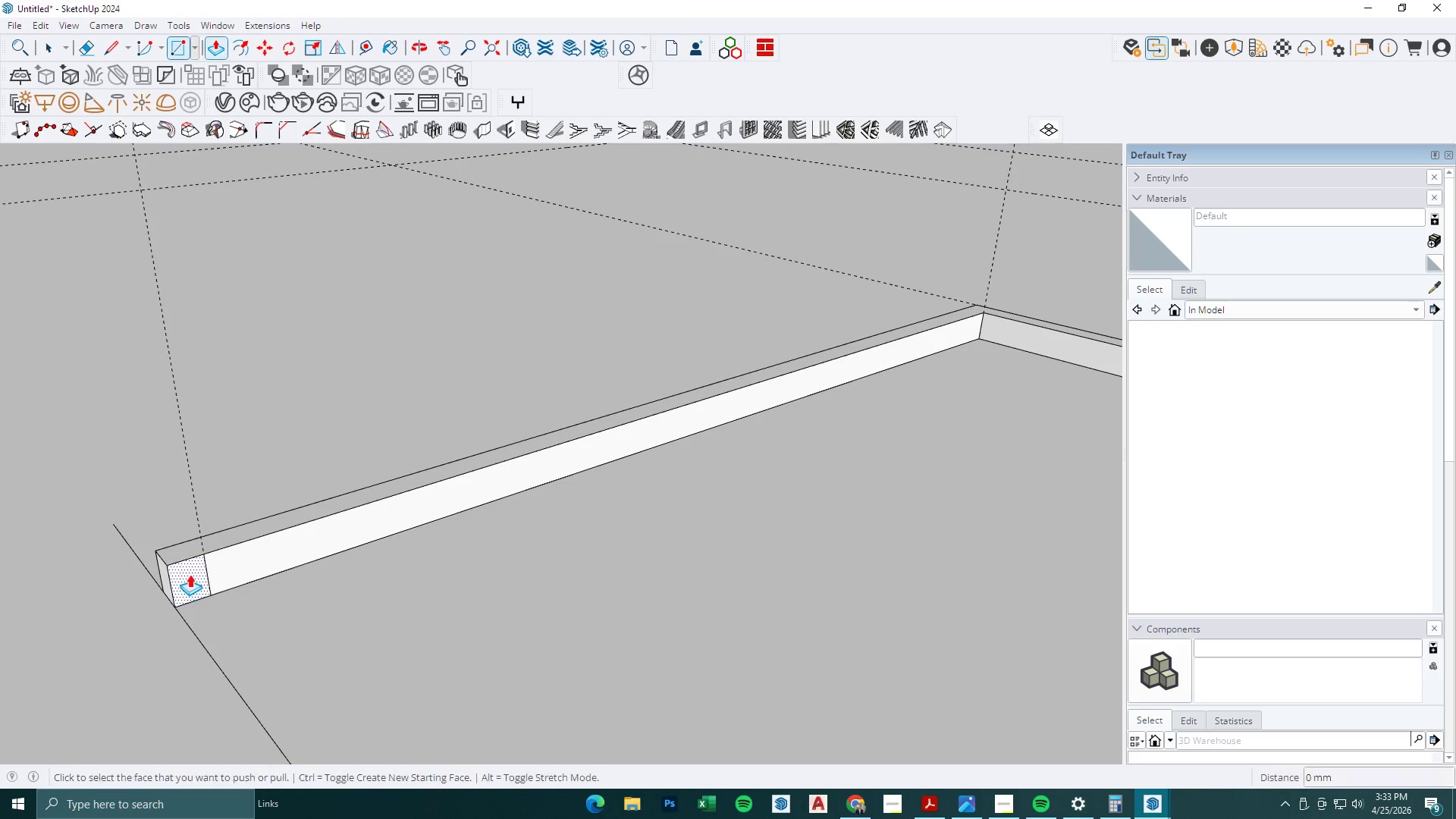 
double_click([190, 574])
 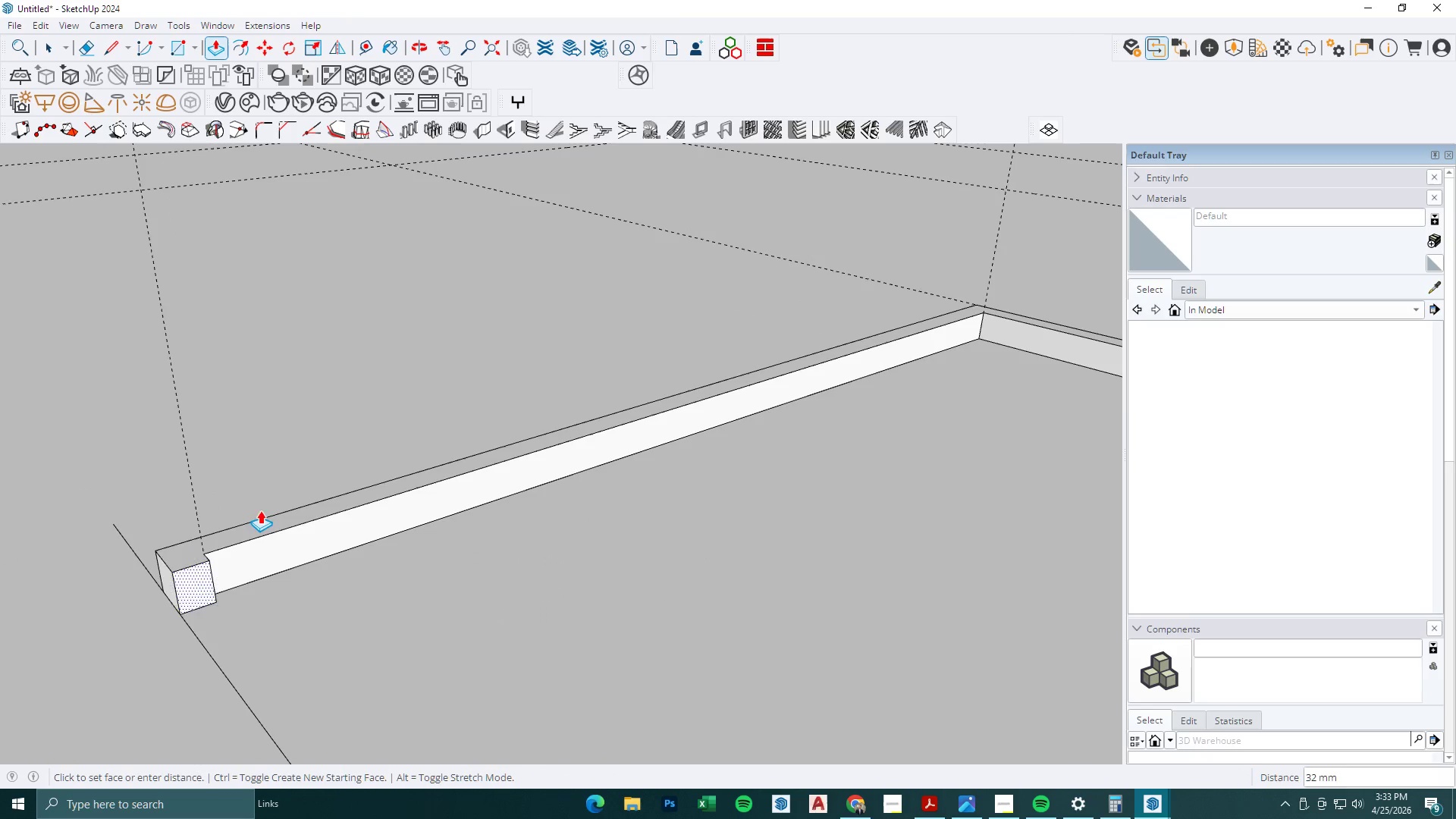 
scroll: coordinate [561, 398], scroll_direction: down, amount: 9.0
 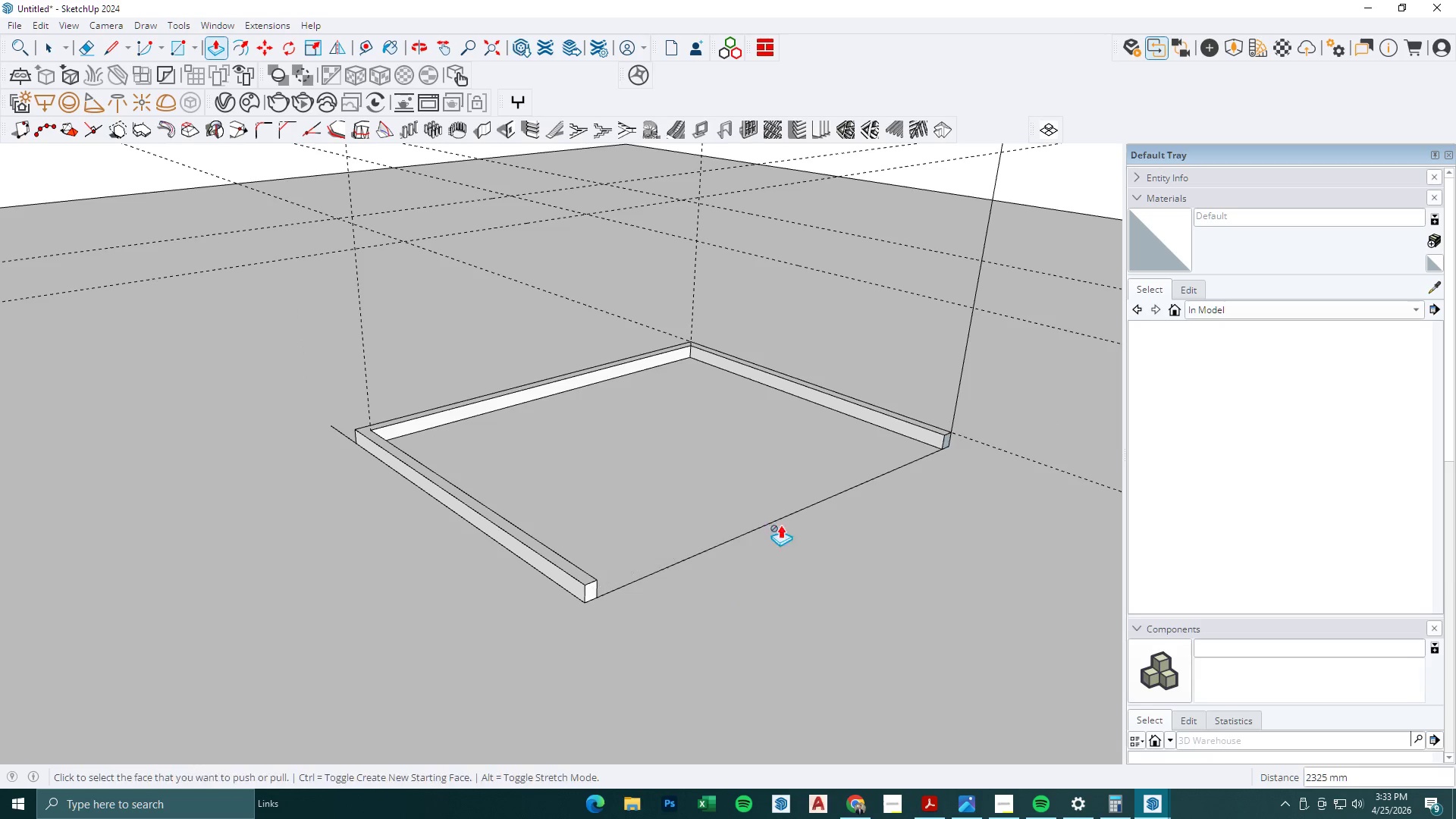 
key(T)
 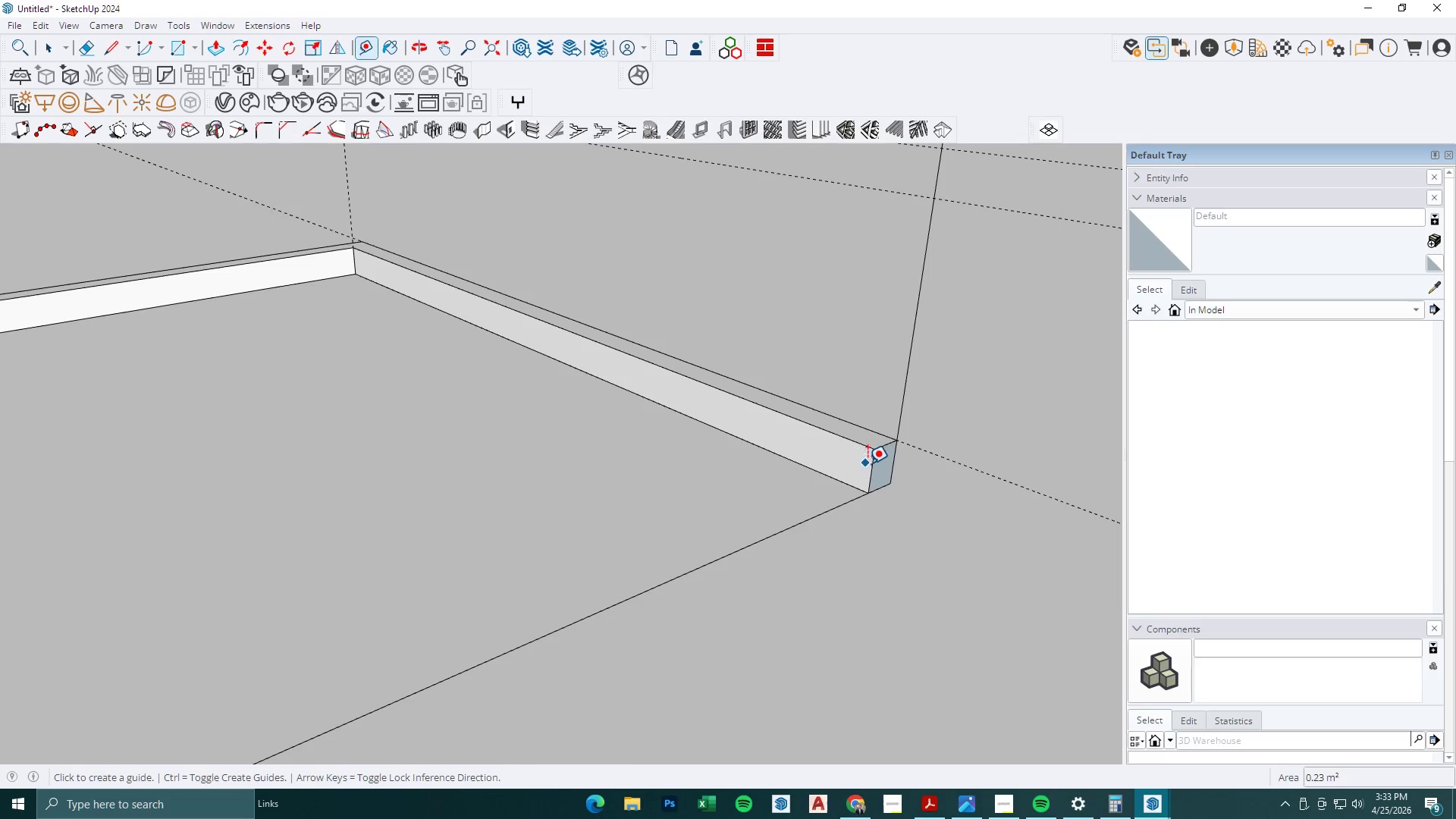 
scroll: coordinate [852, 448], scroll_direction: up, amount: 11.0
 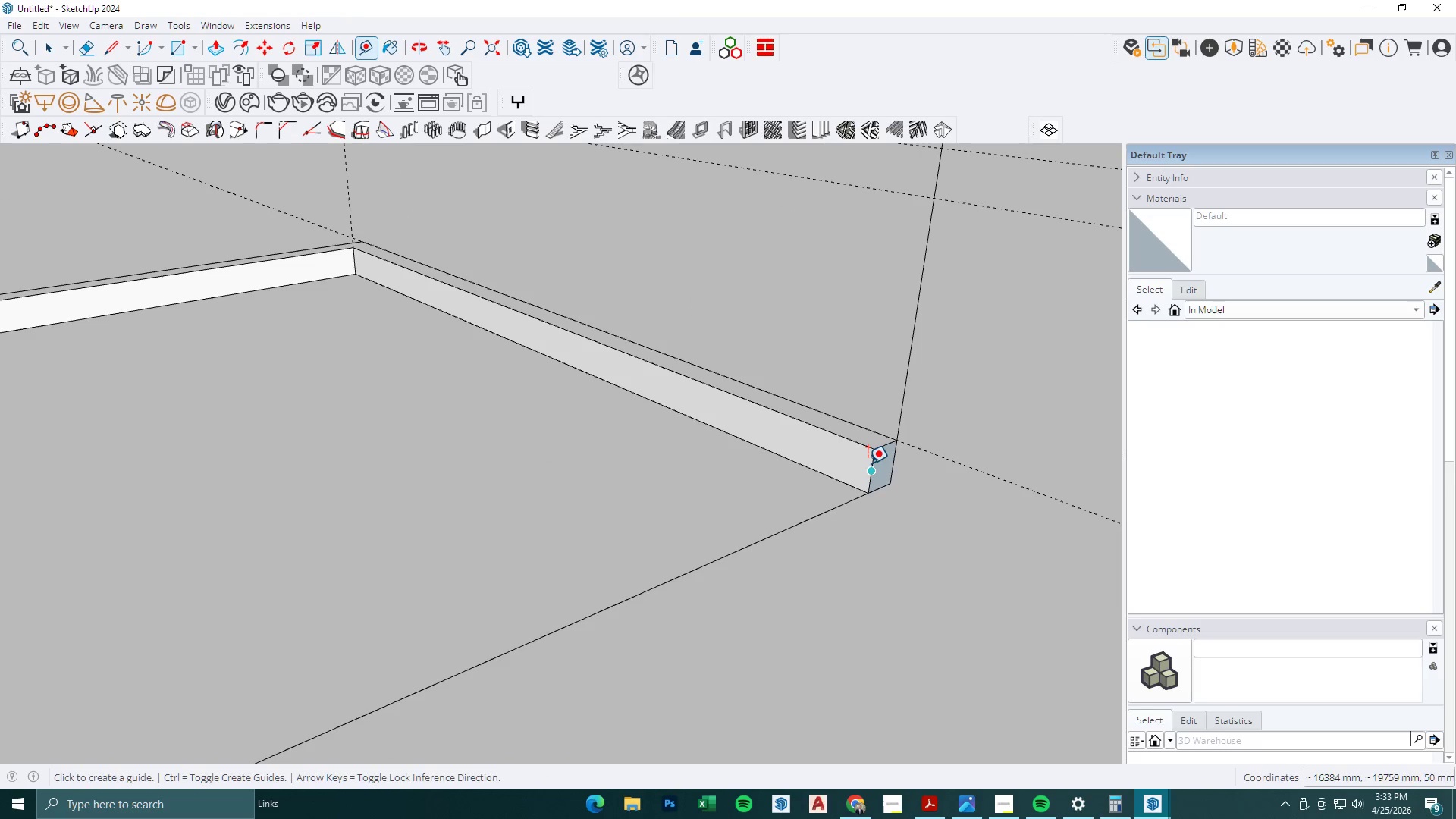 
left_click([868, 463])
 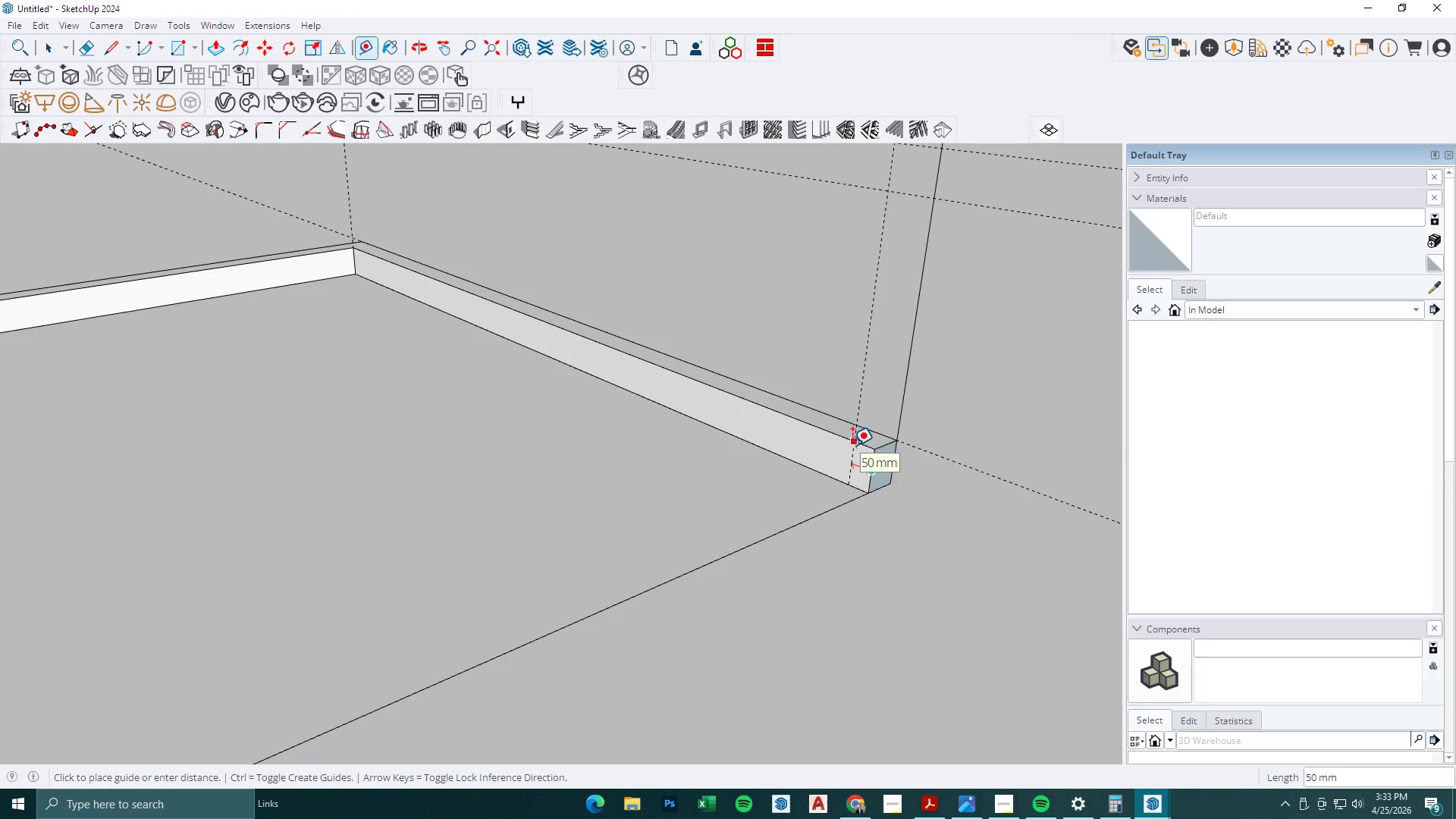 
key(Numpad7)
 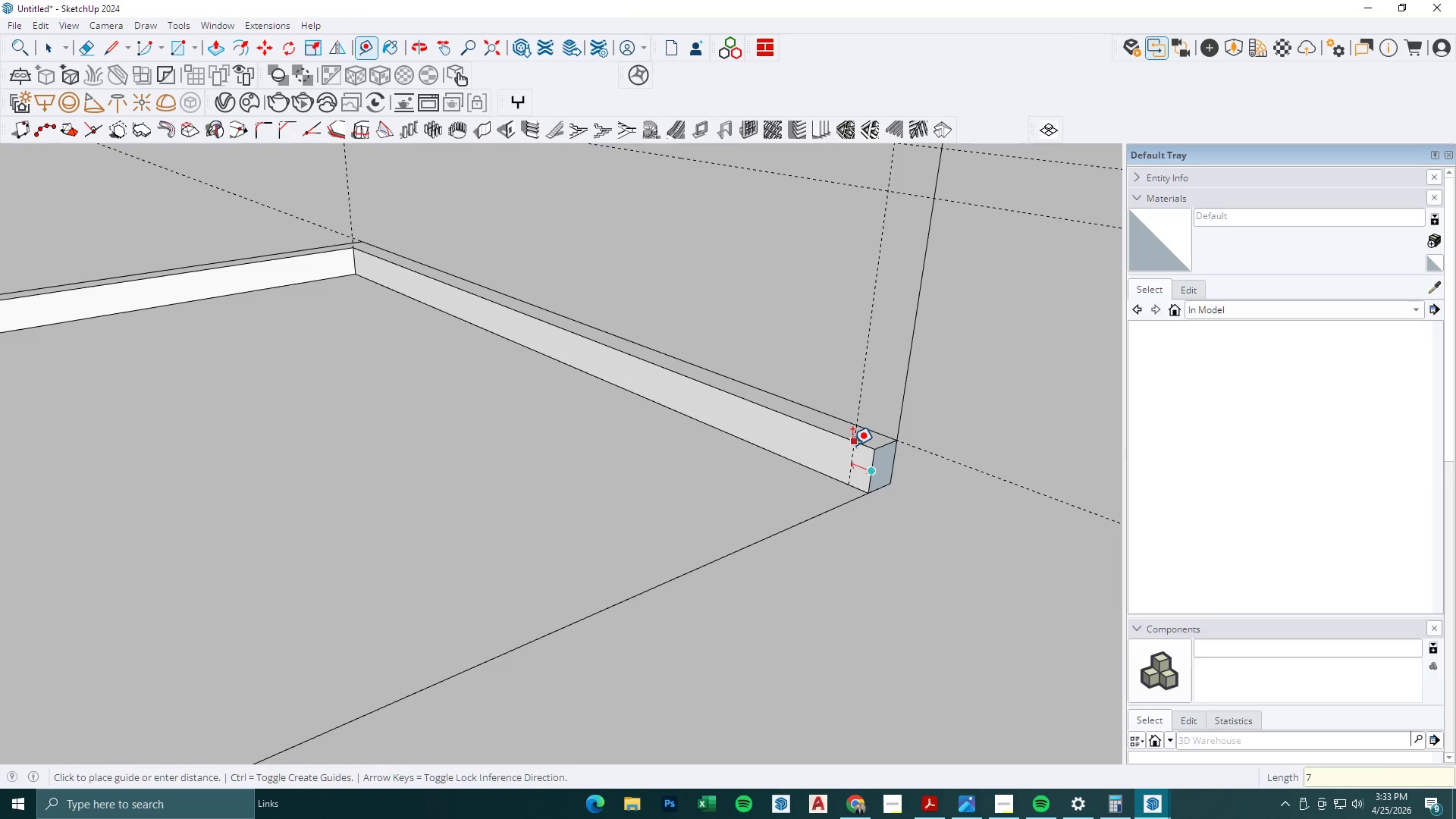 
key(Numpad5)
 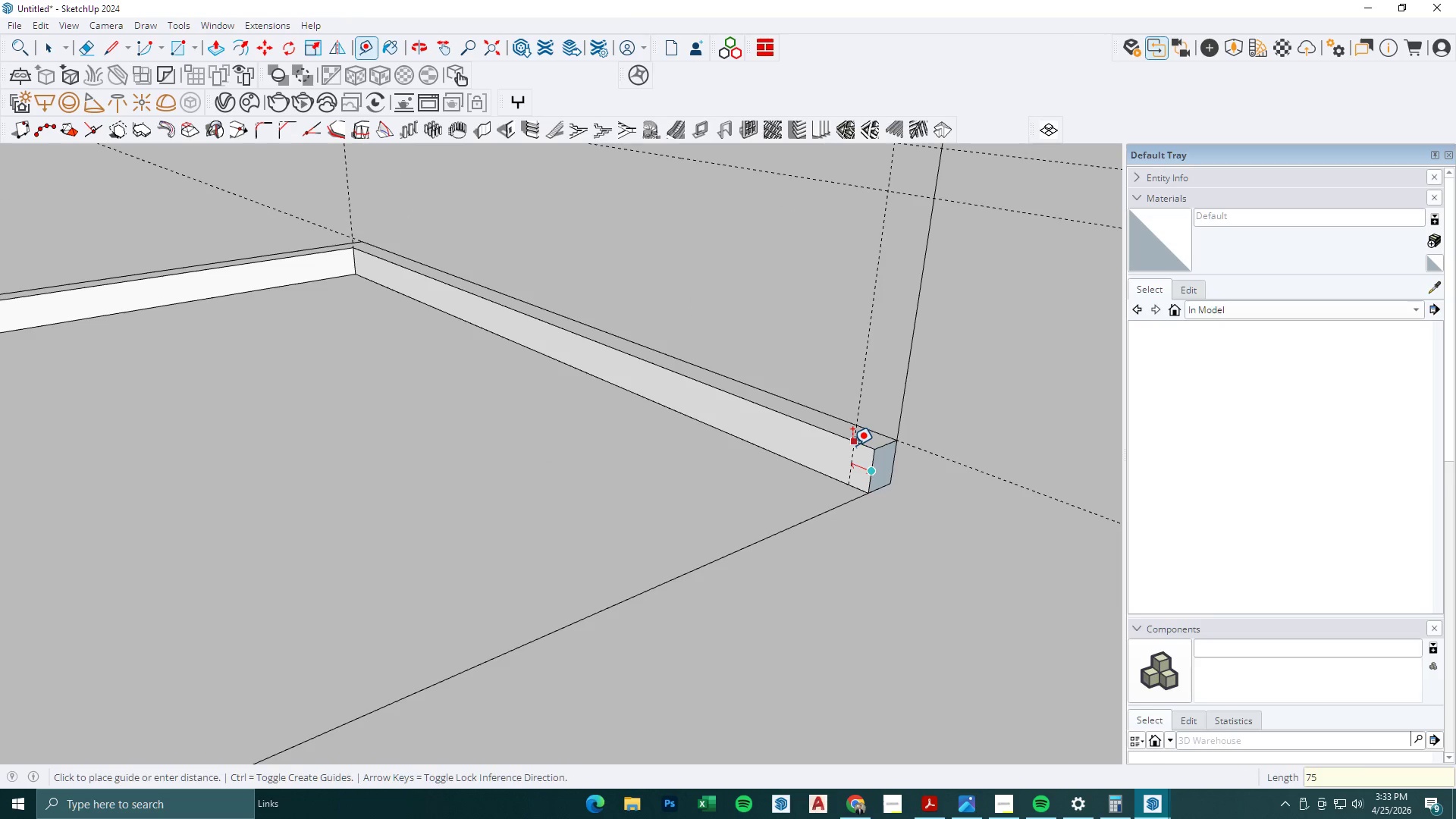 
key(NumpadEnter)
 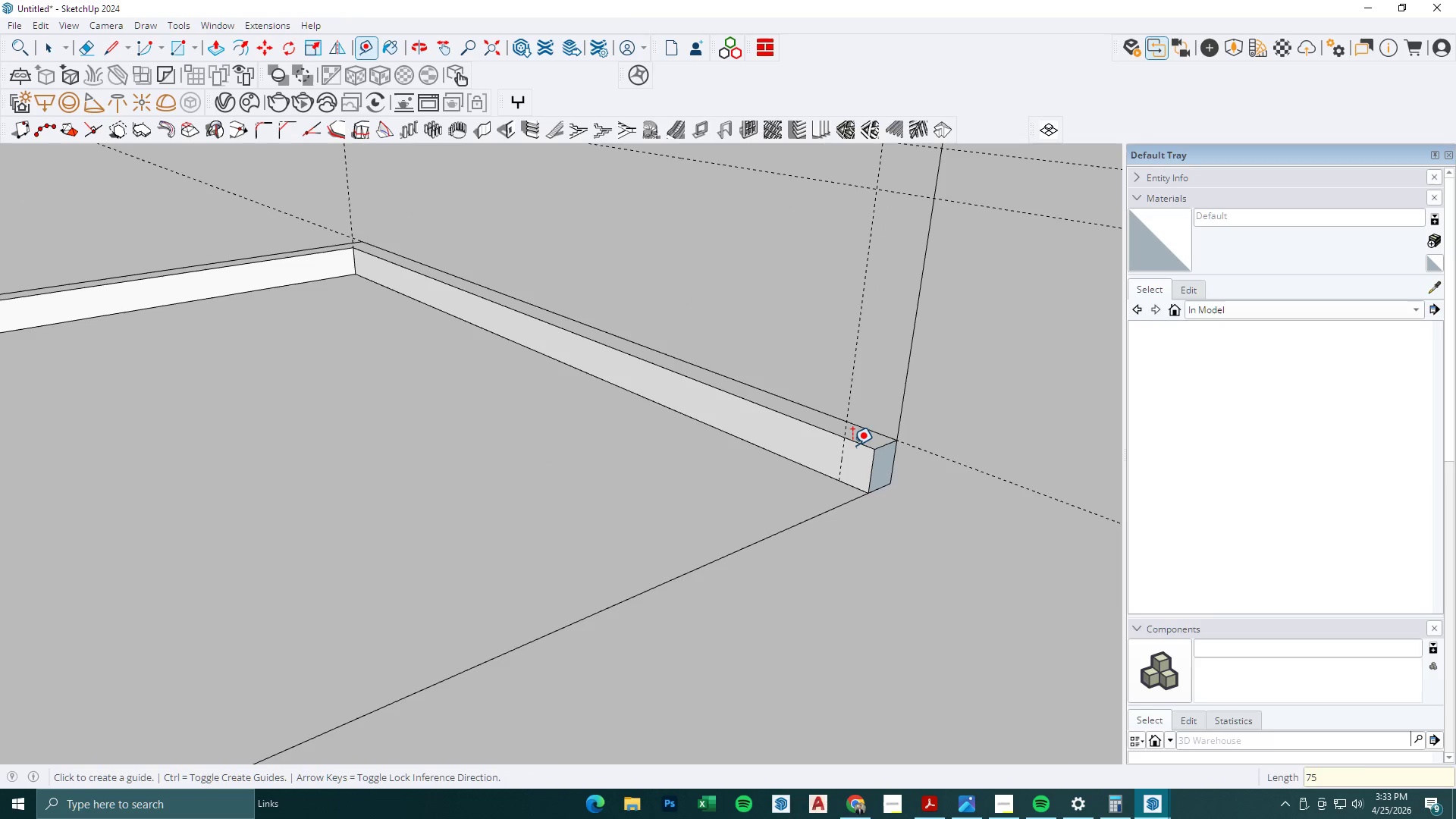 
key(R)
 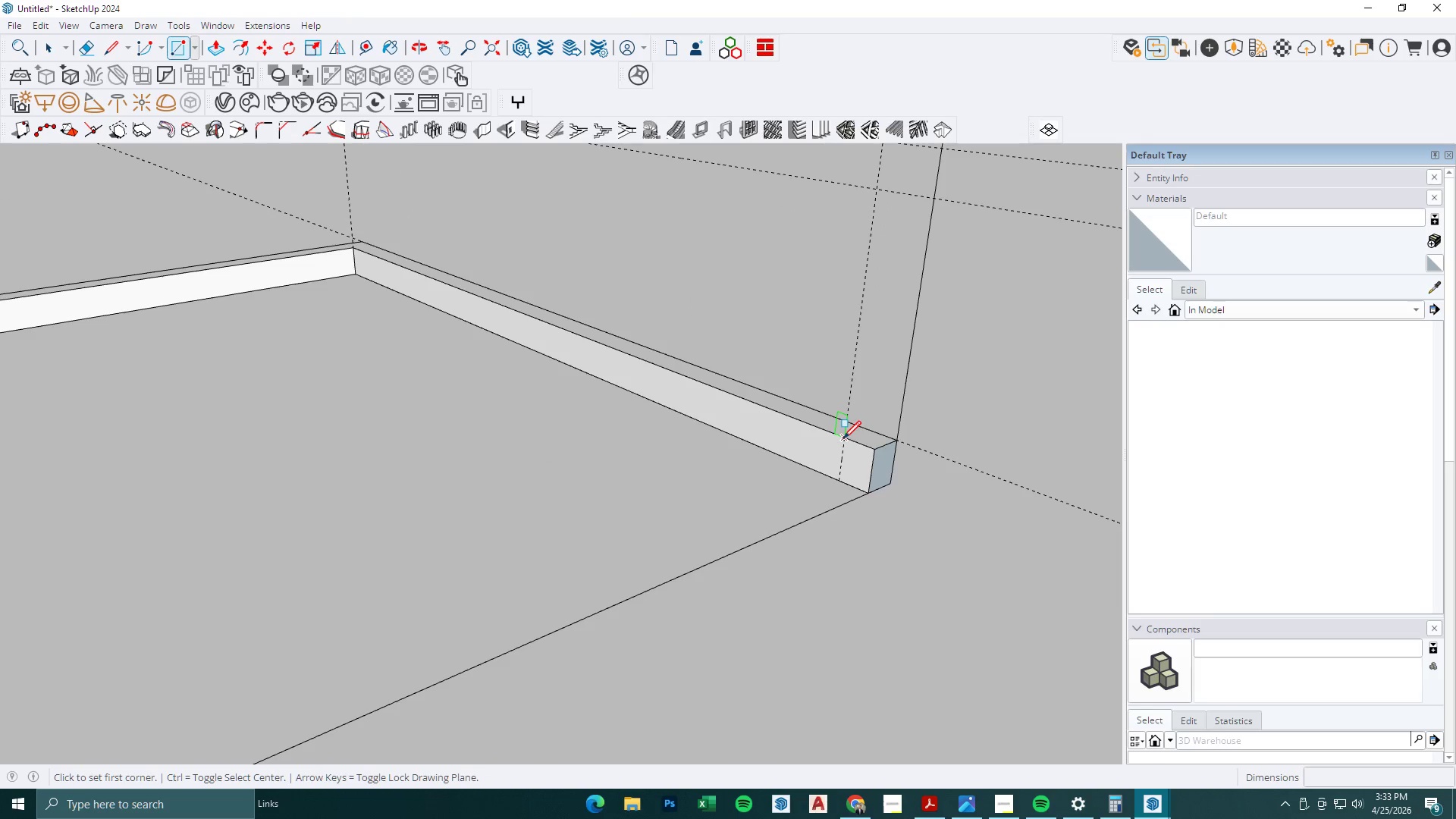 
left_click([843, 438])
 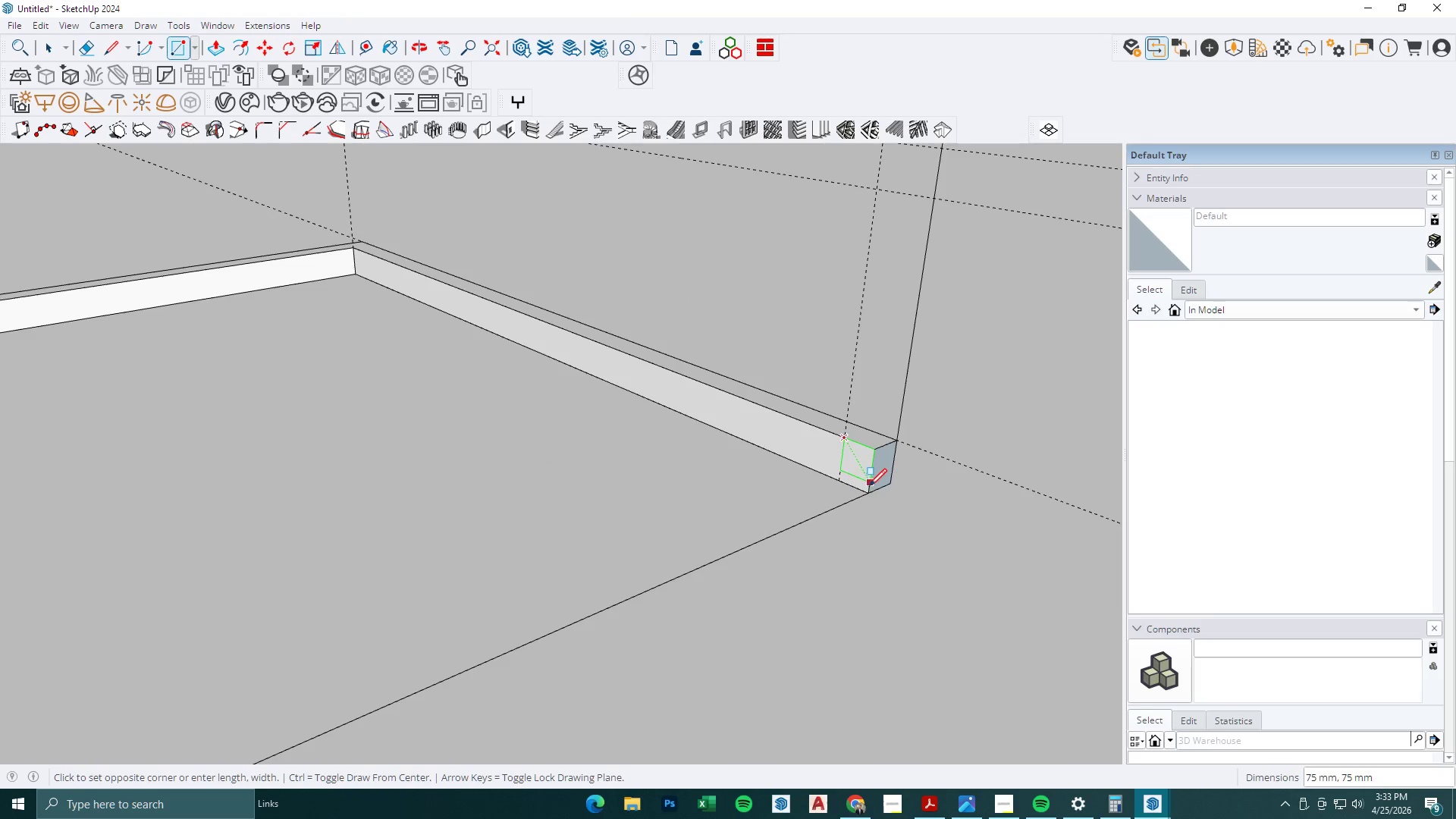 
left_click([869, 486])
 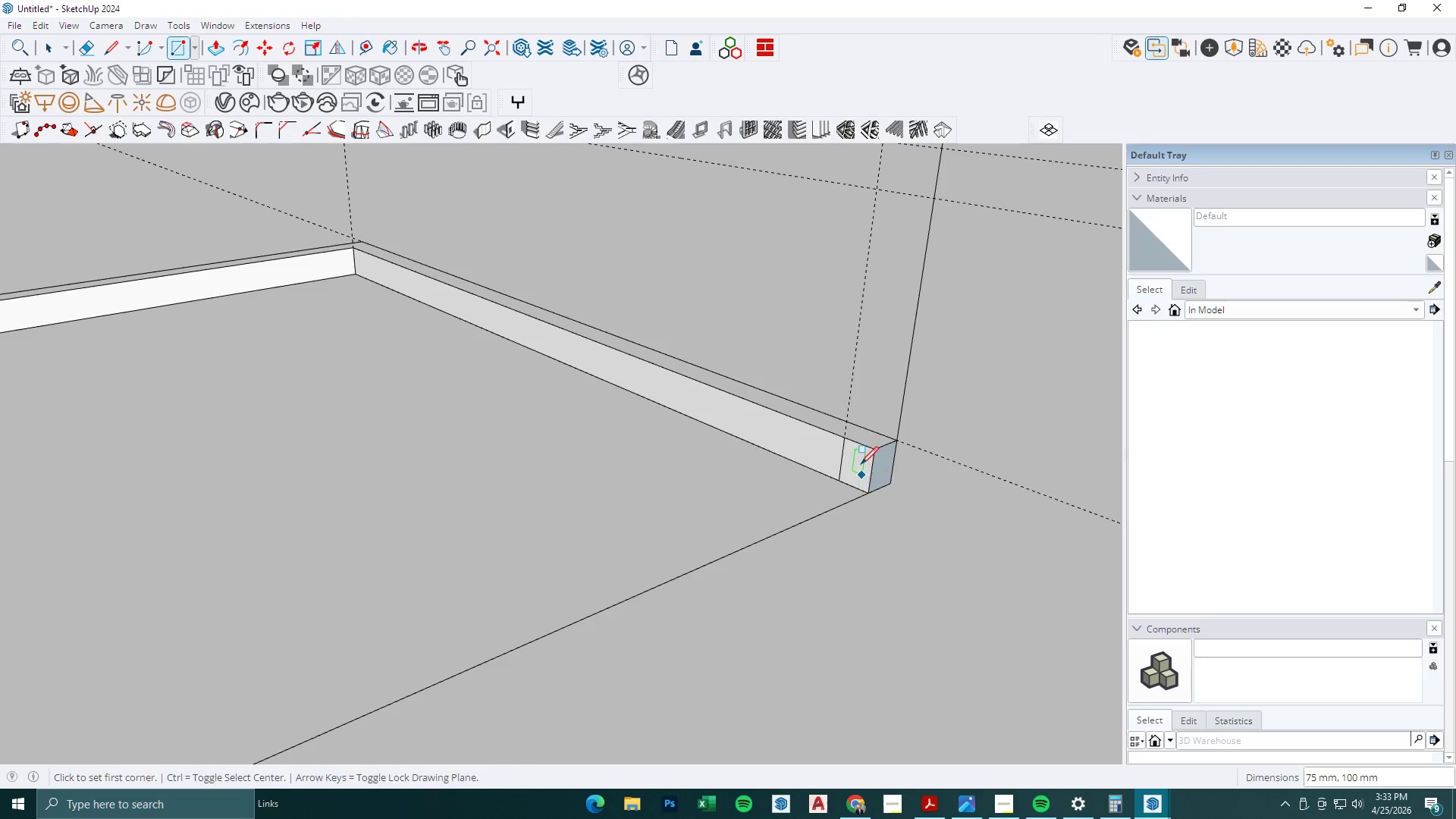 
key(P)
 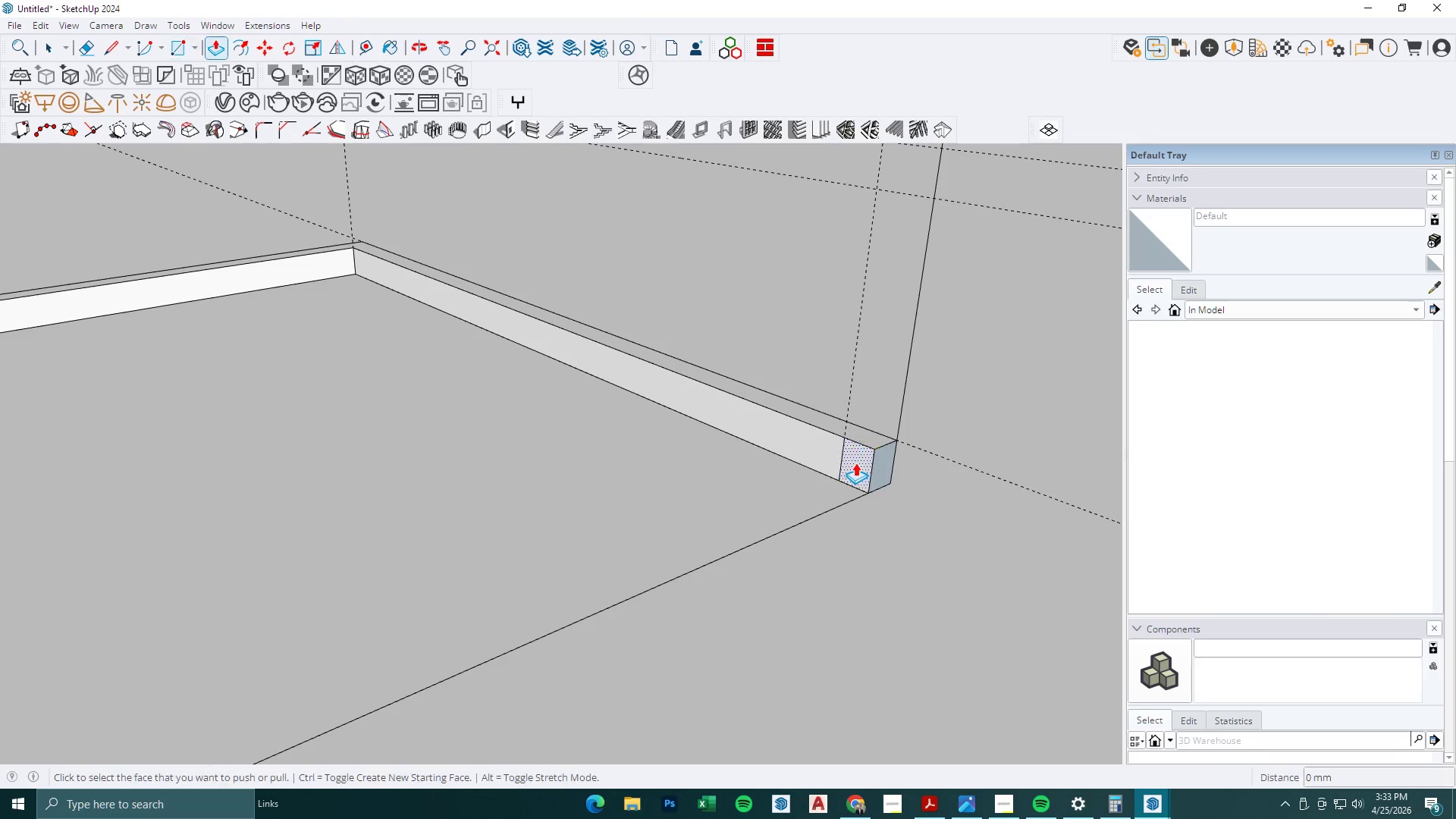 
left_click([855, 463])
 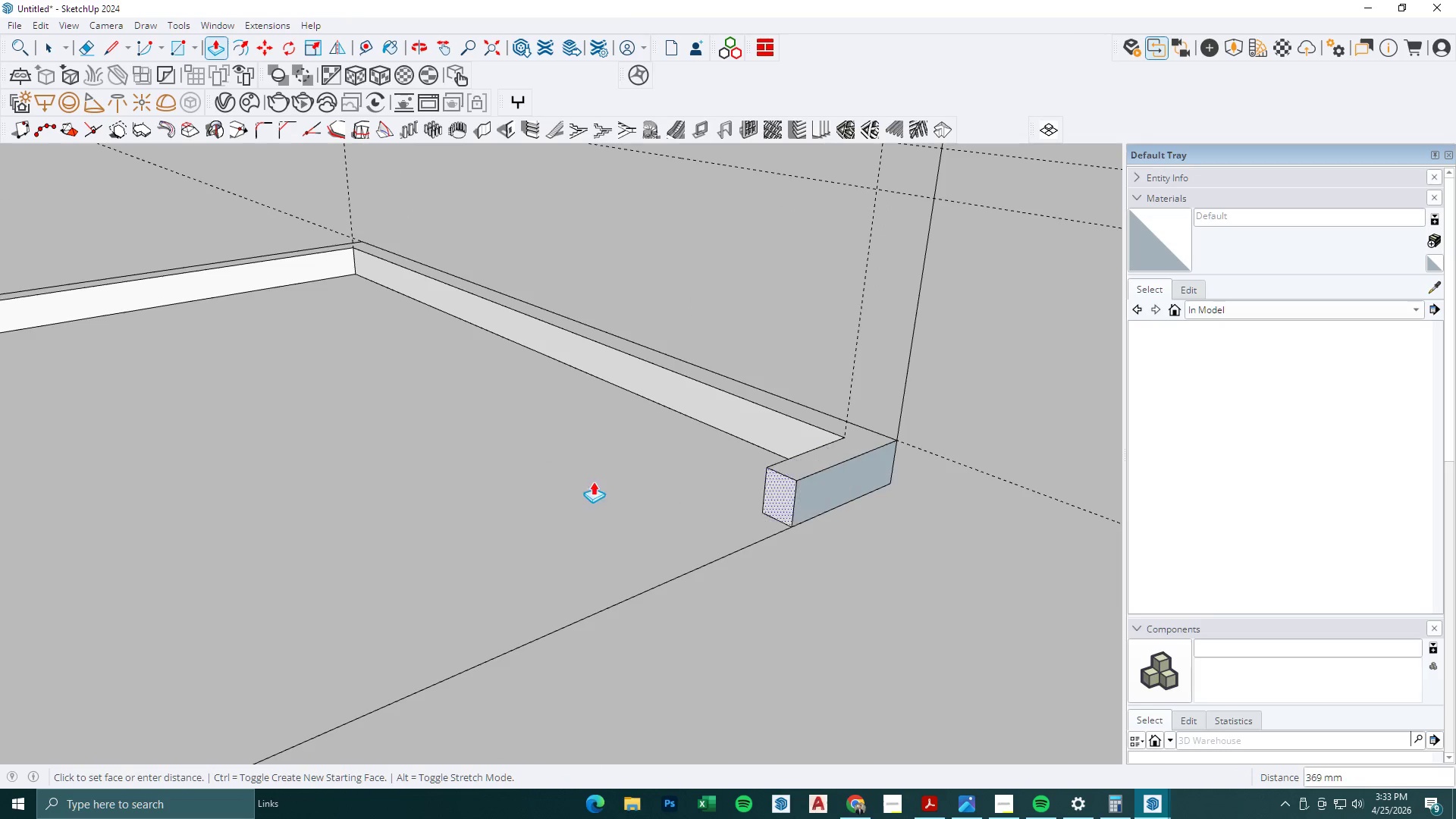 
scroll: coordinate [105, 602], scroll_direction: down, amount: 11.0
 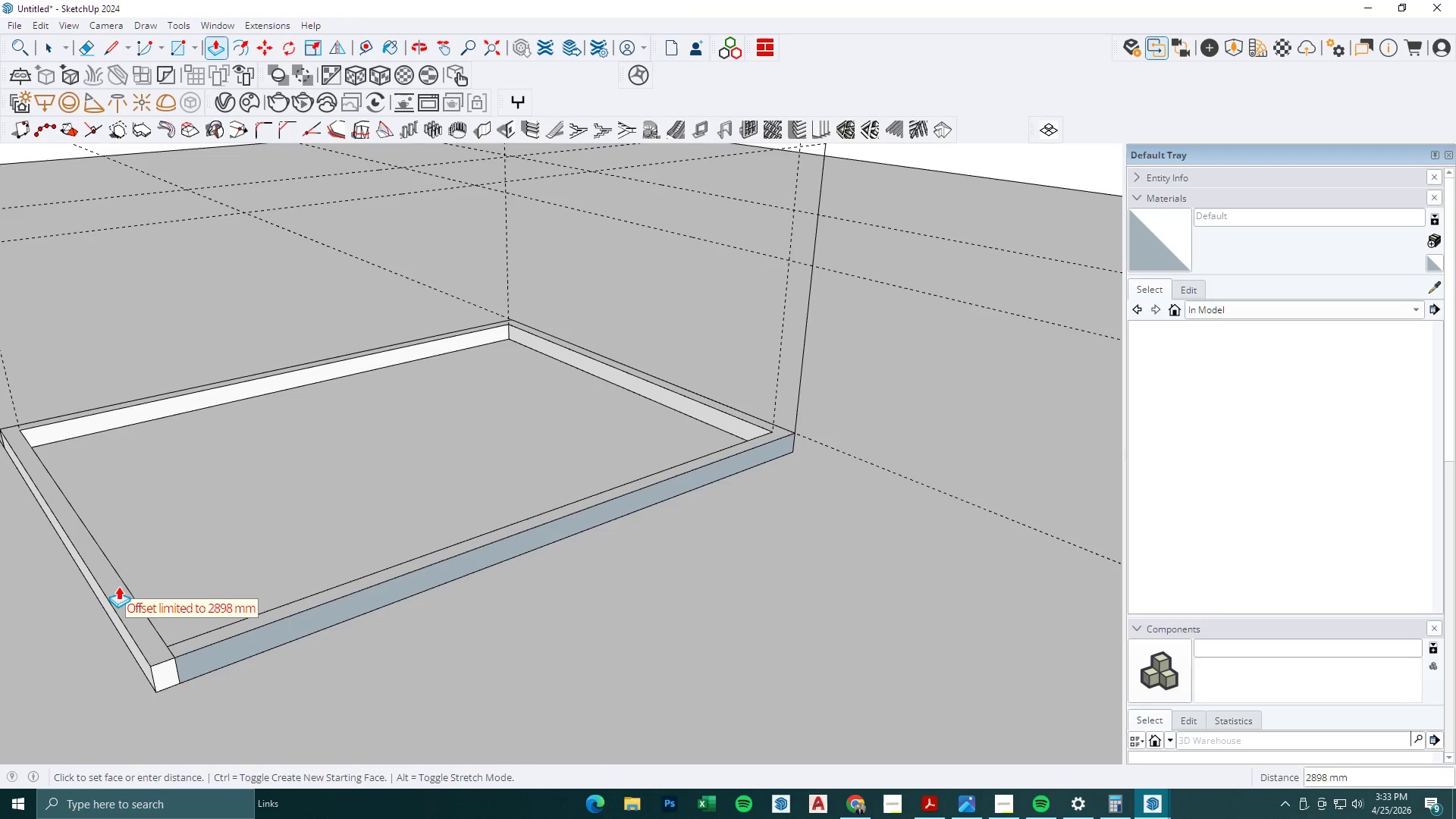 
left_click([120, 581])
 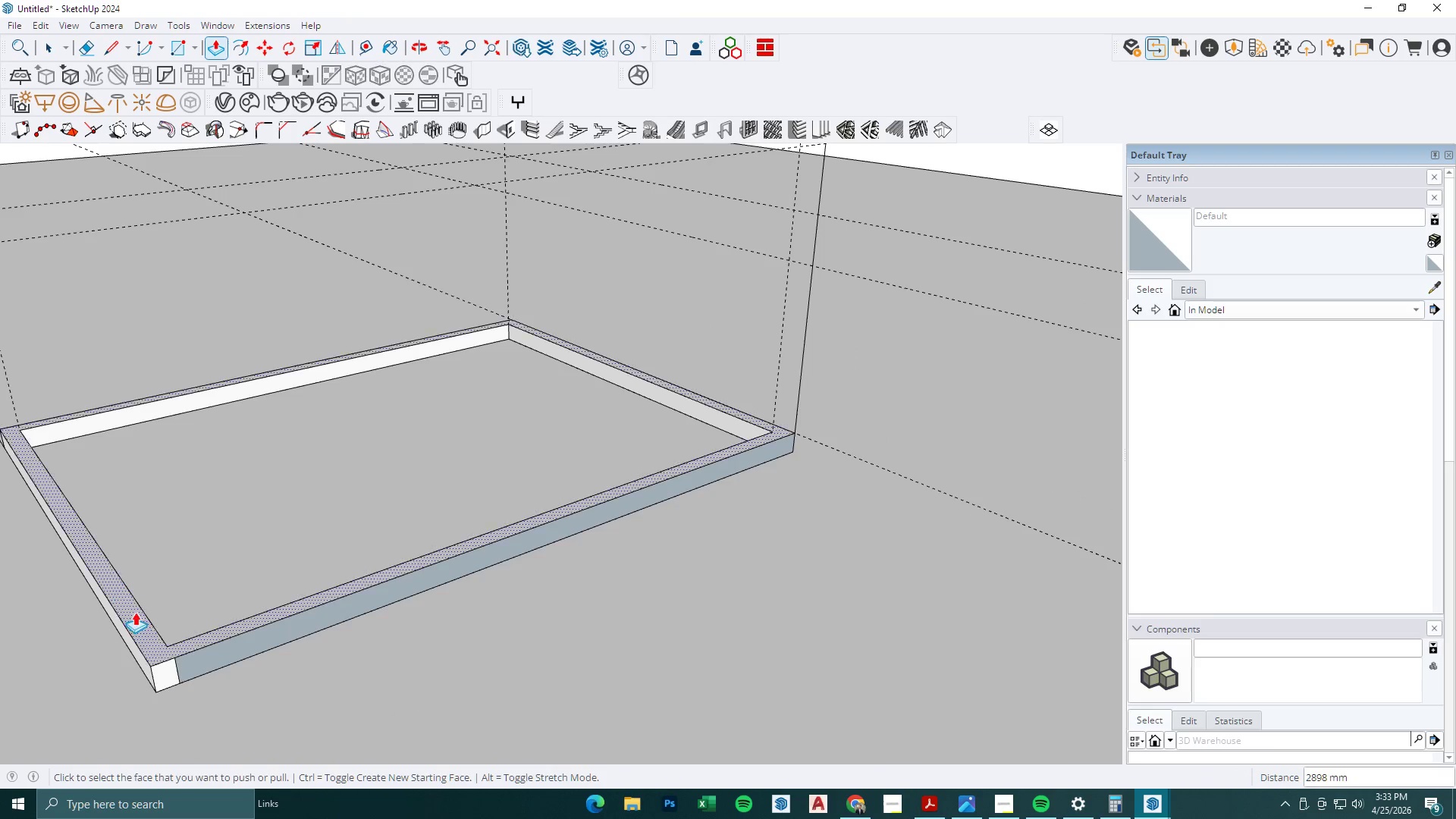 
key(E)
 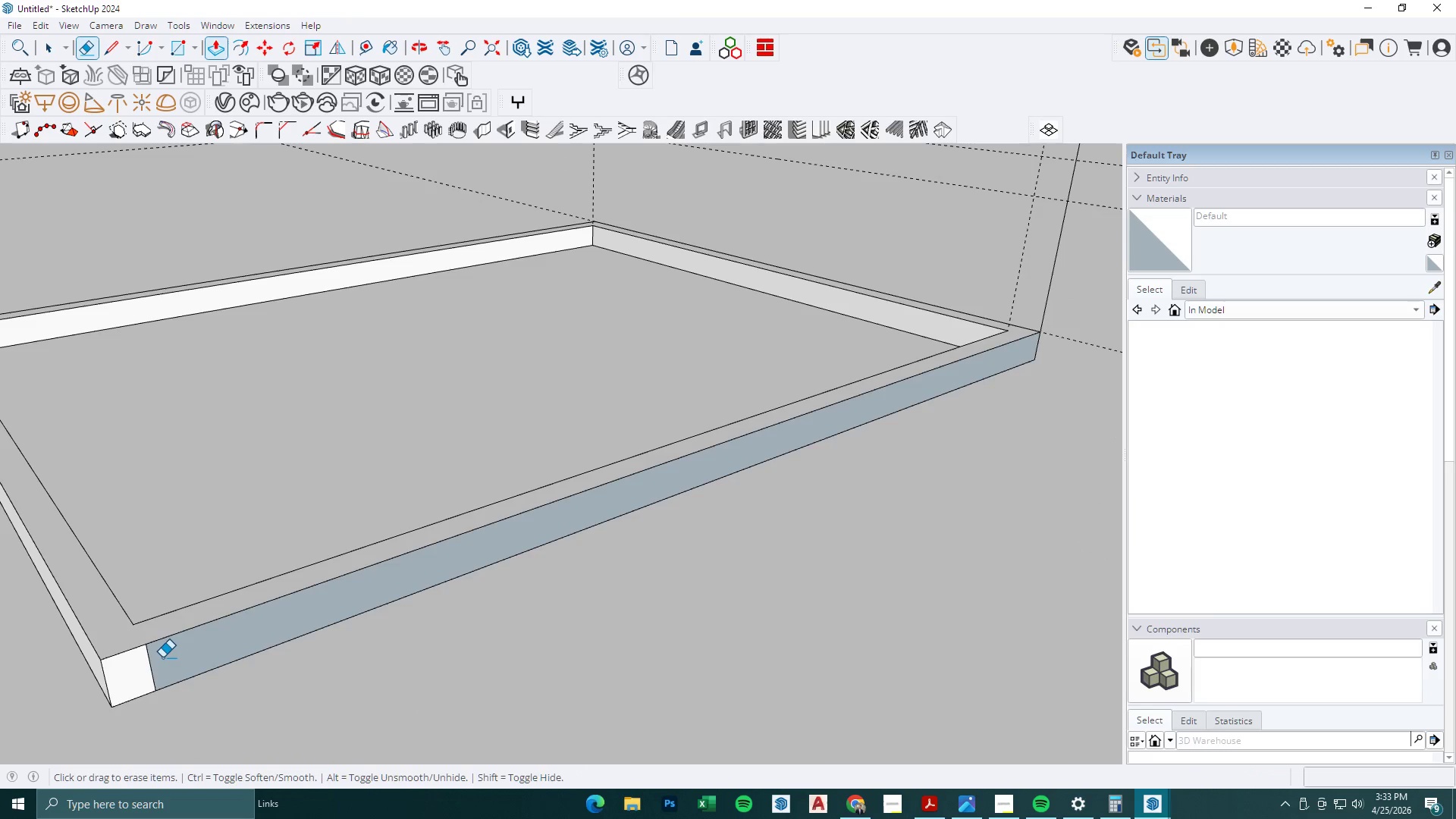 
left_click_drag(start_coordinate=[157, 657], to_coordinate=[149, 662])
 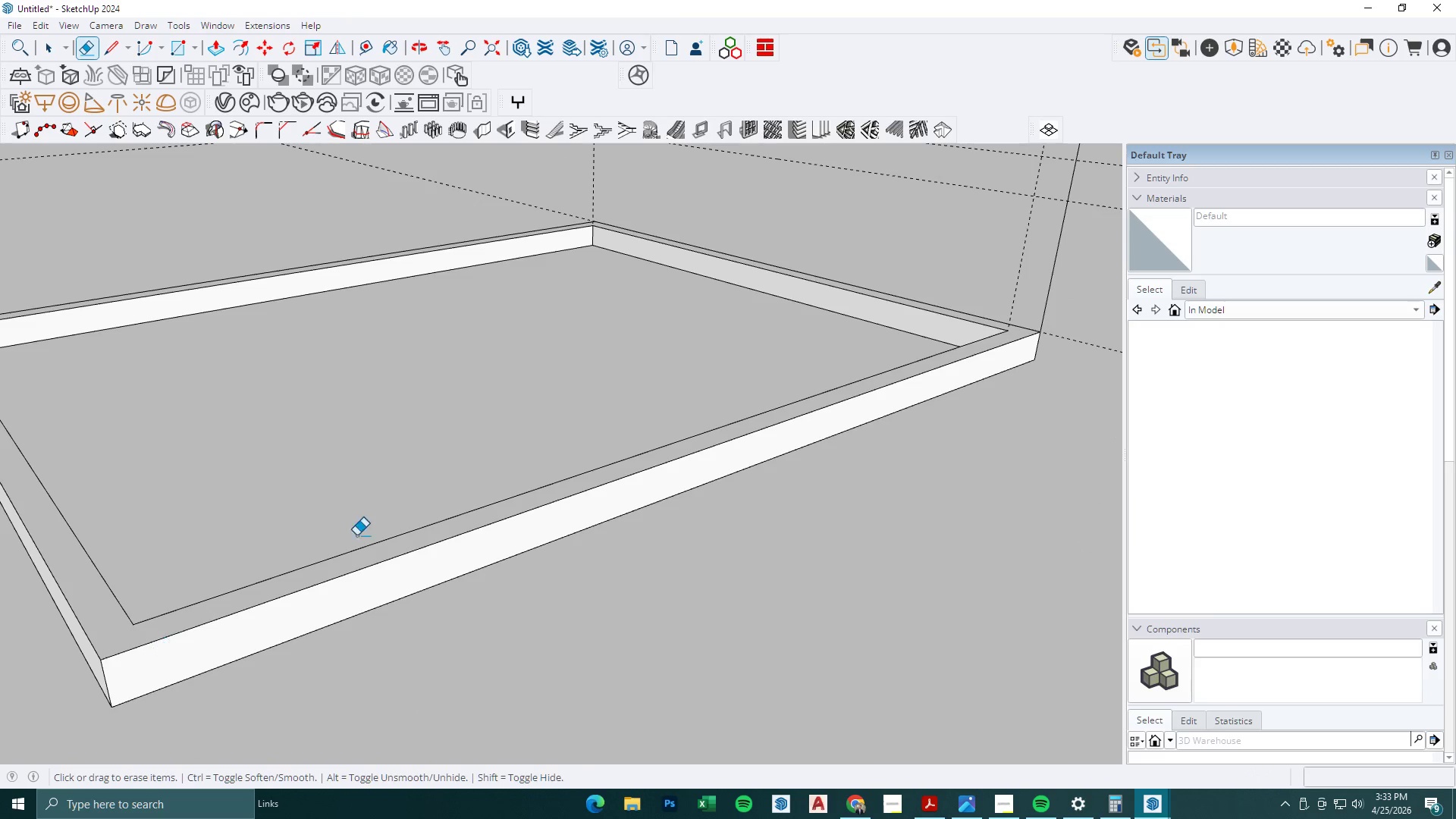 
scroll: coordinate [199, 674], scroll_direction: up, amount: 6.0
 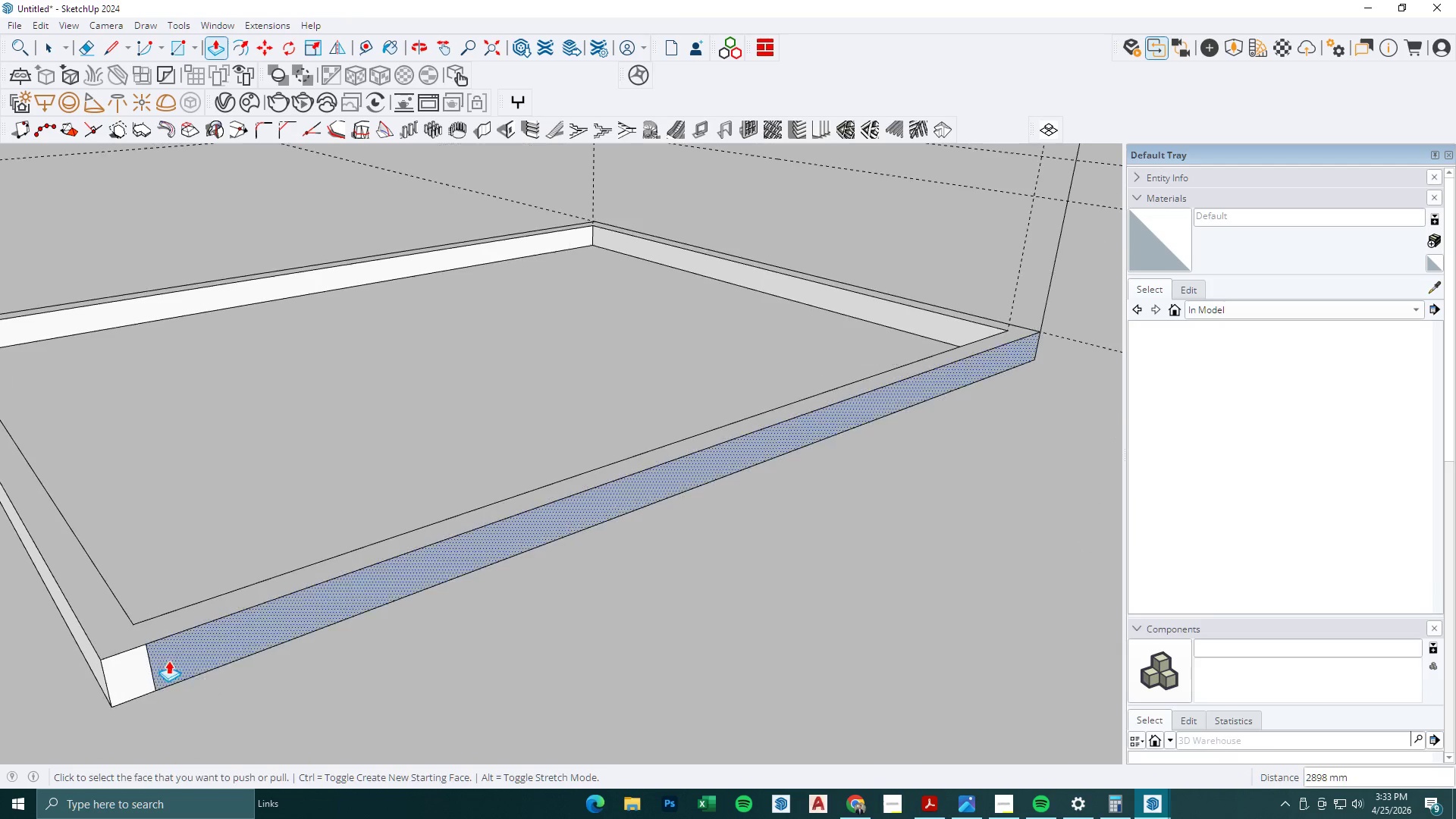 
scroll: coordinate [459, 504], scroll_direction: down, amount: 9.0
 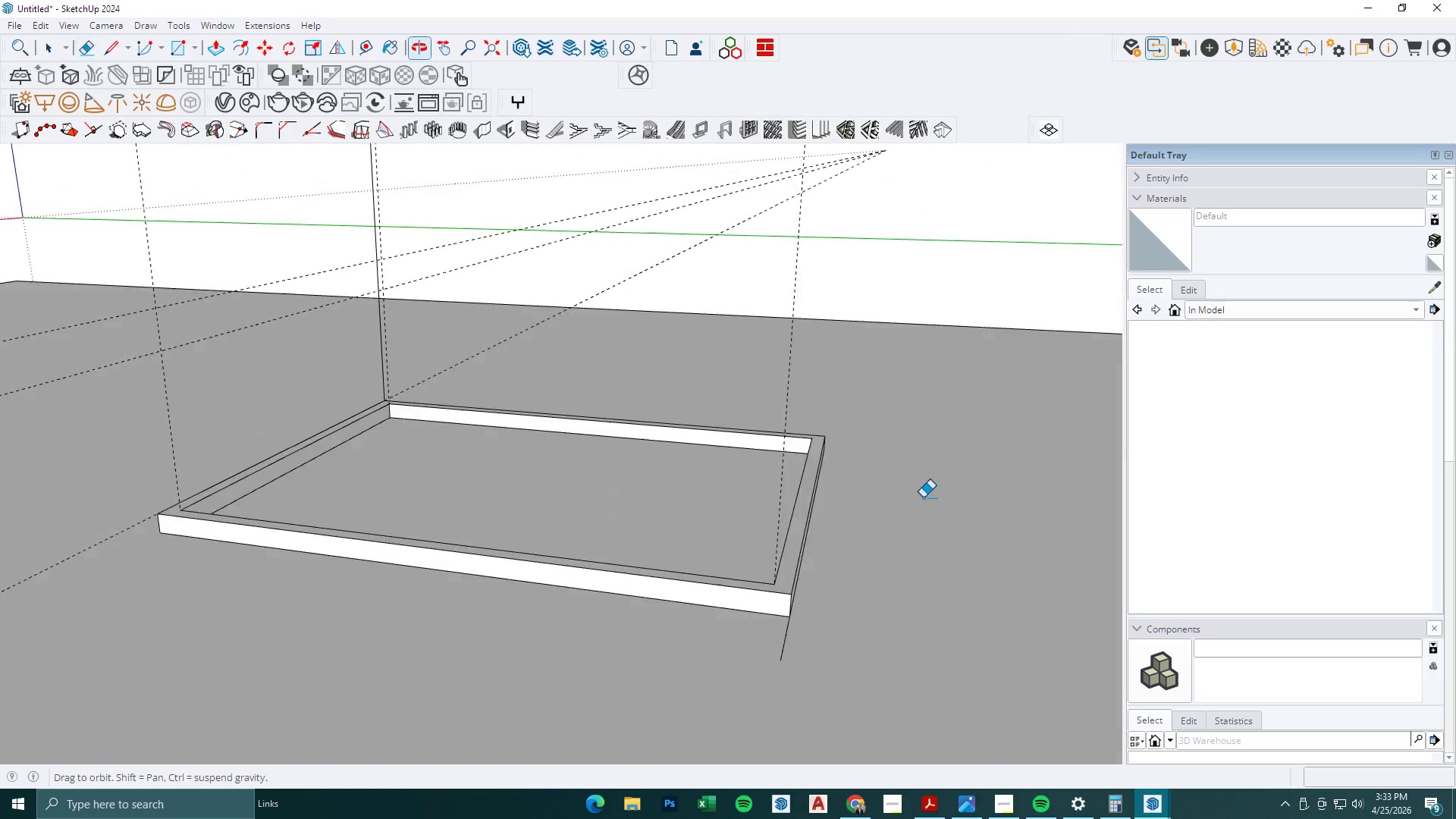 
key(Space)
 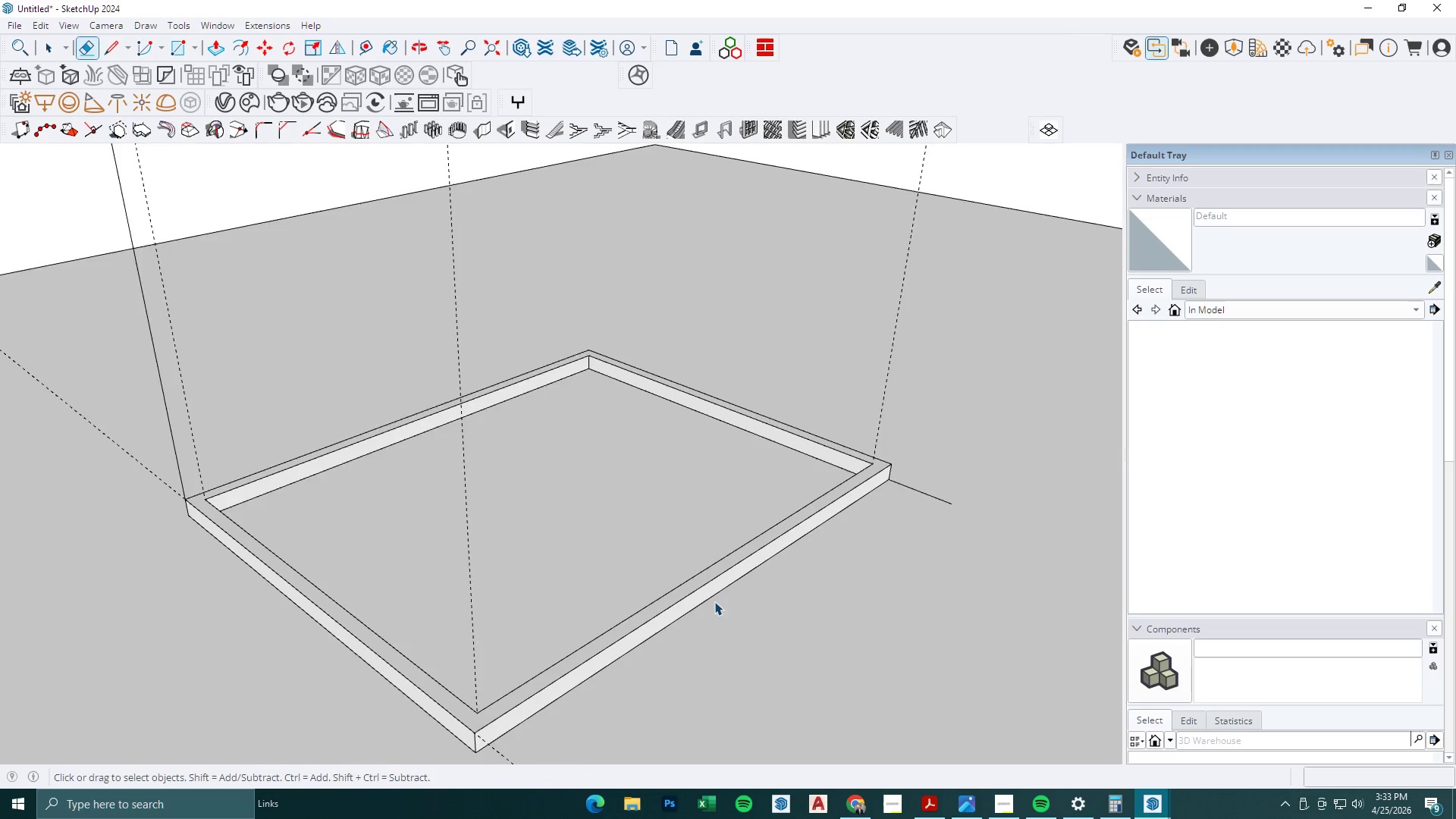 
key(Escape)
 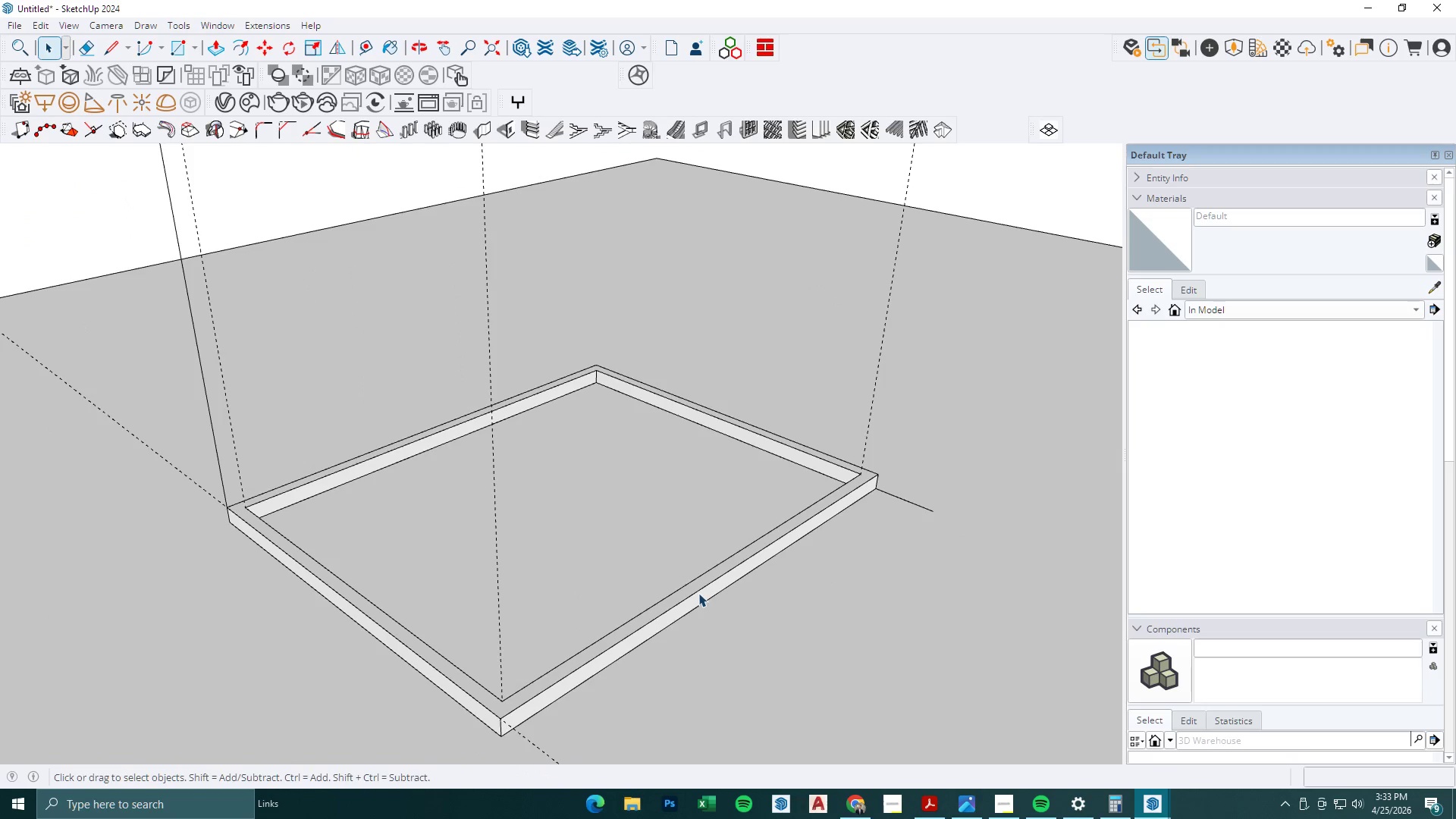 
double_click([698, 593])
 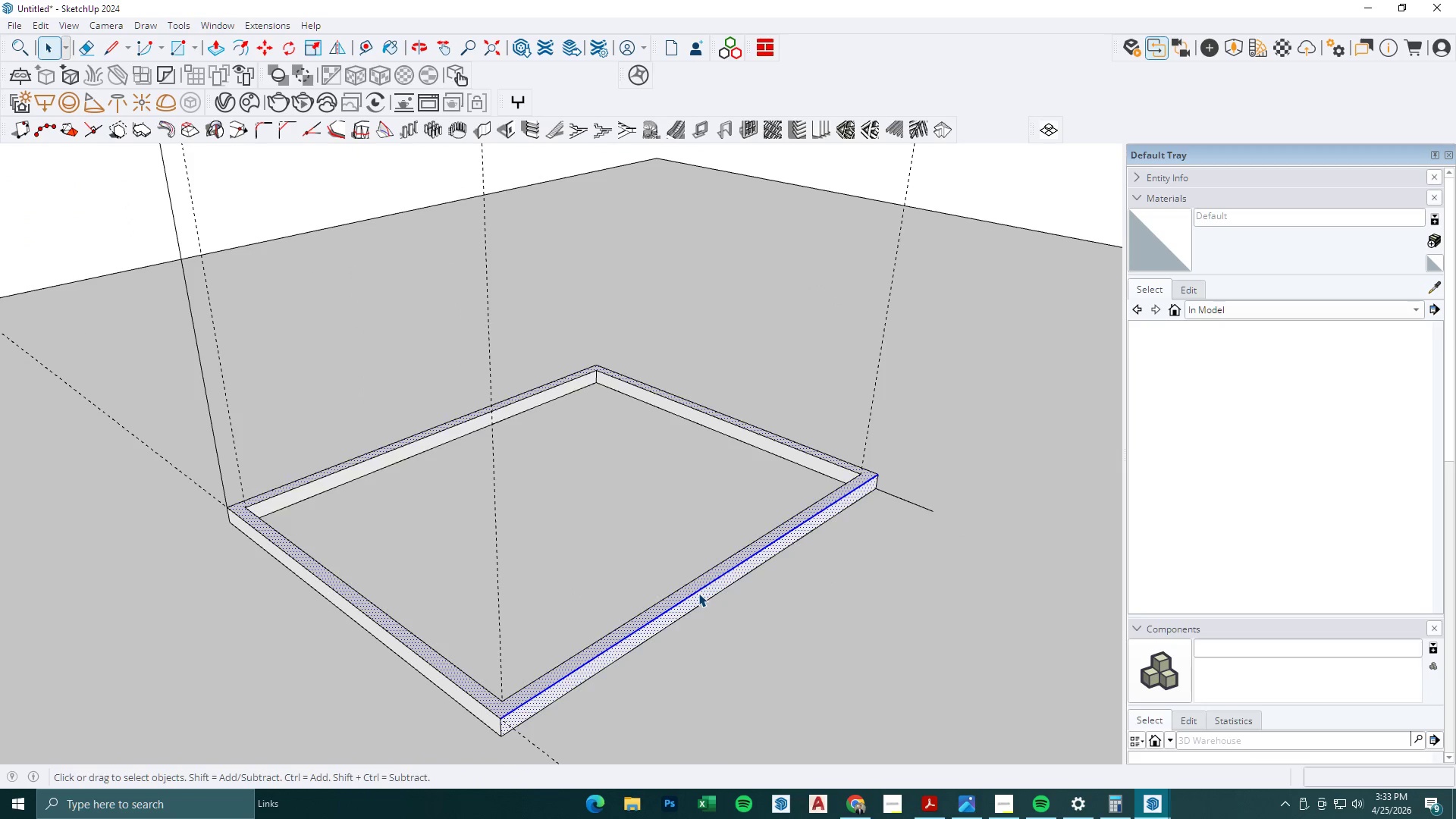 
triple_click([698, 593])
 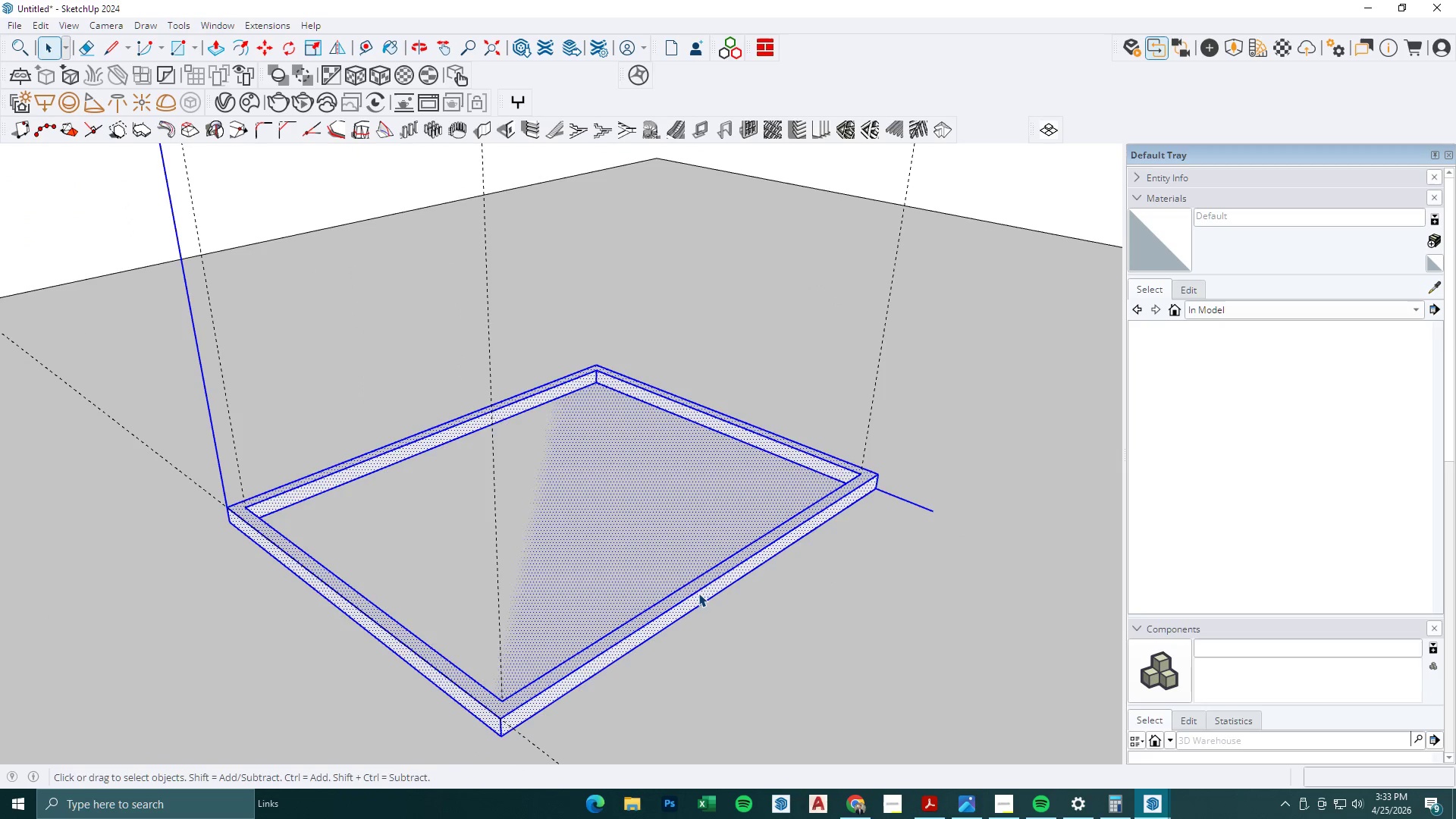 
scroll: coordinate [714, 601], scroll_direction: down, amount: 1.0
 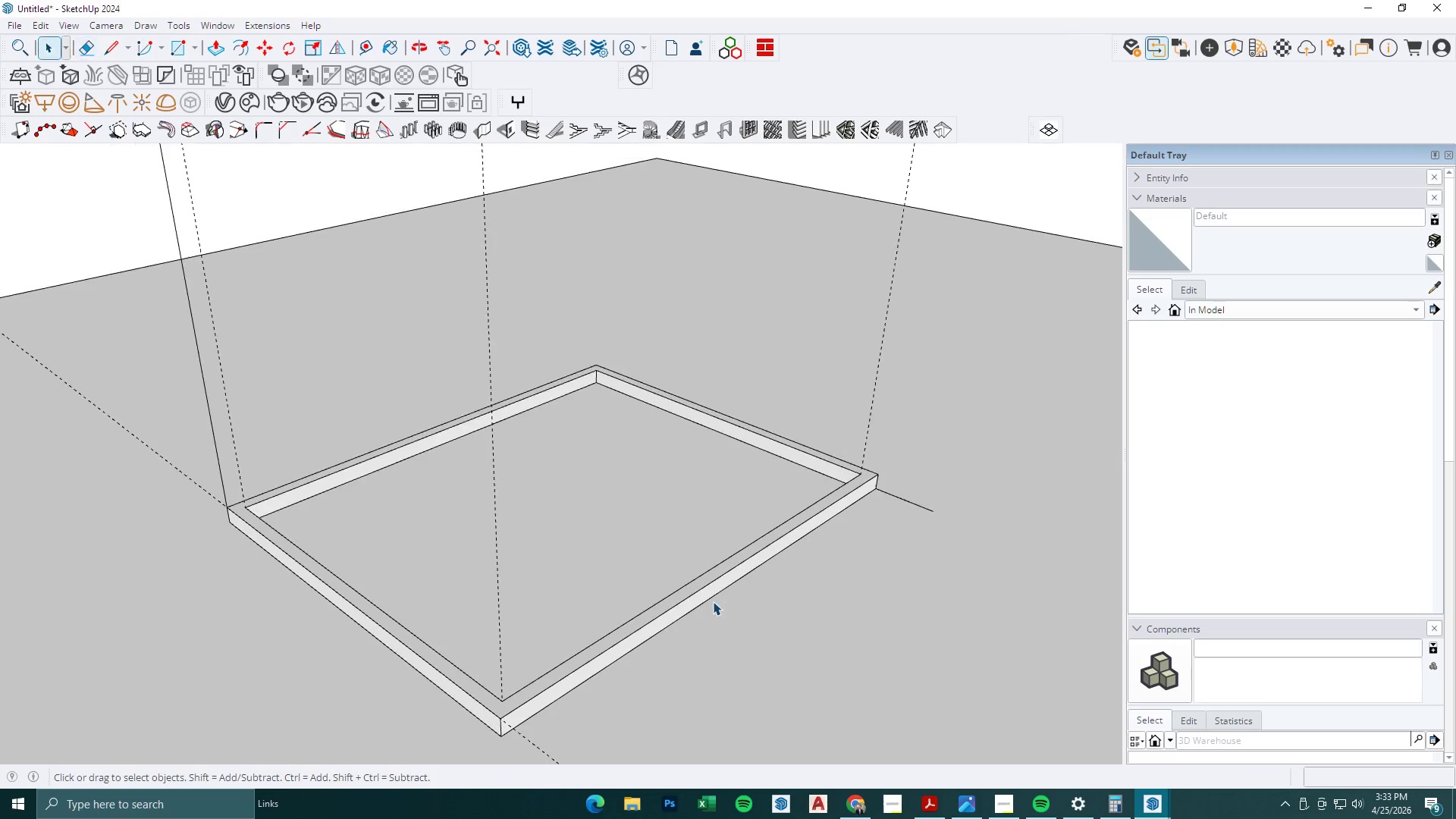 
triple_click([698, 593])
 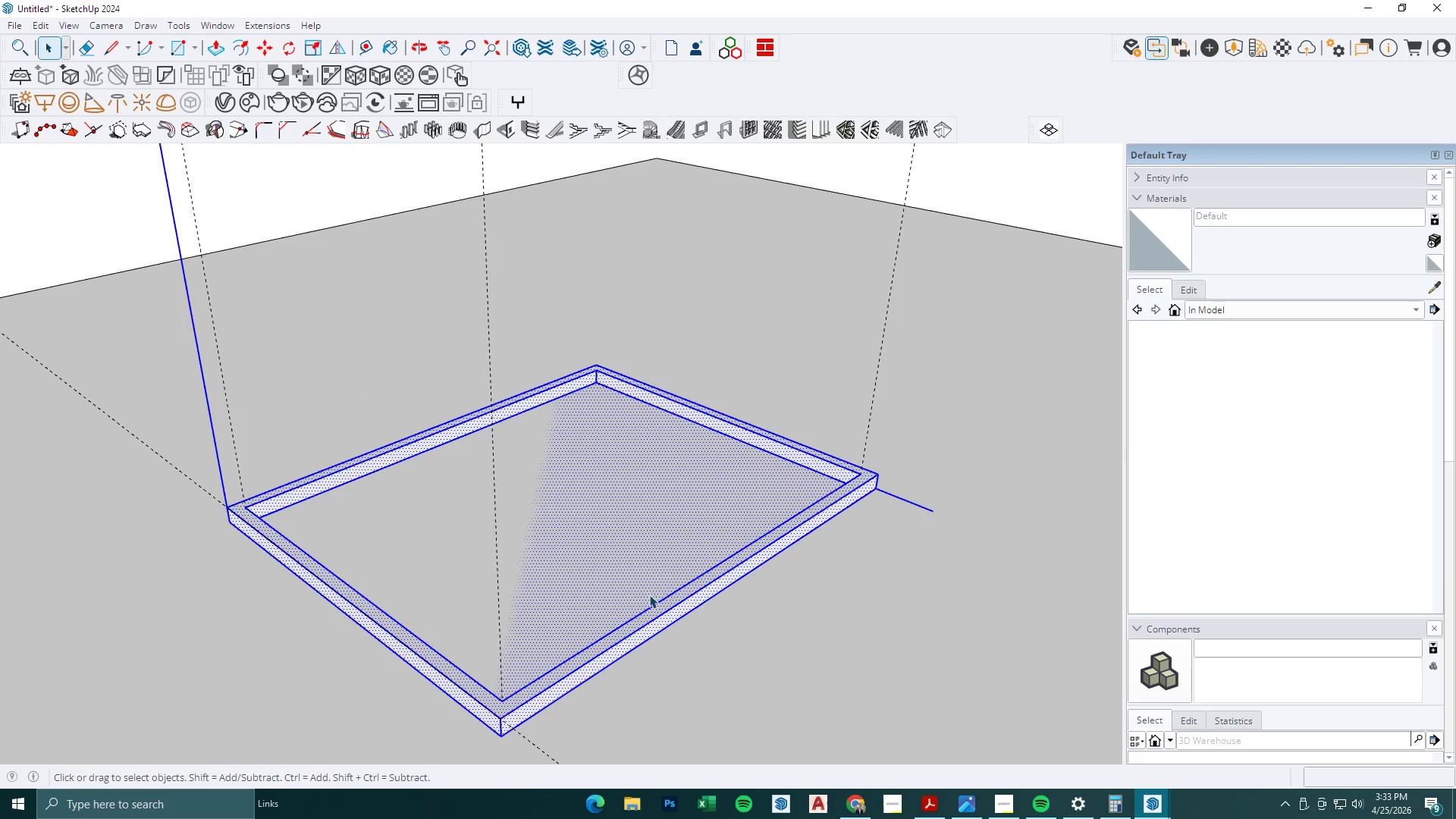 
key(Space)
 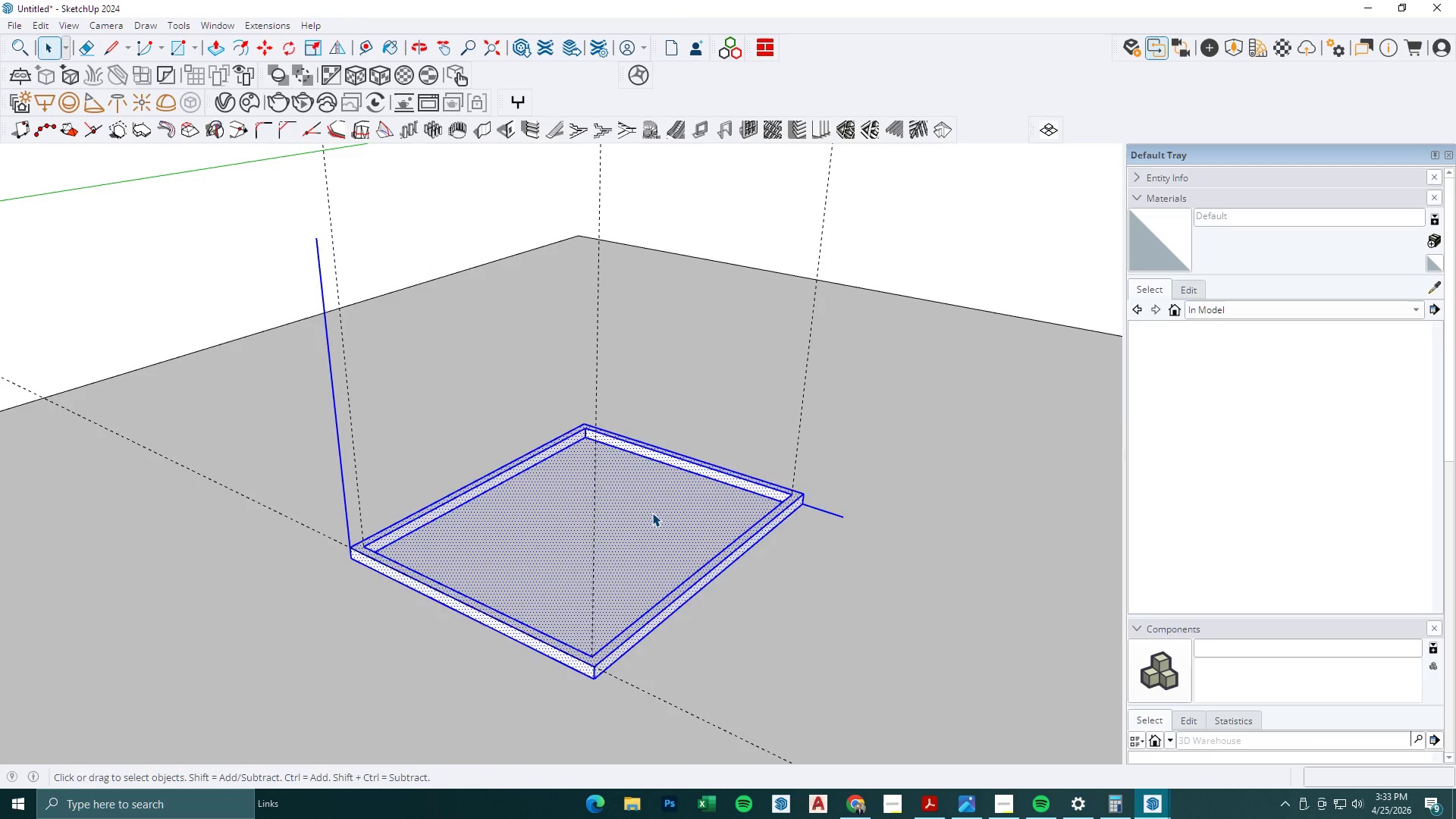 
scroll: coordinate [645, 598], scroll_direction: down, amount: 4.0
 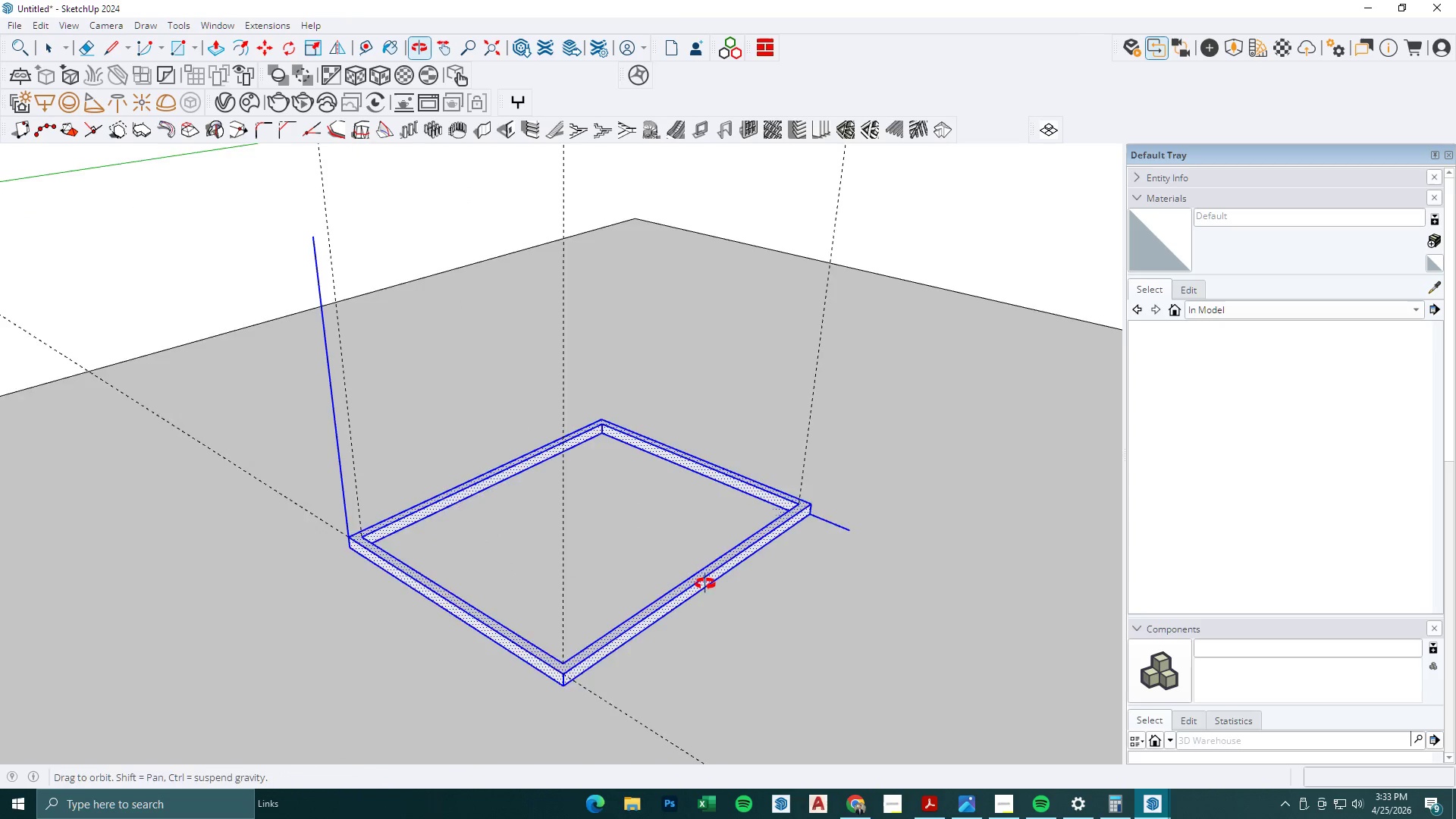 
left_click([652, 513])
 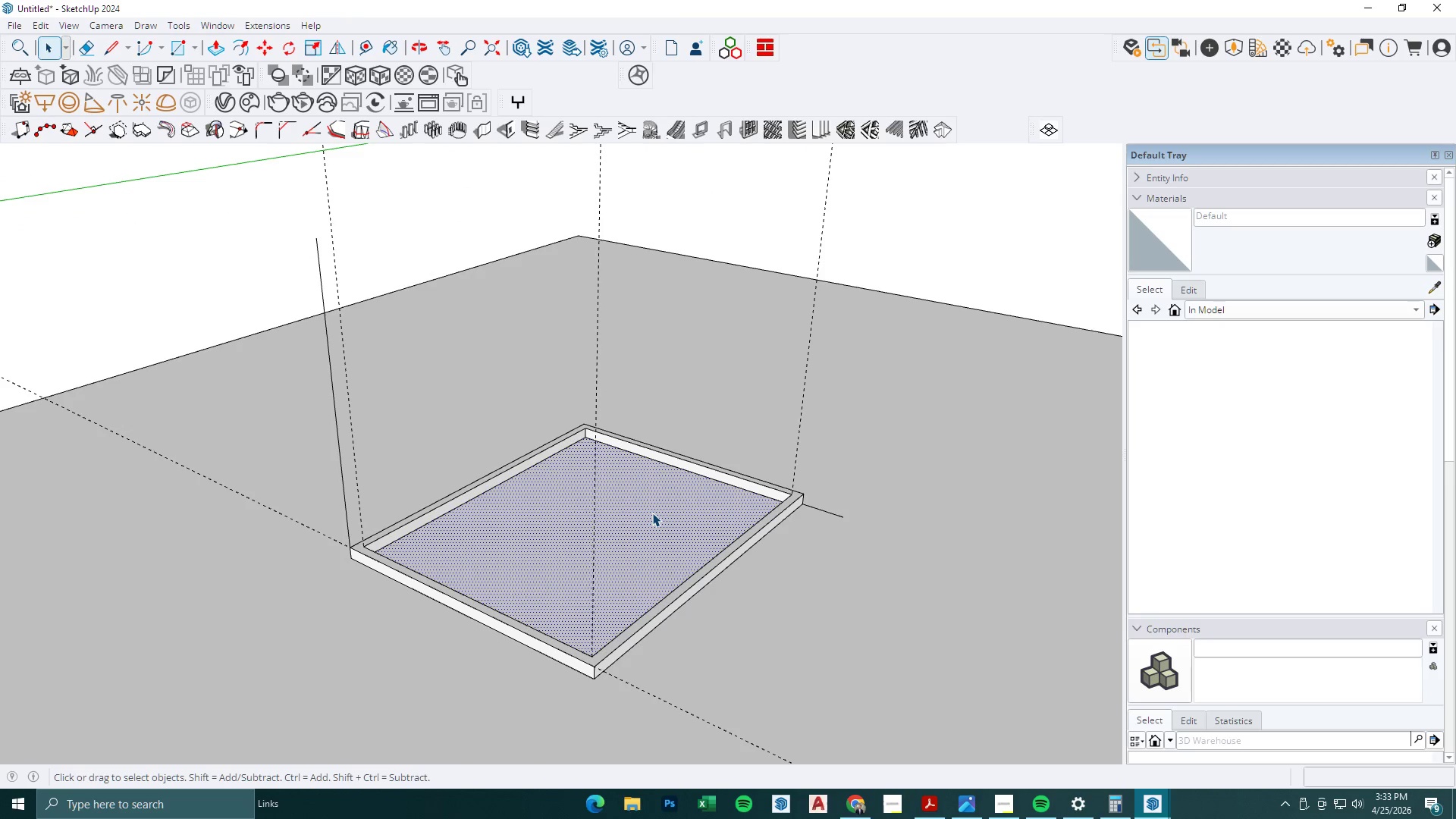 
key(Delete)
 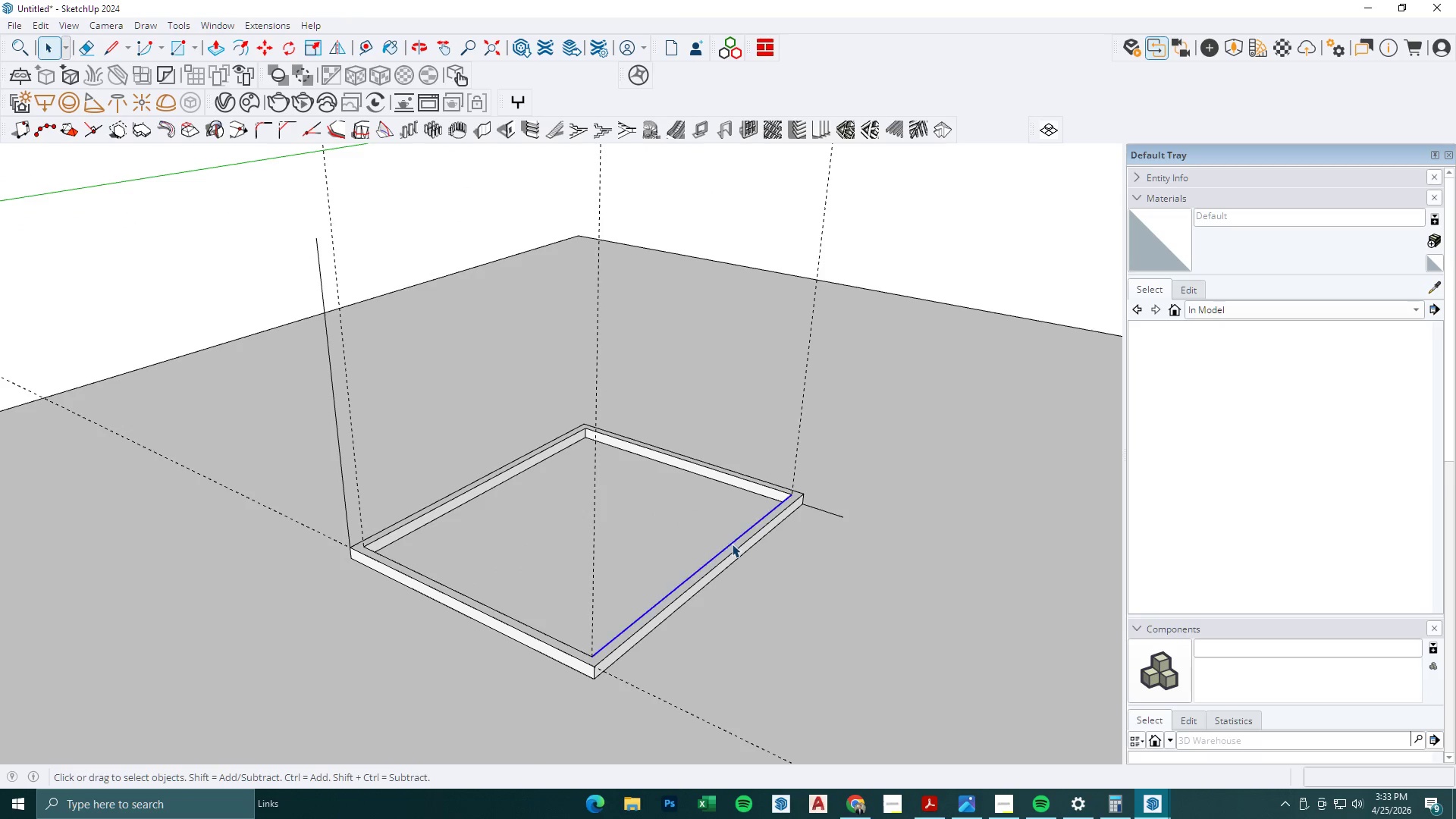 
double_click([733, 553])
 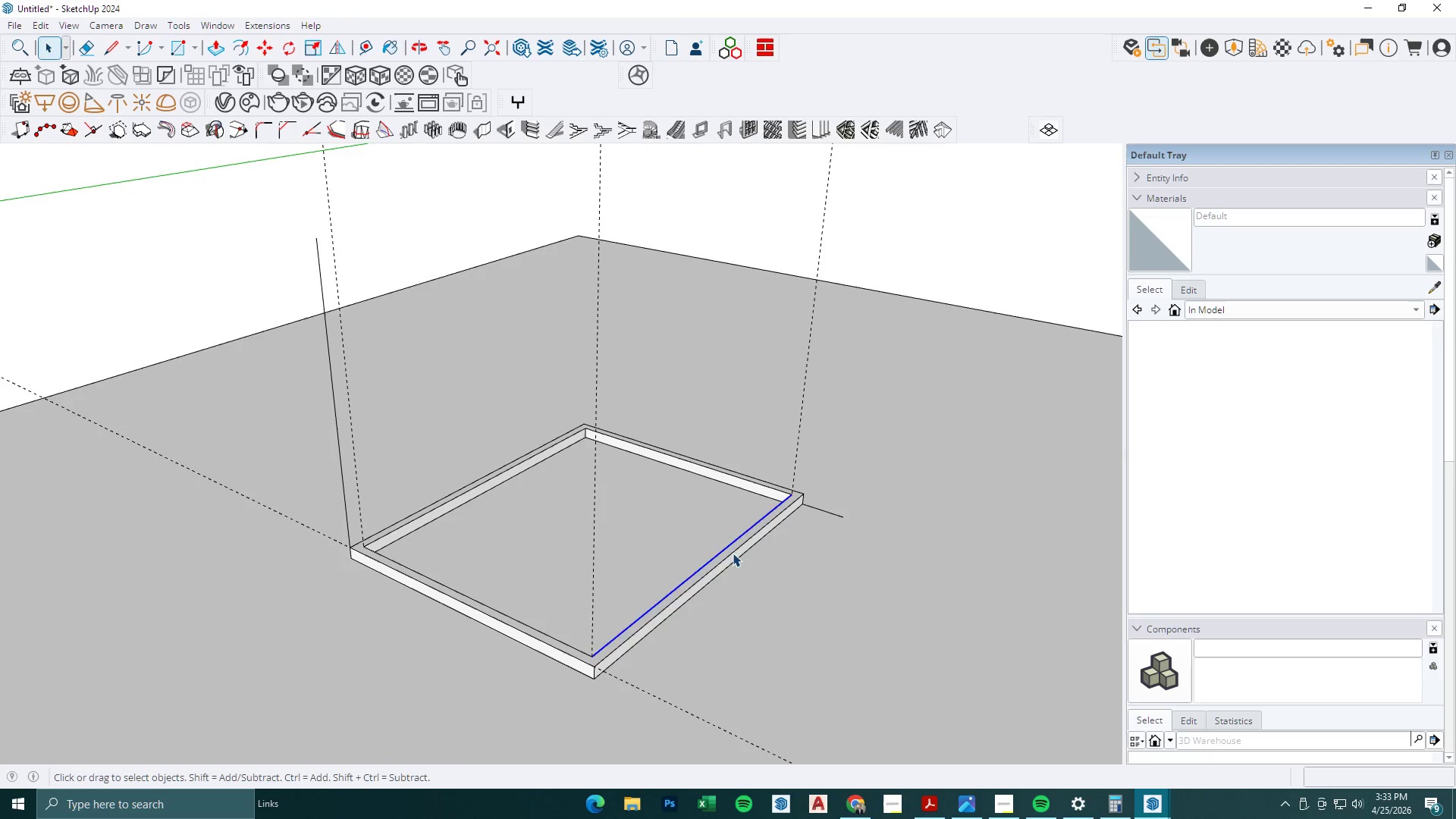 
triple_click([733, 553])
 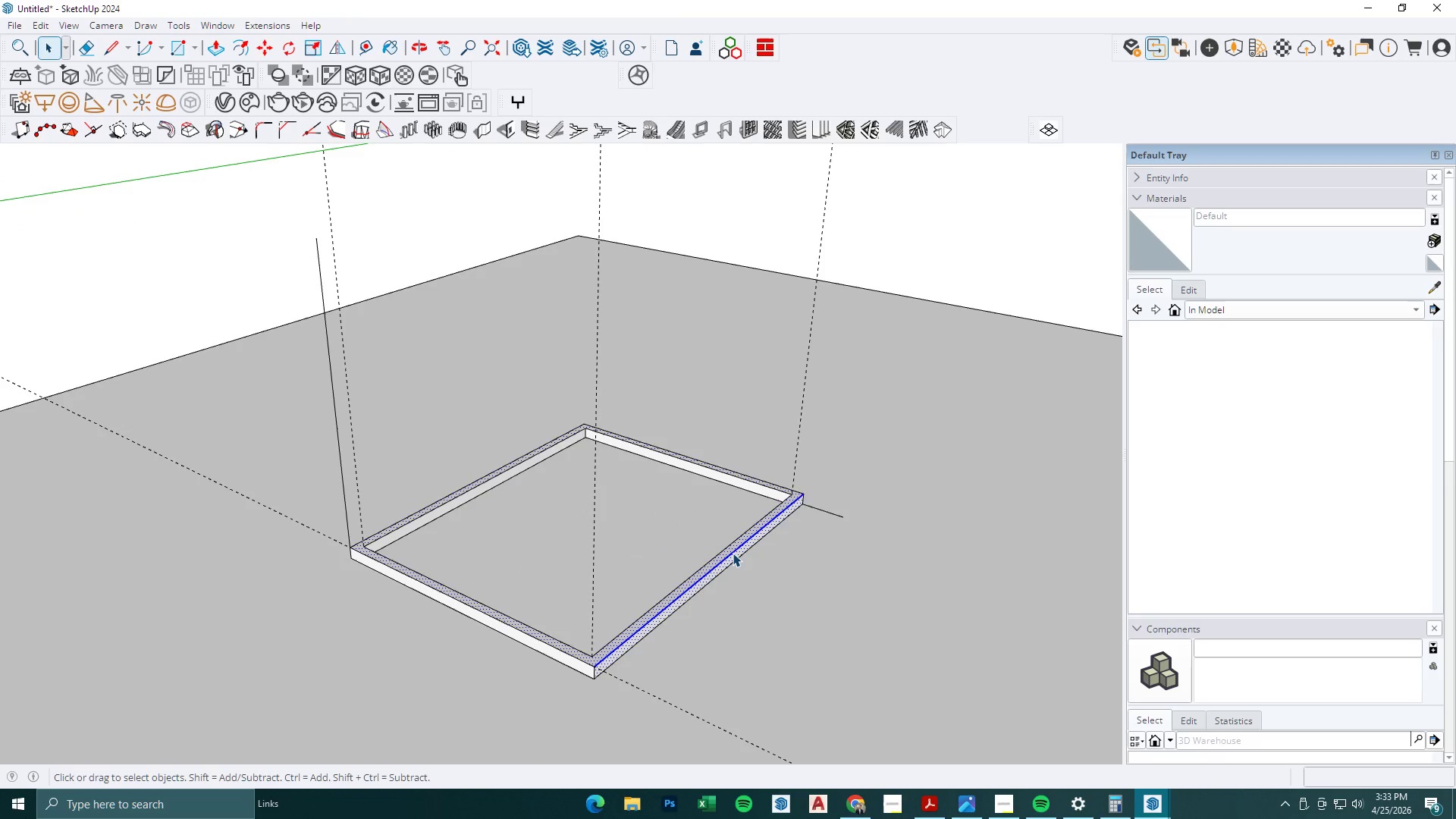 
triple_click([733, 553])
 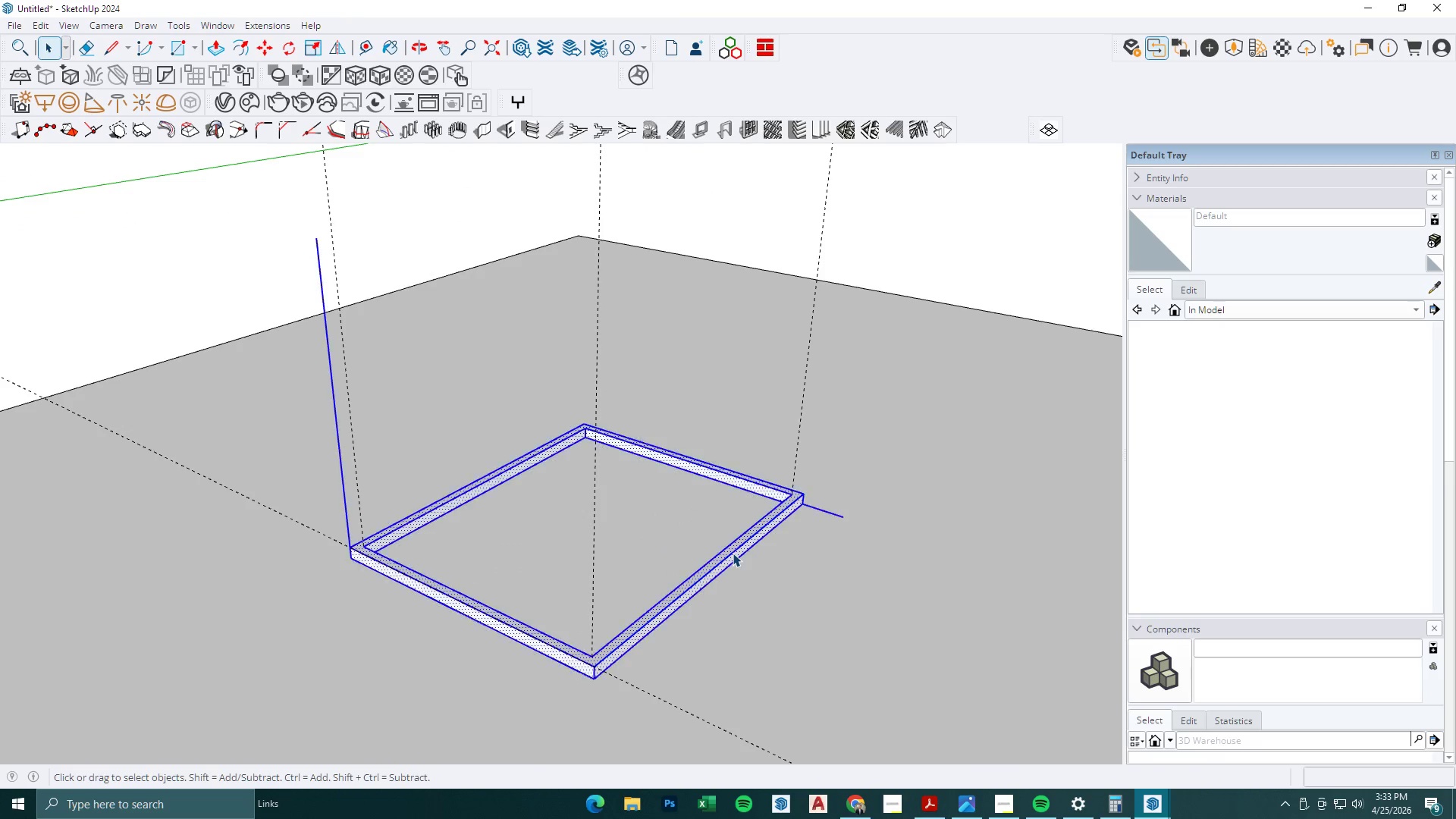 
triple_click([733, 553])
 